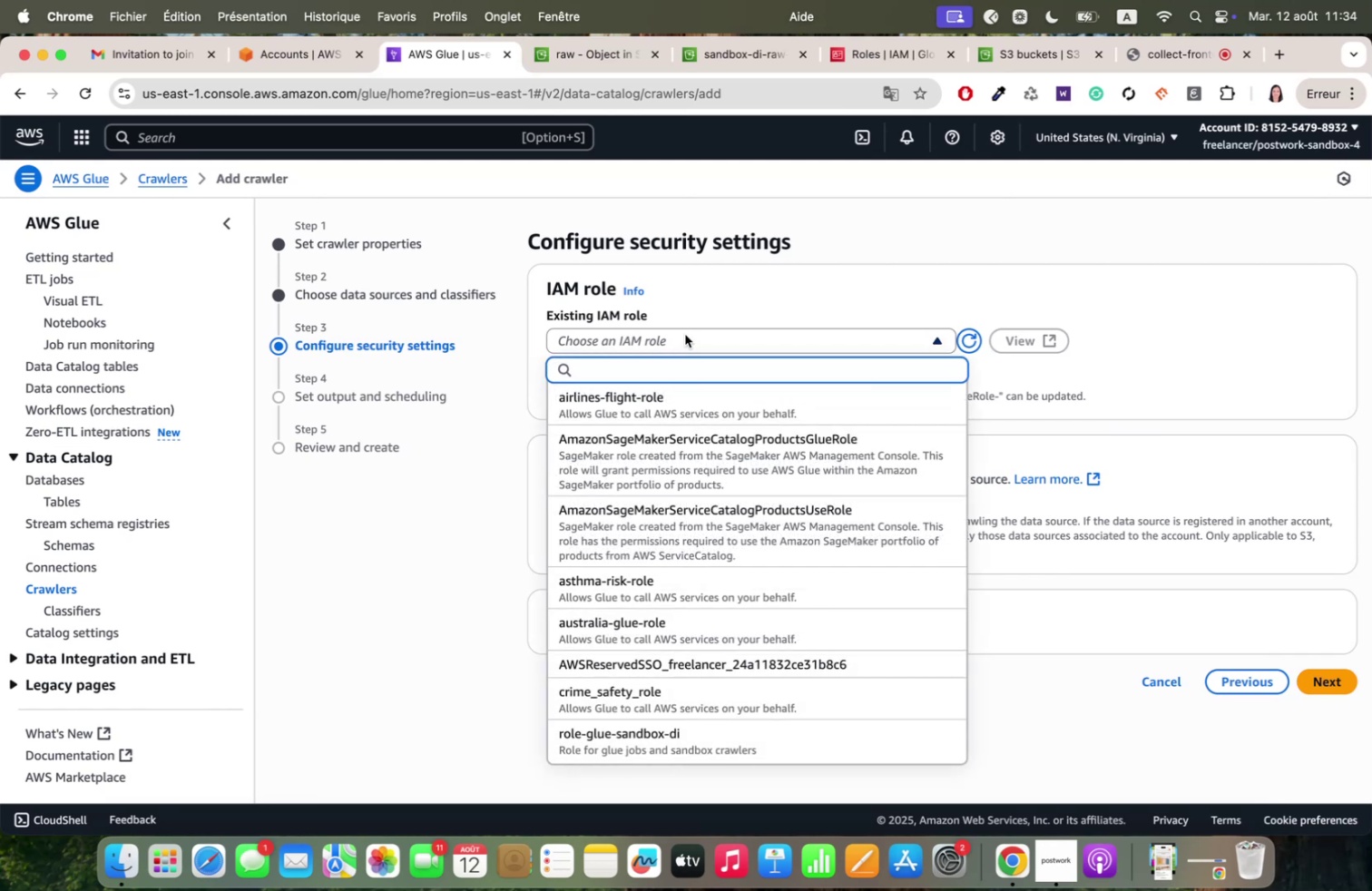 
type(role=g)
 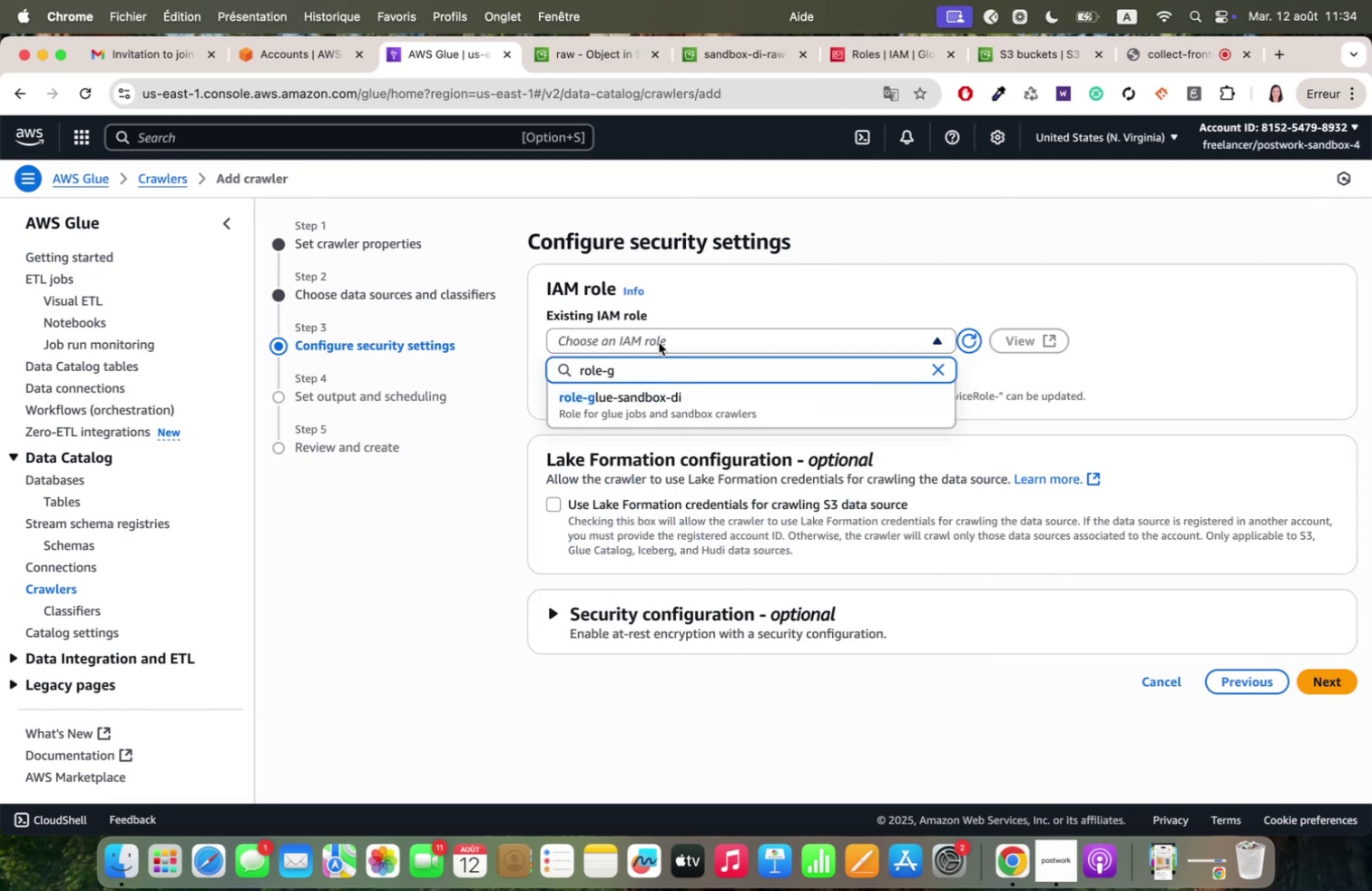 
left_click([642, 406])
 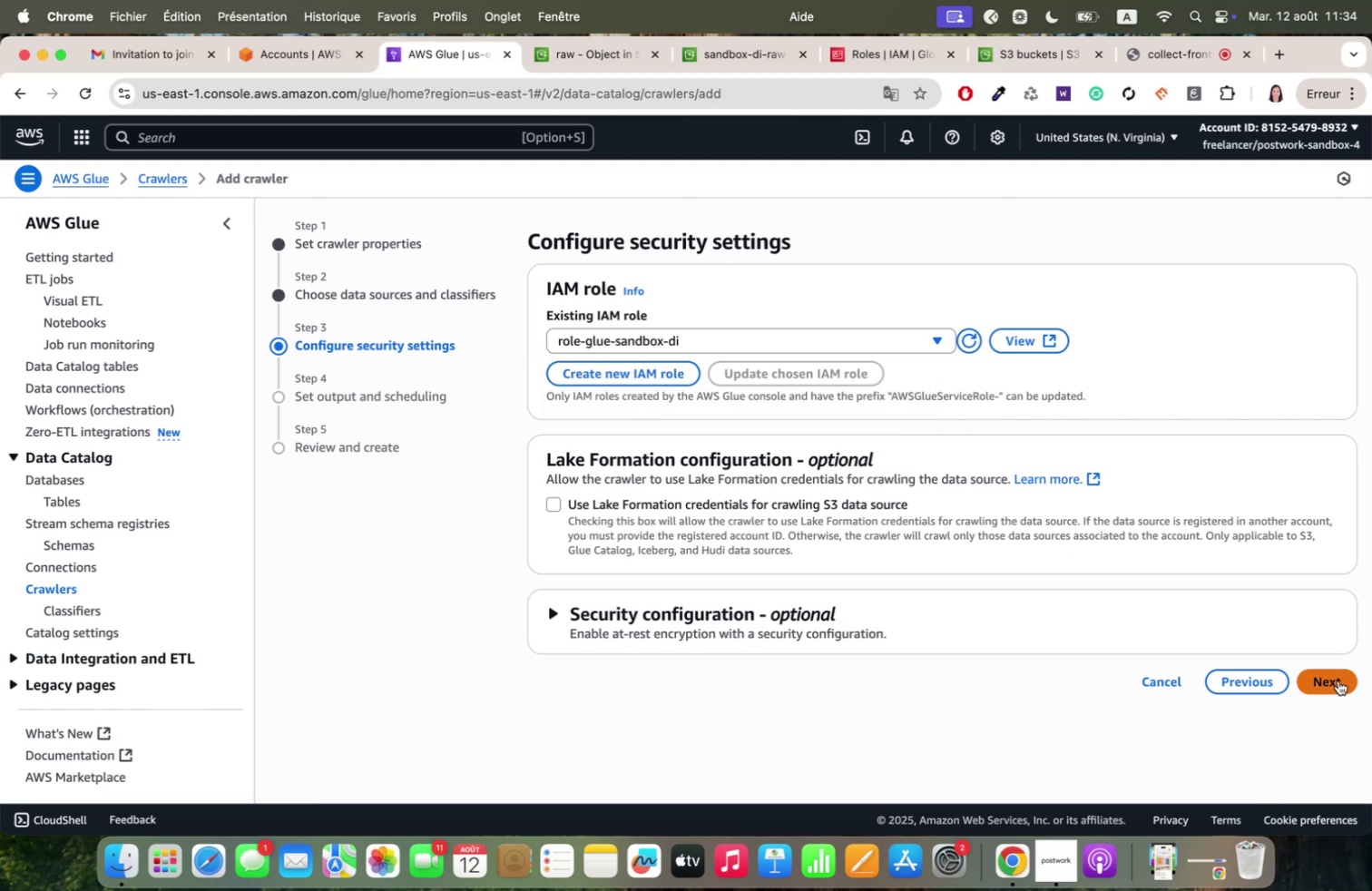 
left_click([1338, 680])
 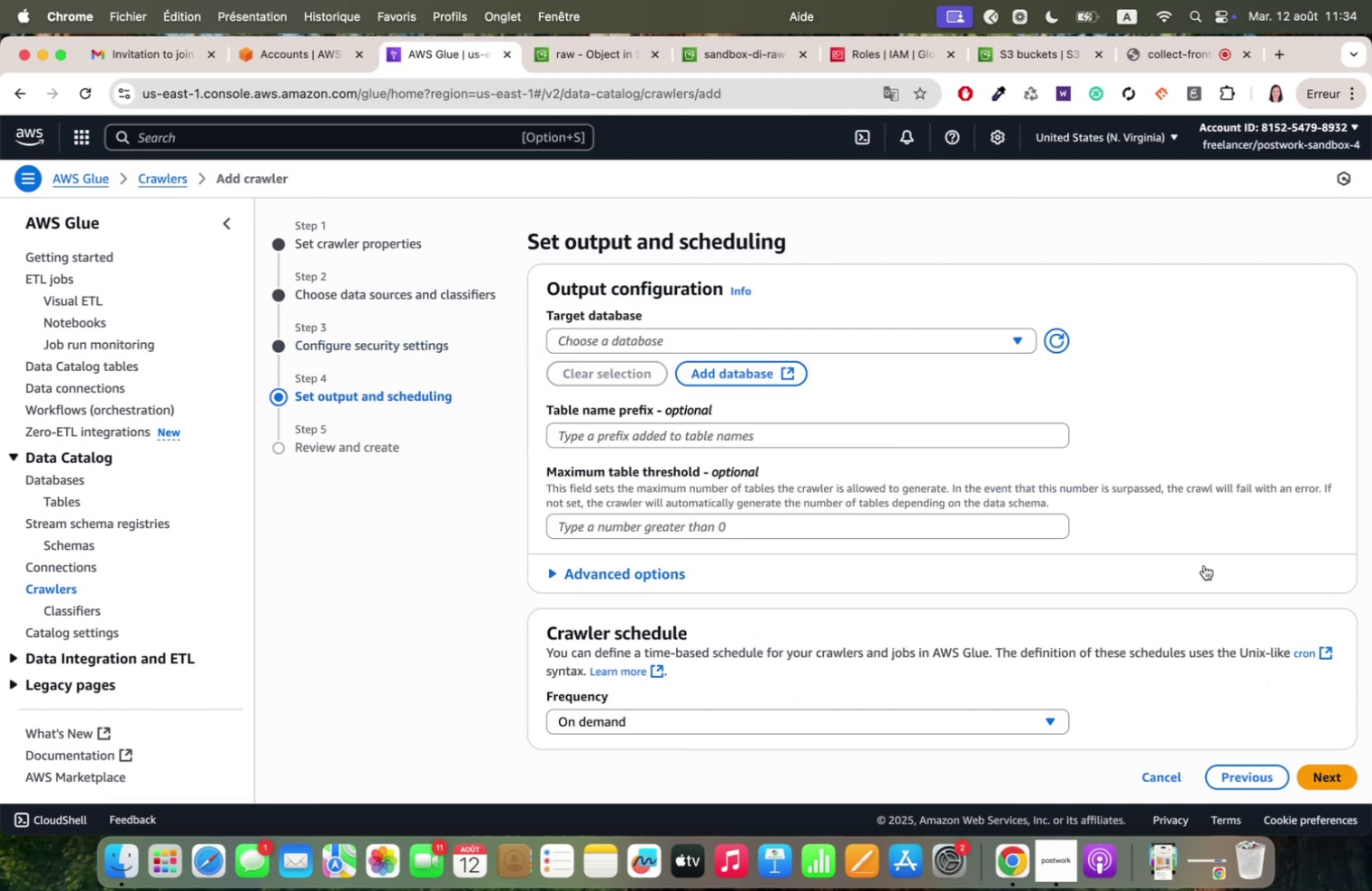 
scroll: coordinate [1204, 564], scroll_direction: down, amount: 1.0
 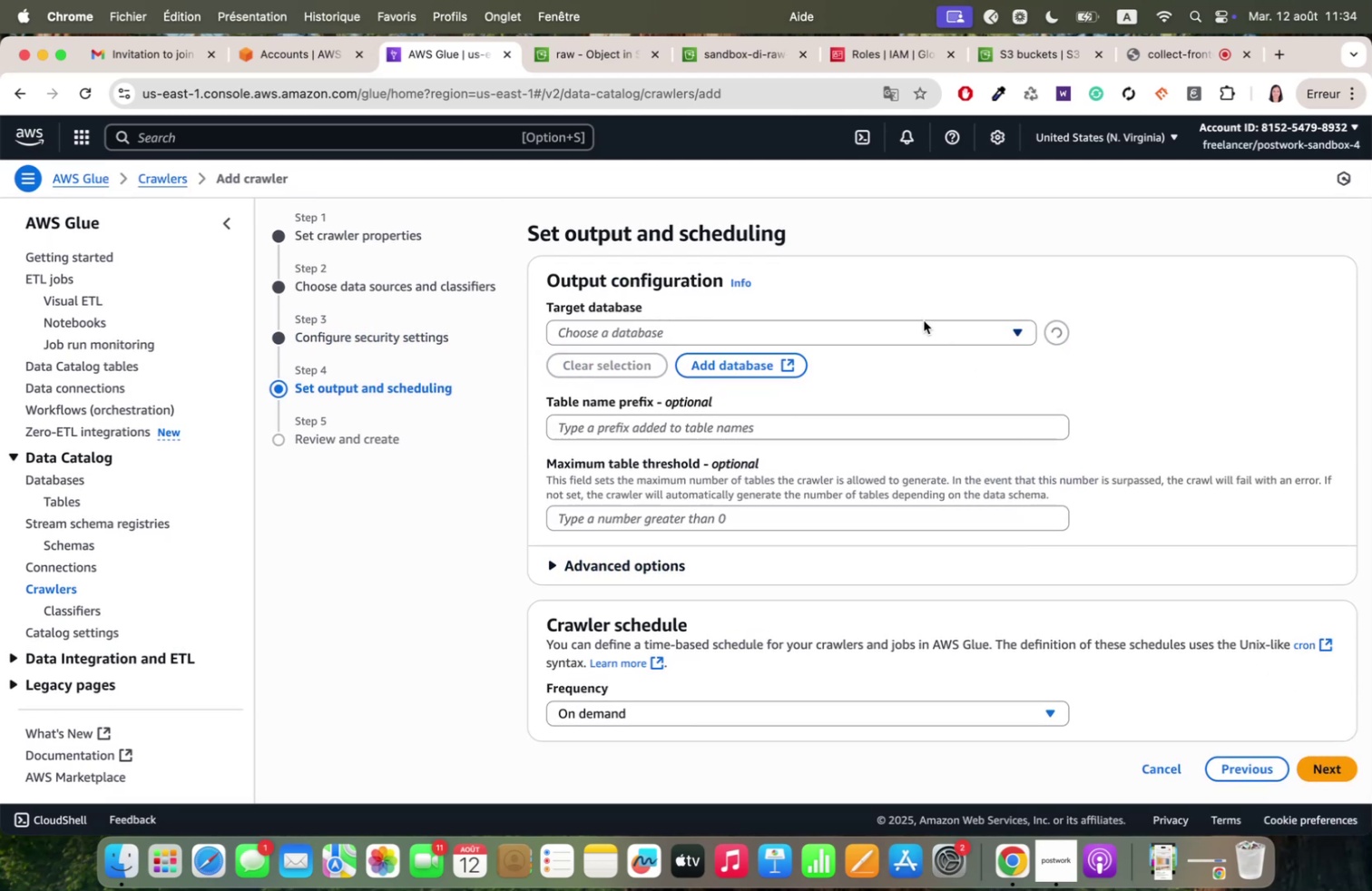 
left_click([919, 336])
 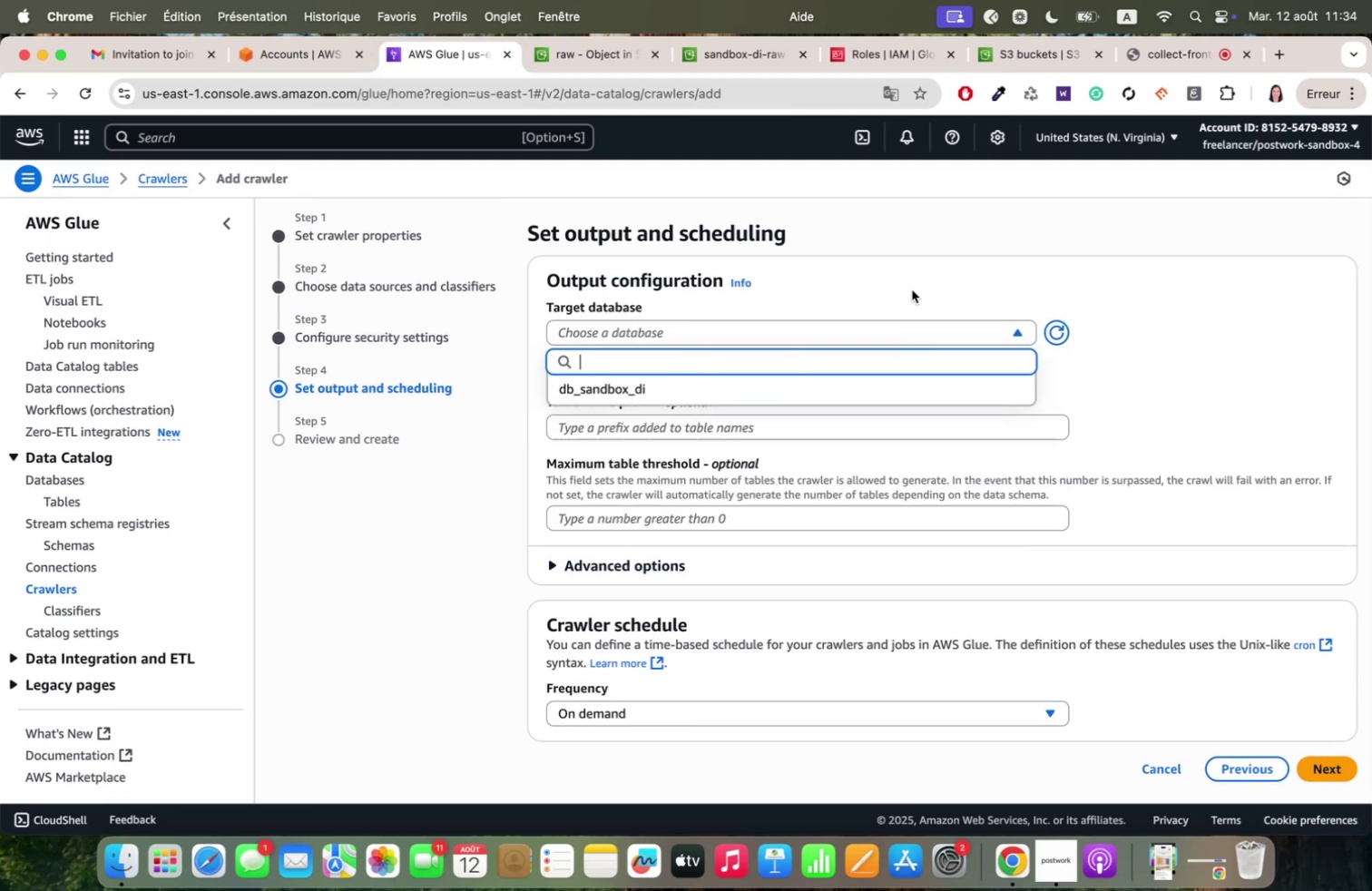 
left_click([917, 291])
 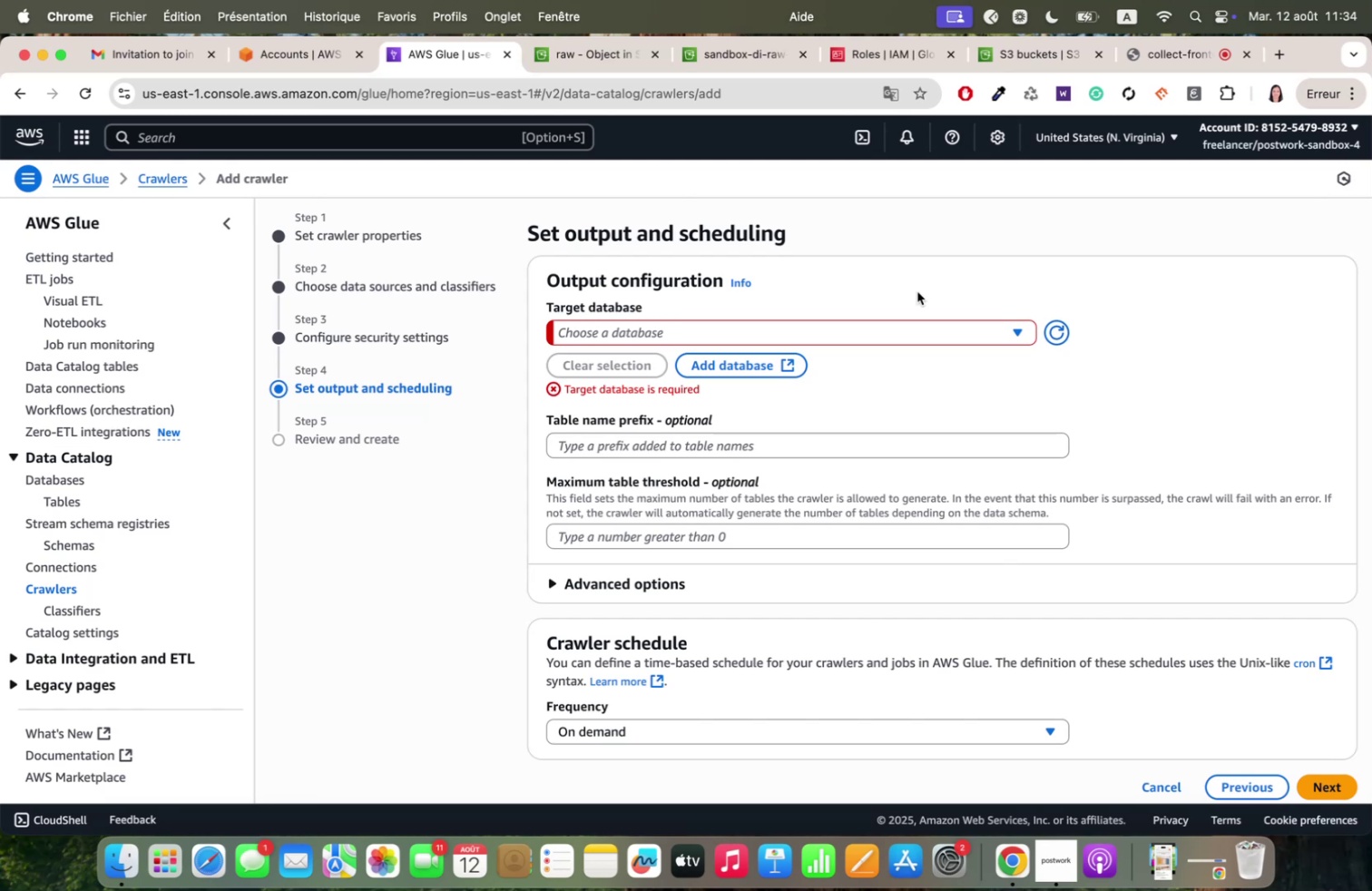 
wait(33.87)
 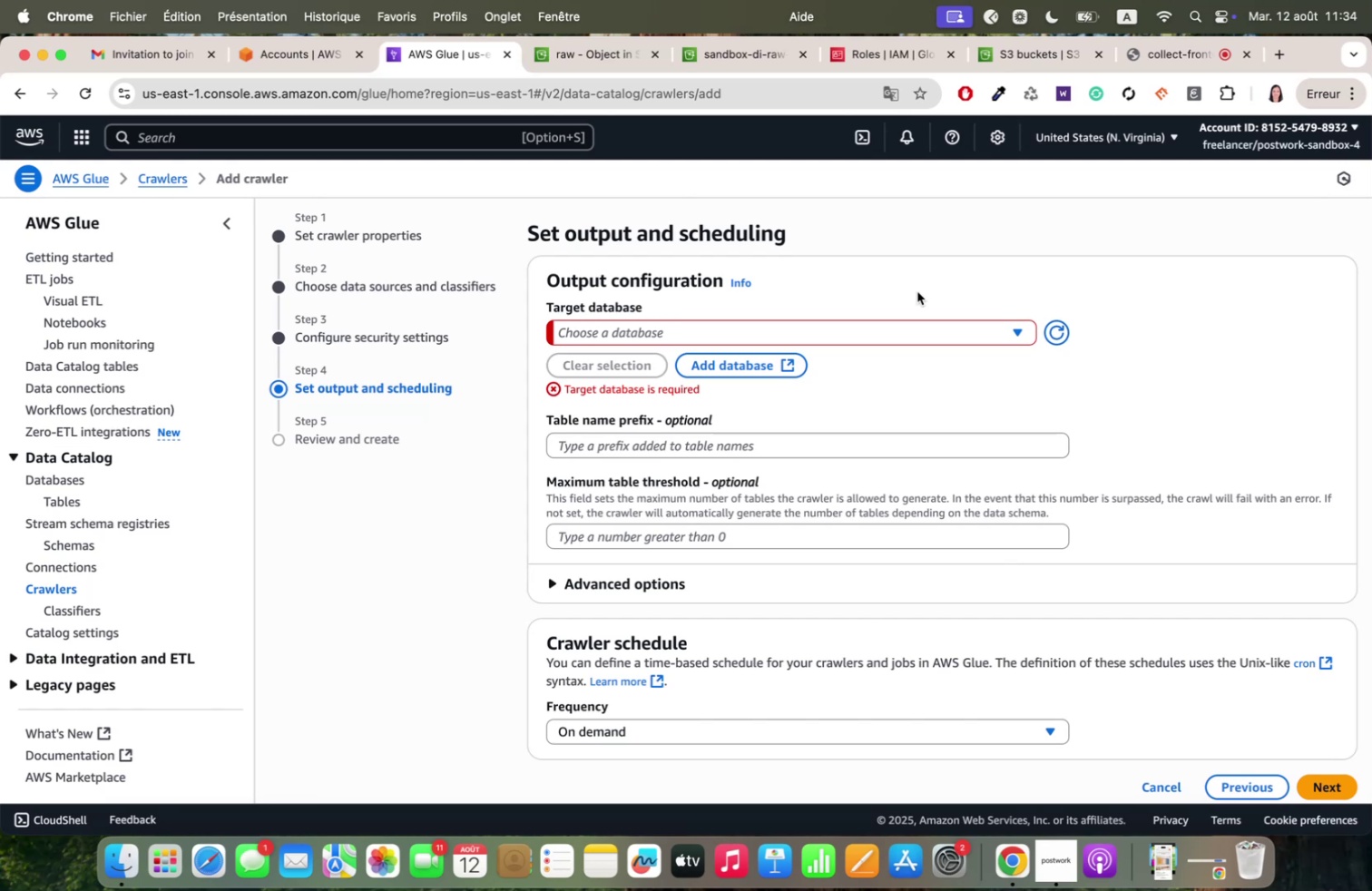 
left_click([914, 331])
 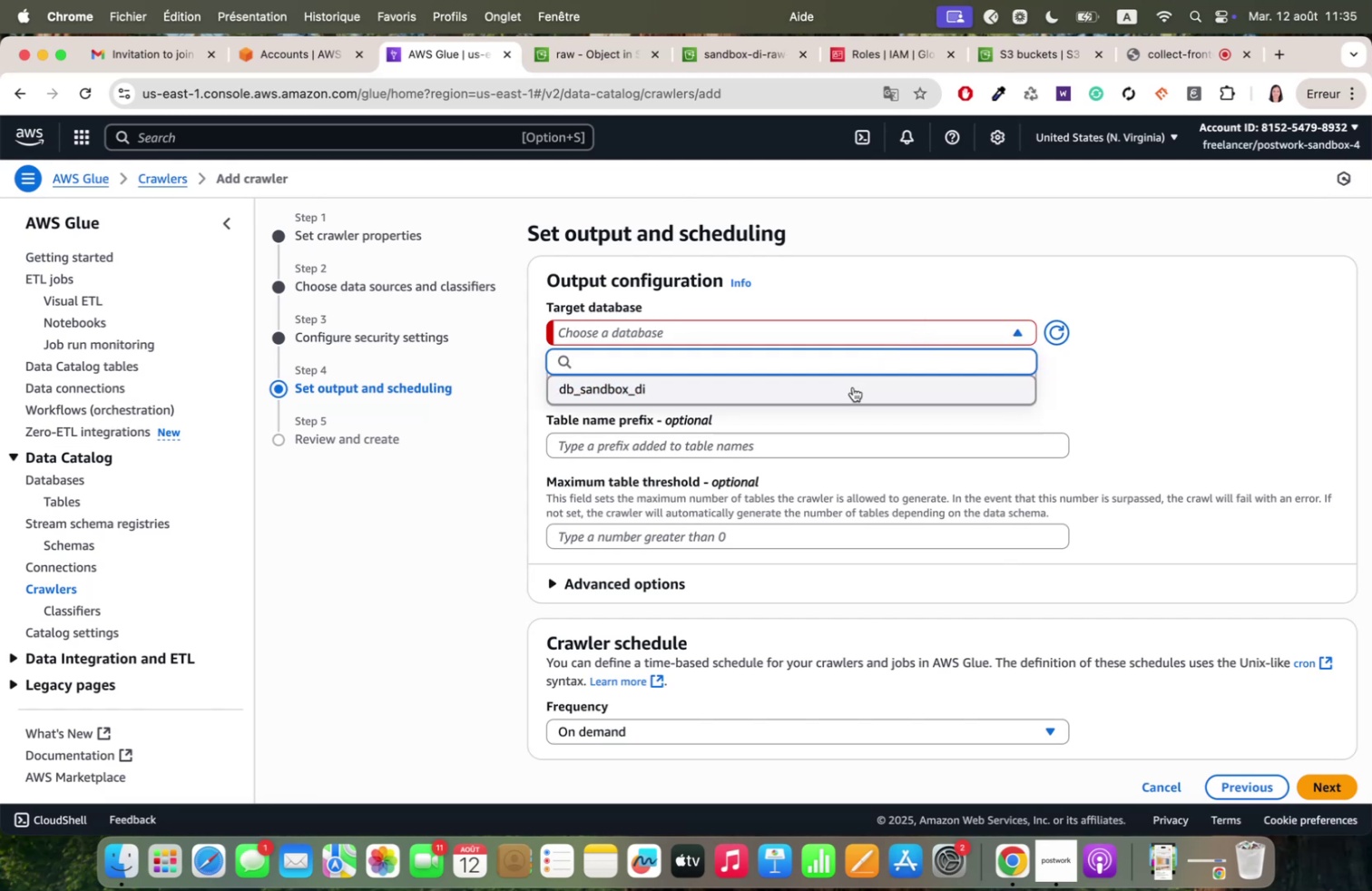 
left_click([852, 390])
 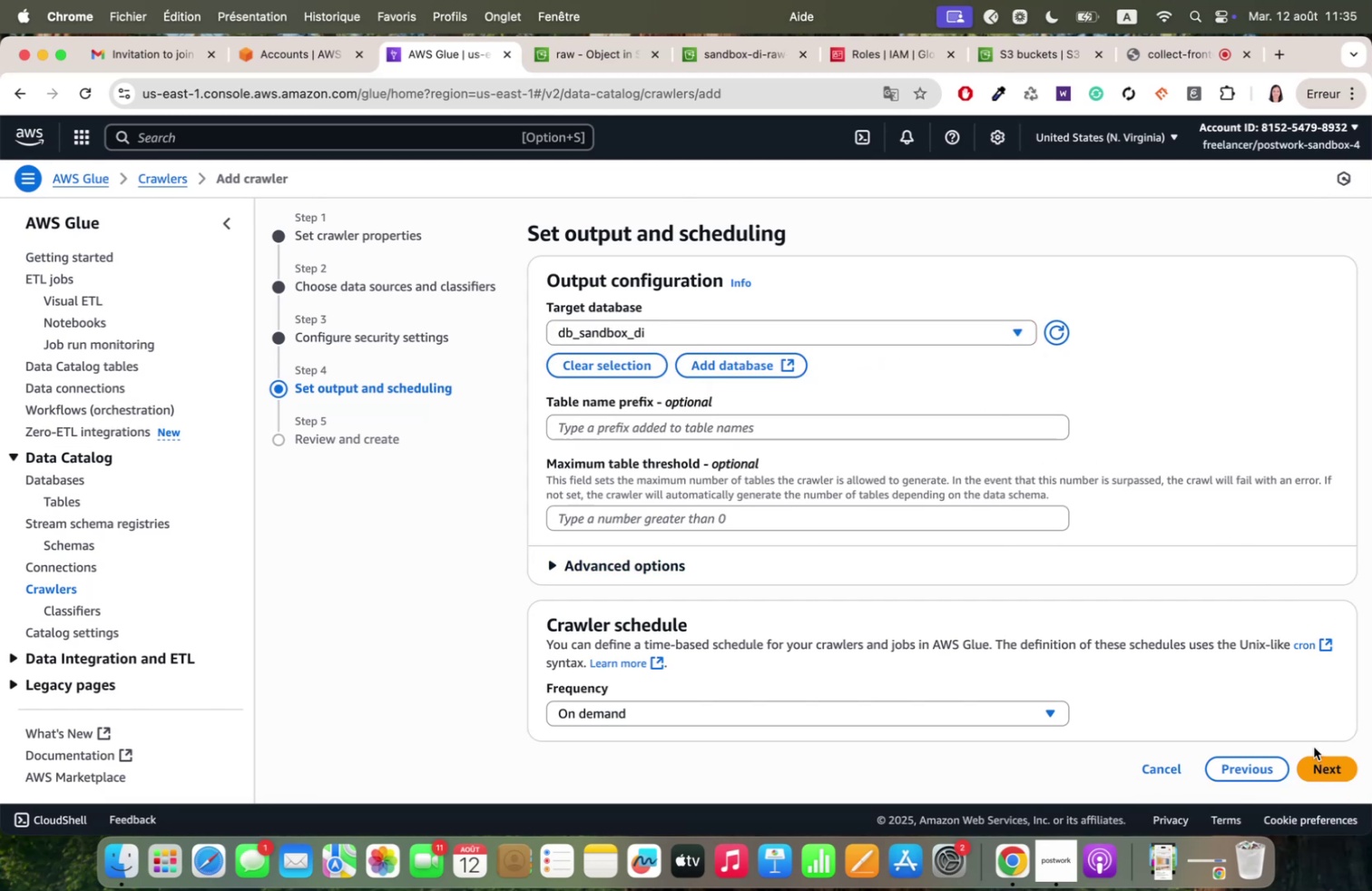 
left_click([1319, 763])
 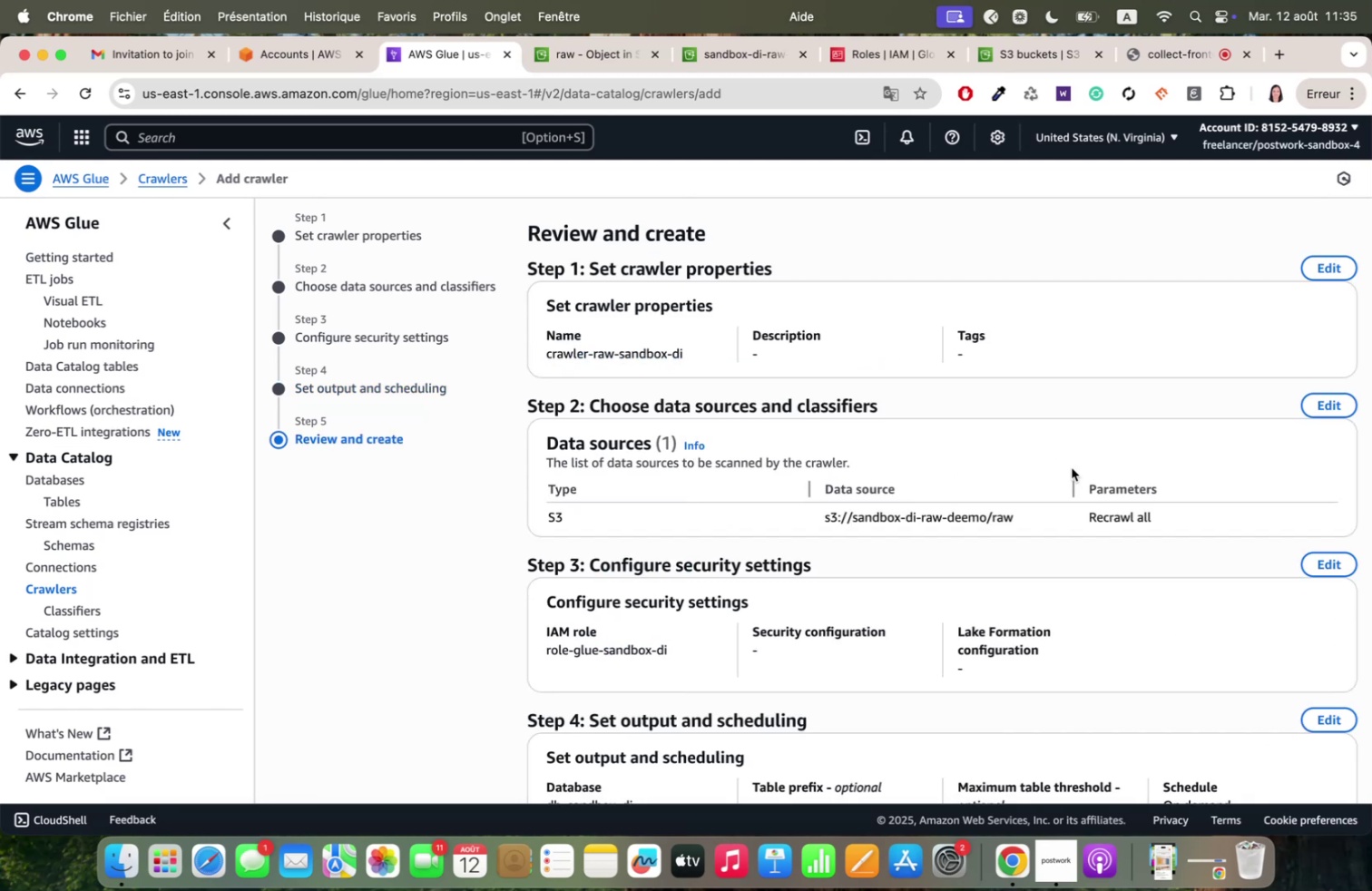 
scroll: coordinate [1071, 460], scroll_direction: down, amount: 13.0
 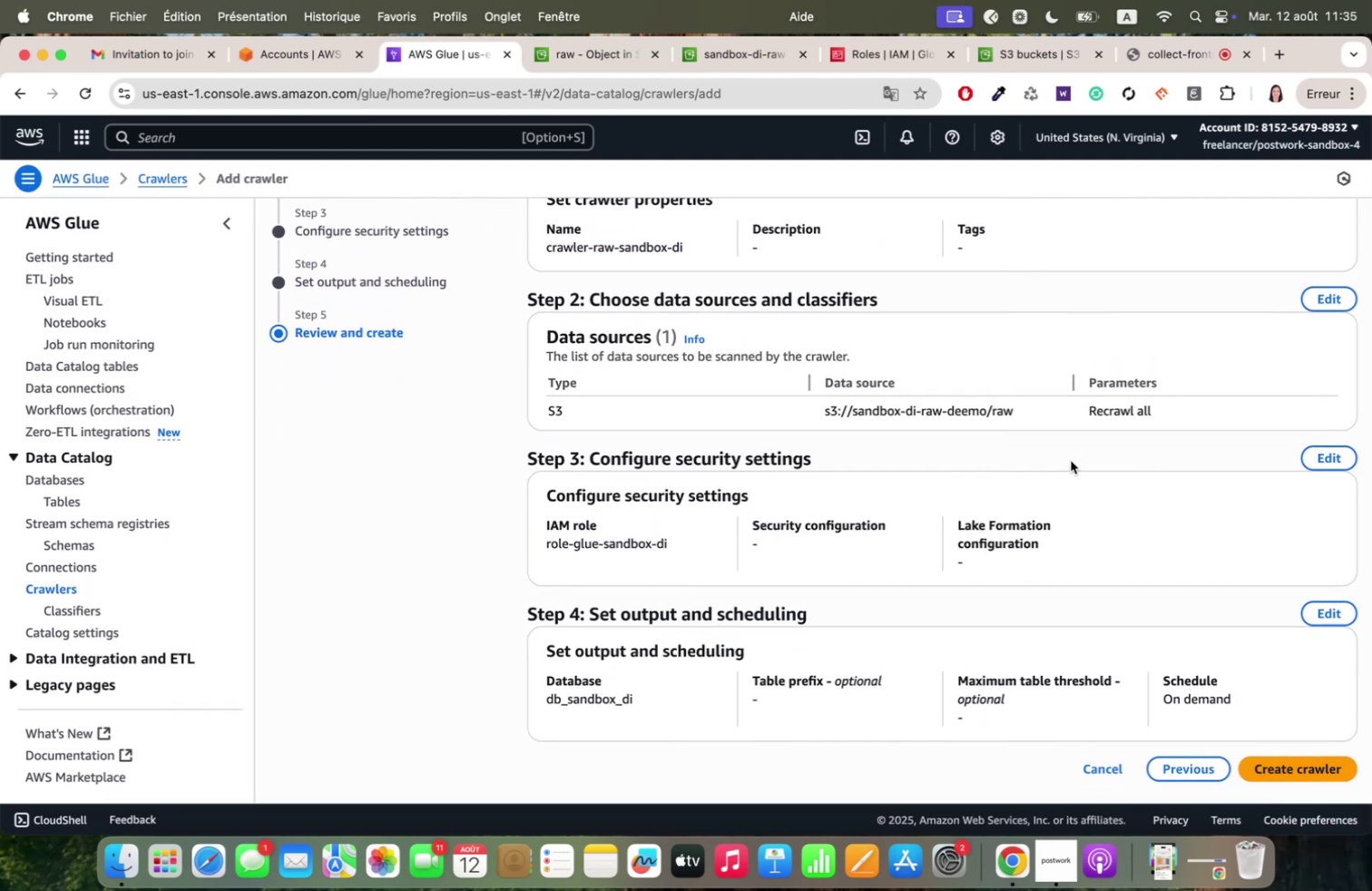 
scroll: coordinate [1071, 460], scroll_direction: up, amount: 8.0
 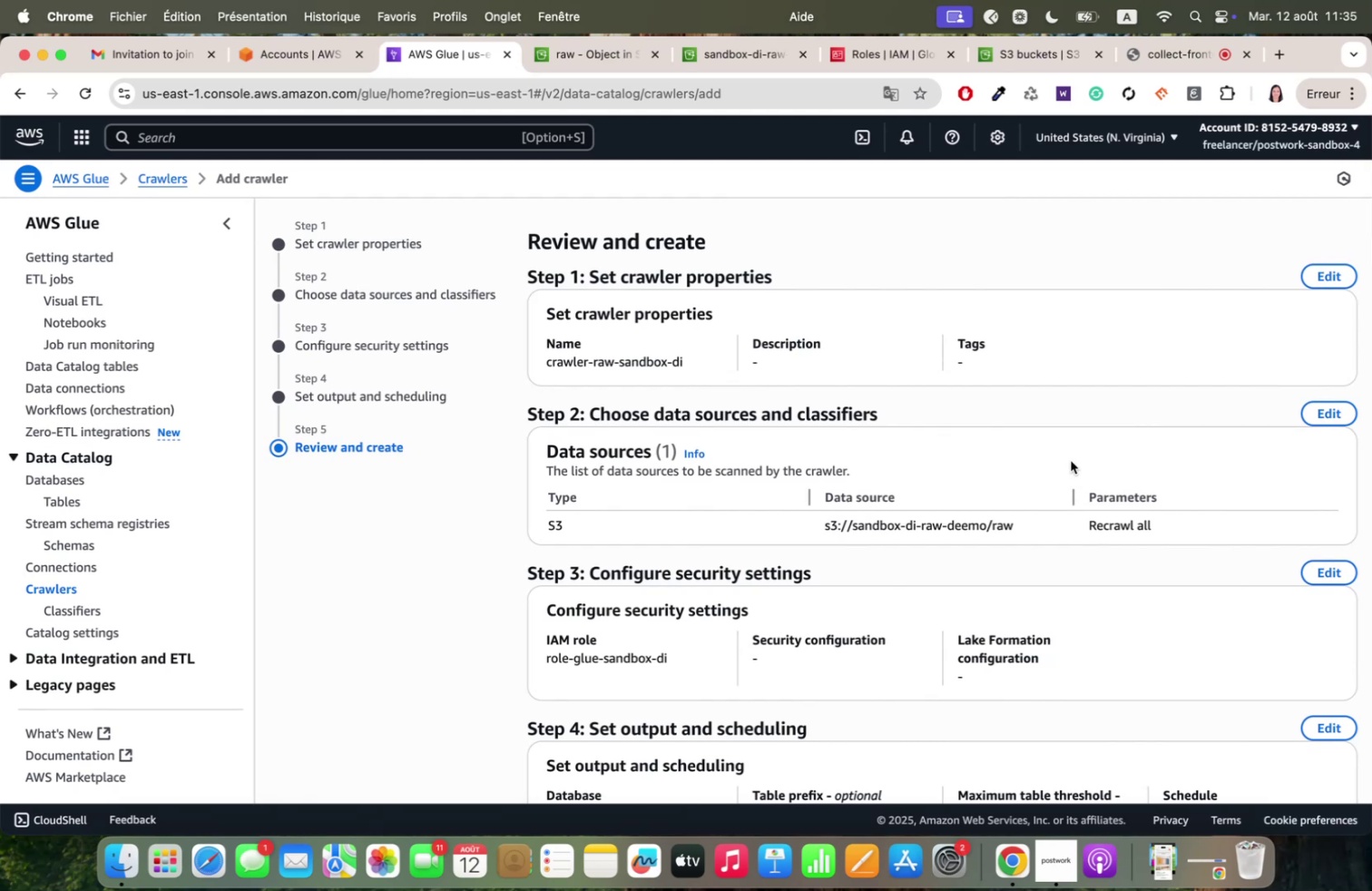 
scroll: coordinate [1071, 460], scroll_direction: down, amount: 1.0
 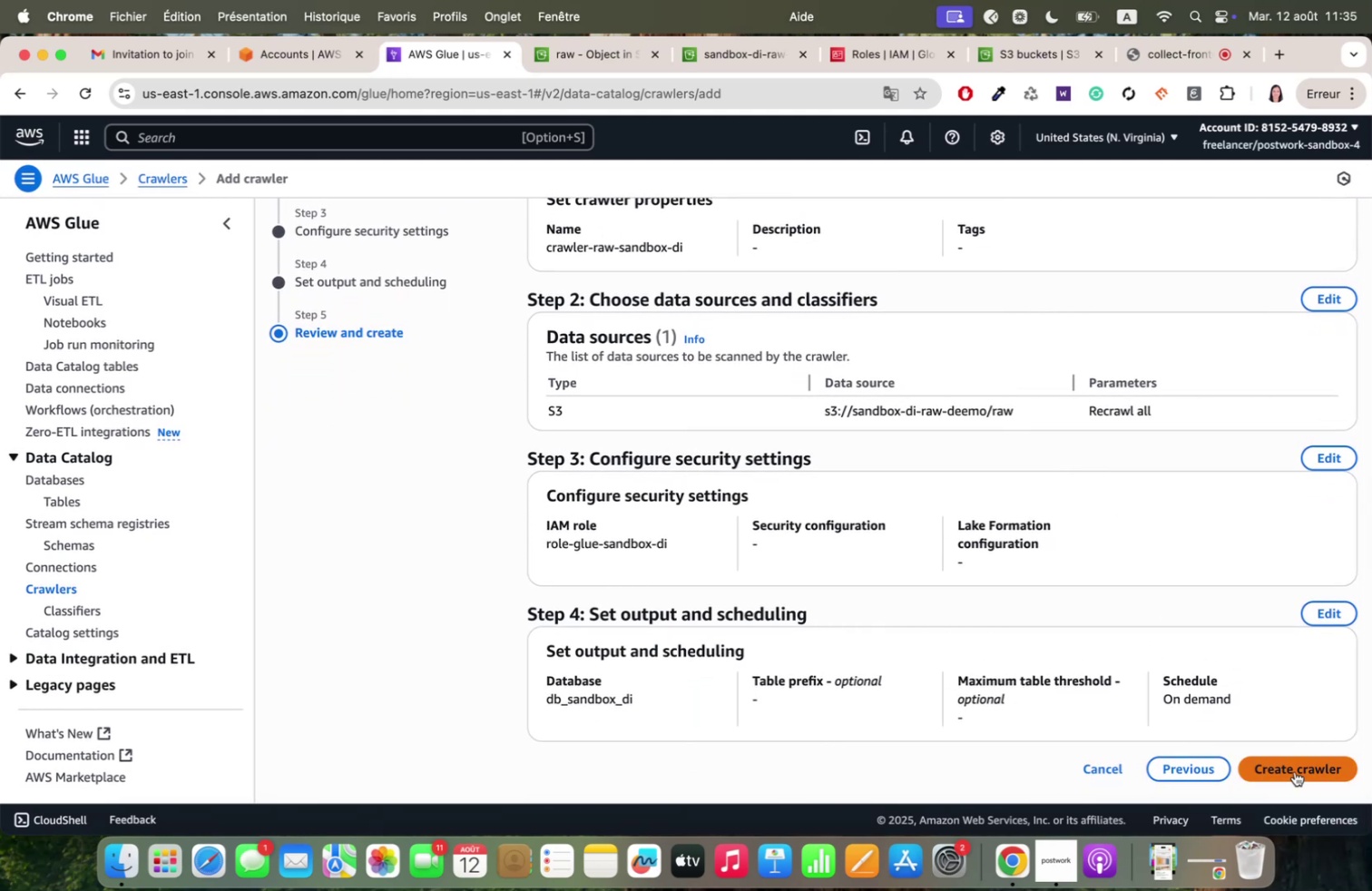 
wait(5.19)
 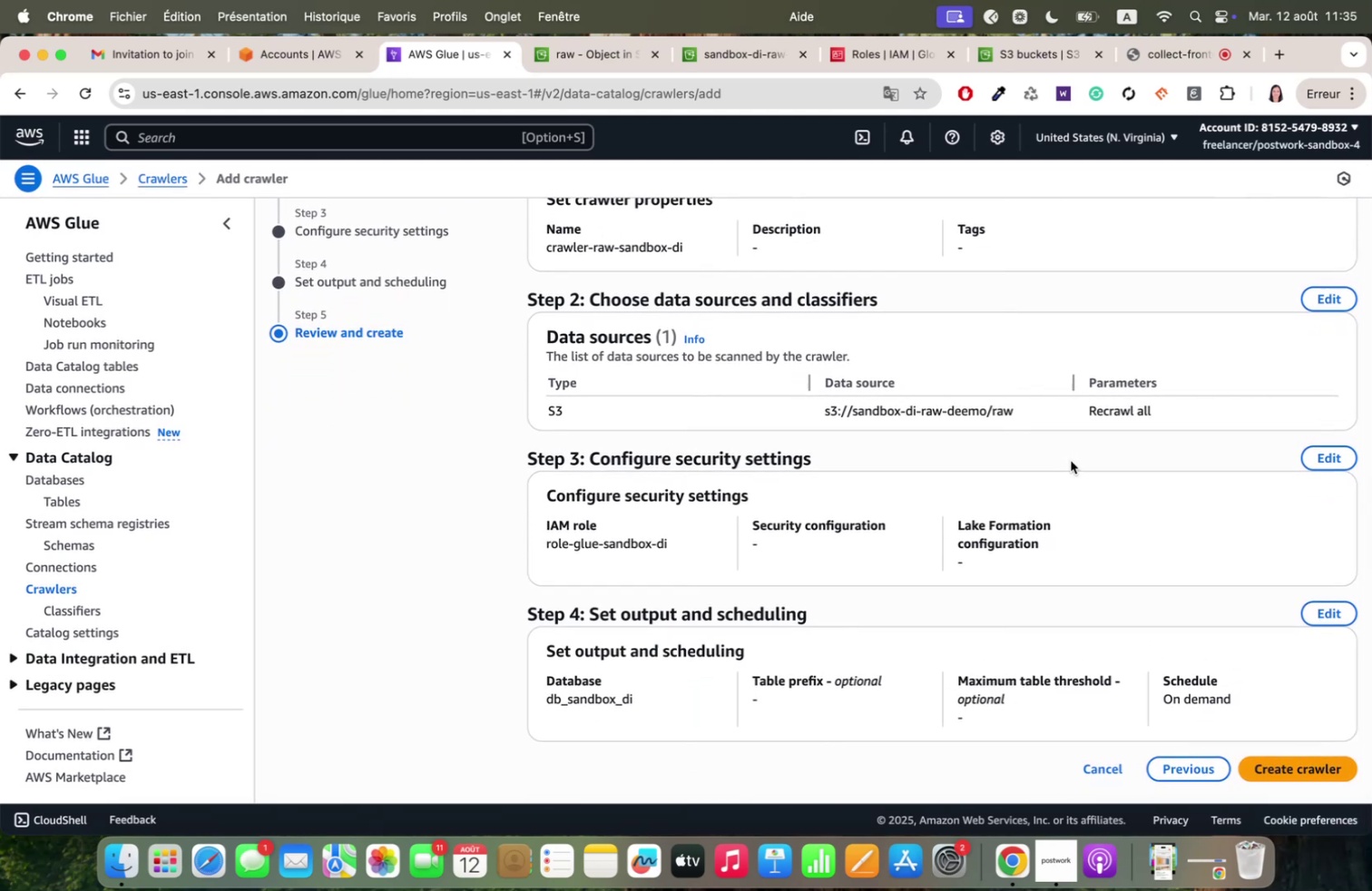 
left_click([1295, 770])
 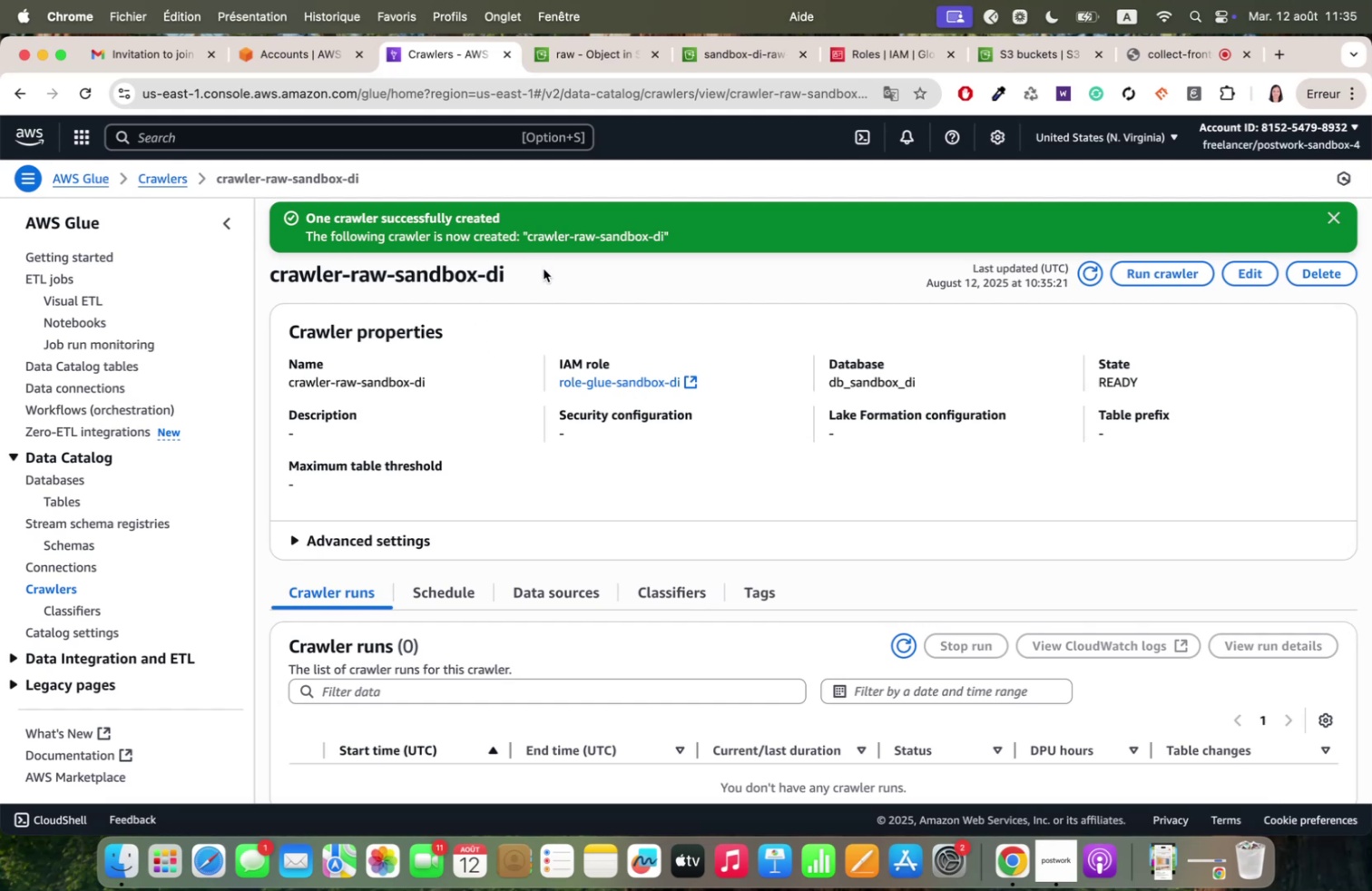 
scroll: coordinate [544, 269], scroll_direction: down, amount: 4.0
 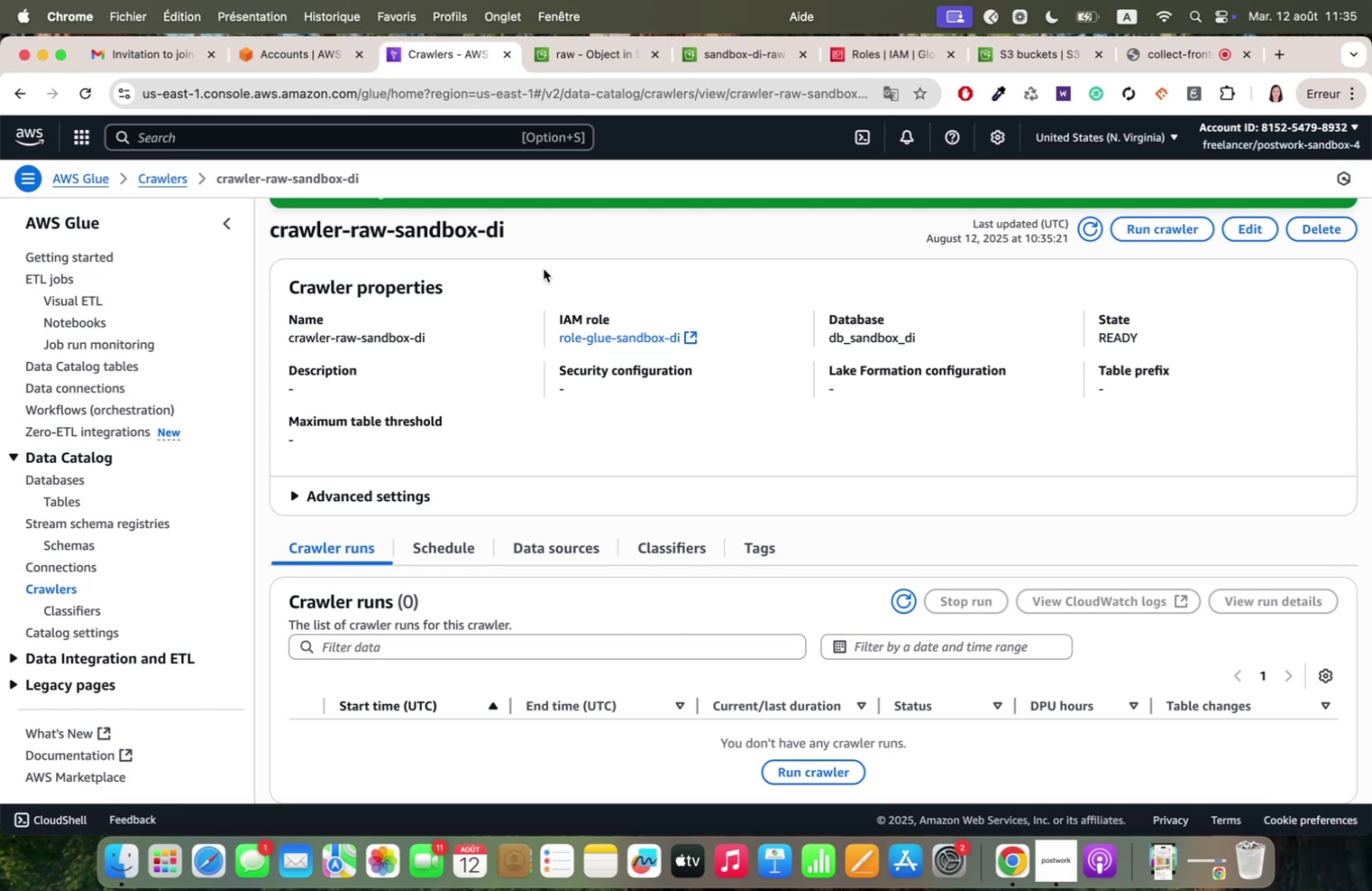 
wait(29.15)
 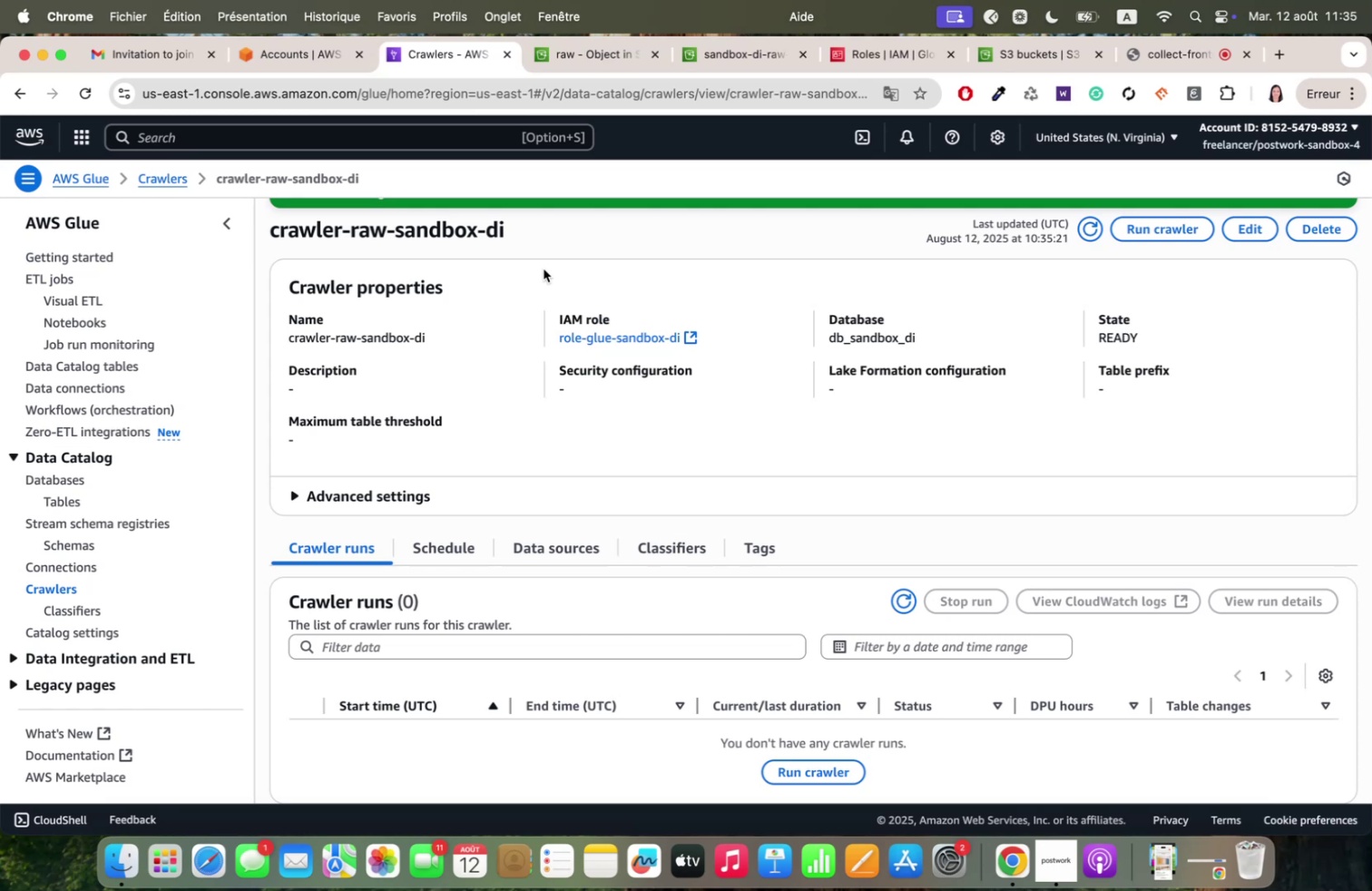 
scroll: coordinate [544, 269], scroll_direction: down, amount: 21.0
 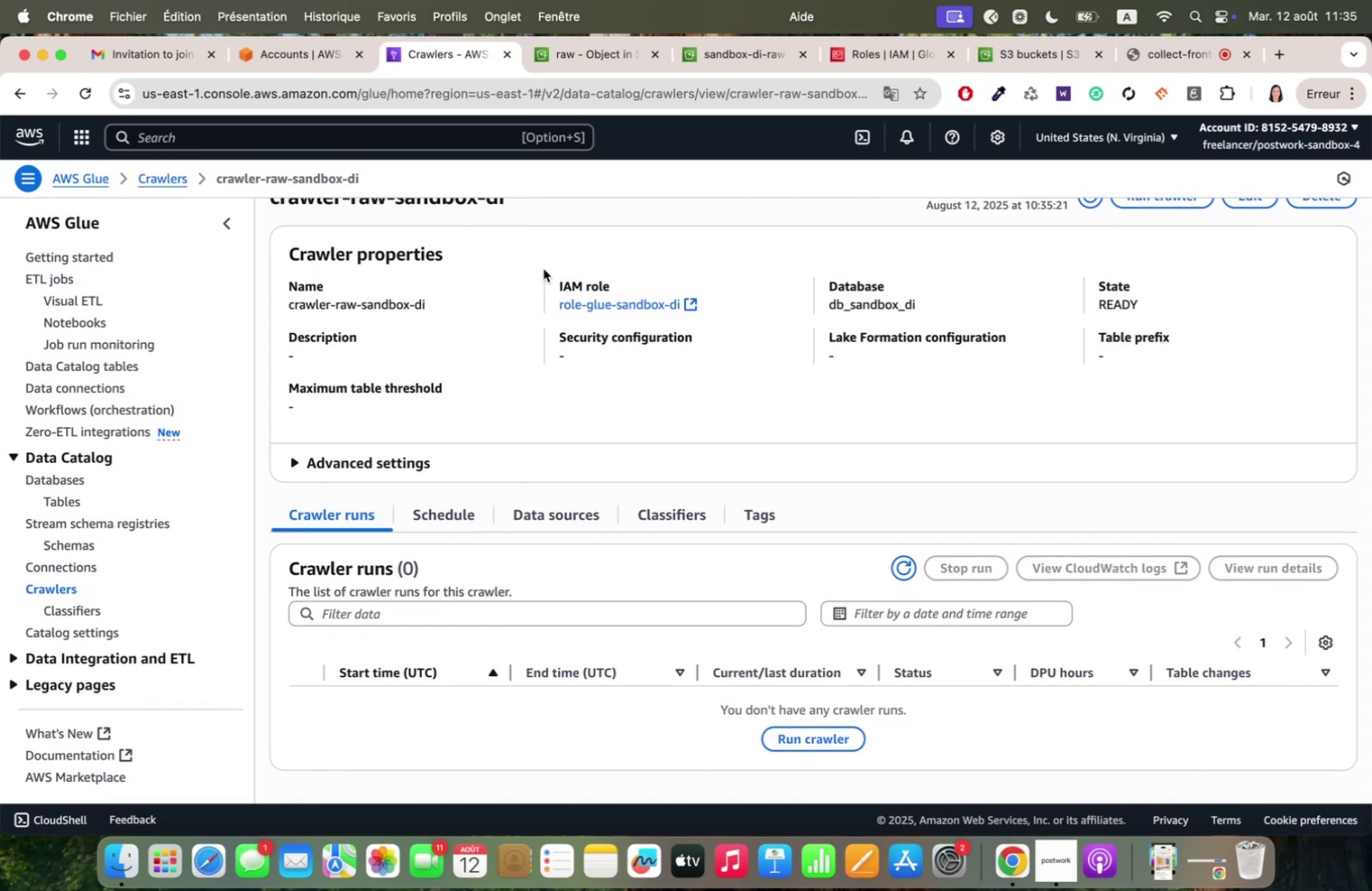 
scroll: coordinate [544, 269], scroll_direction: up, amount: 11.0
 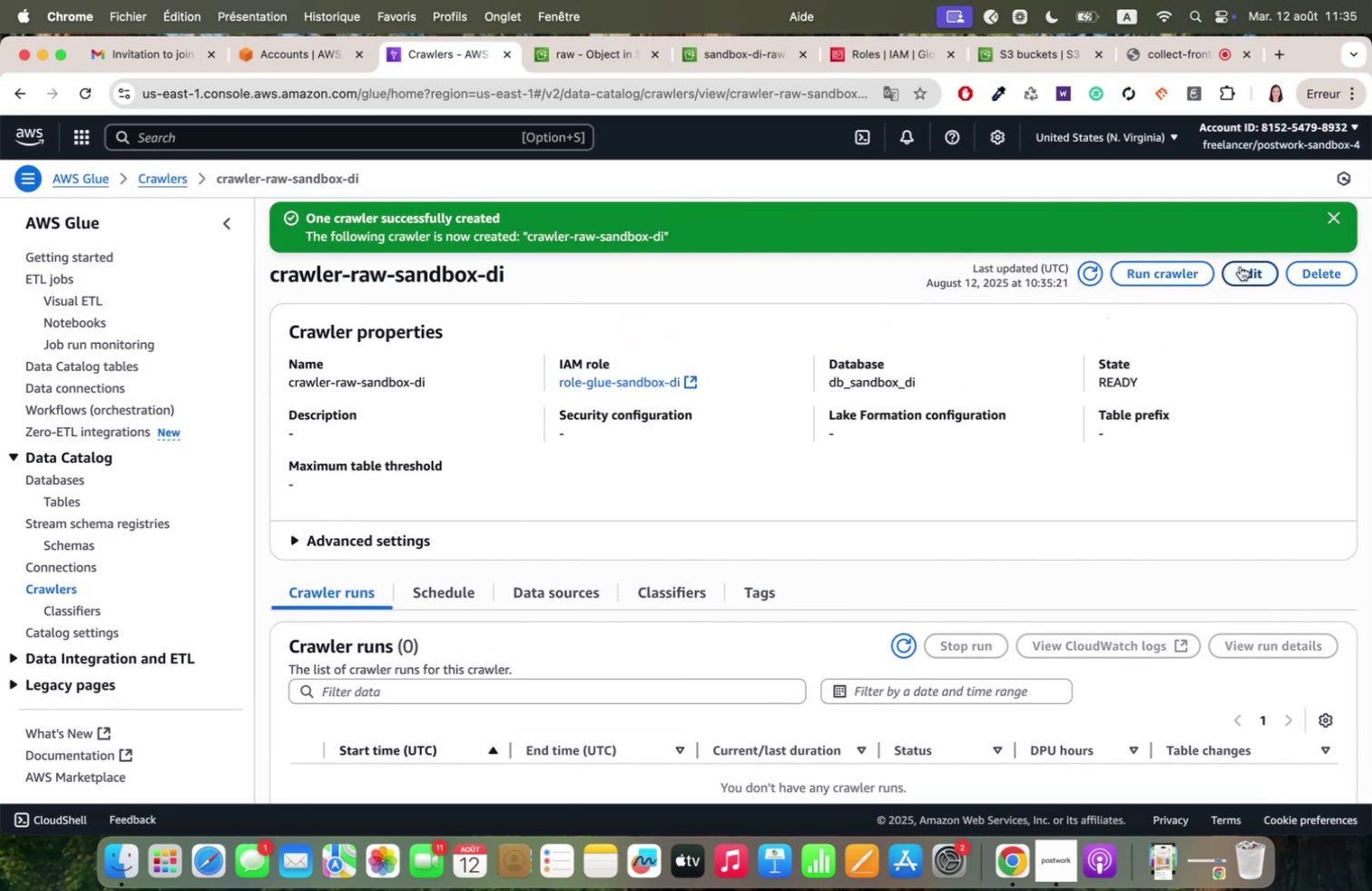 
left_click([1242, 269])
 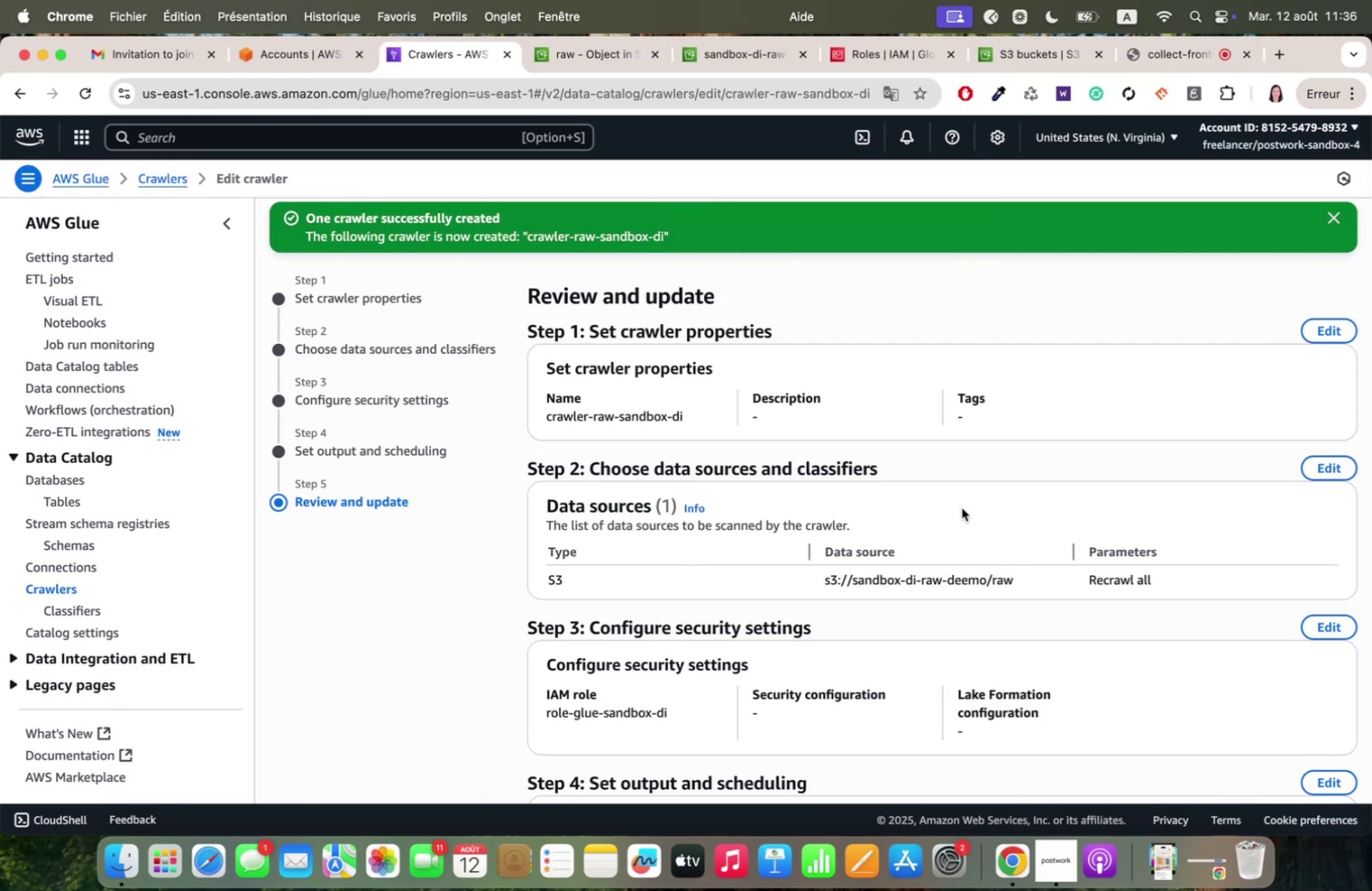 
scroll: coordinate [962, 507], scroll_direction: down, amount: 82.0
 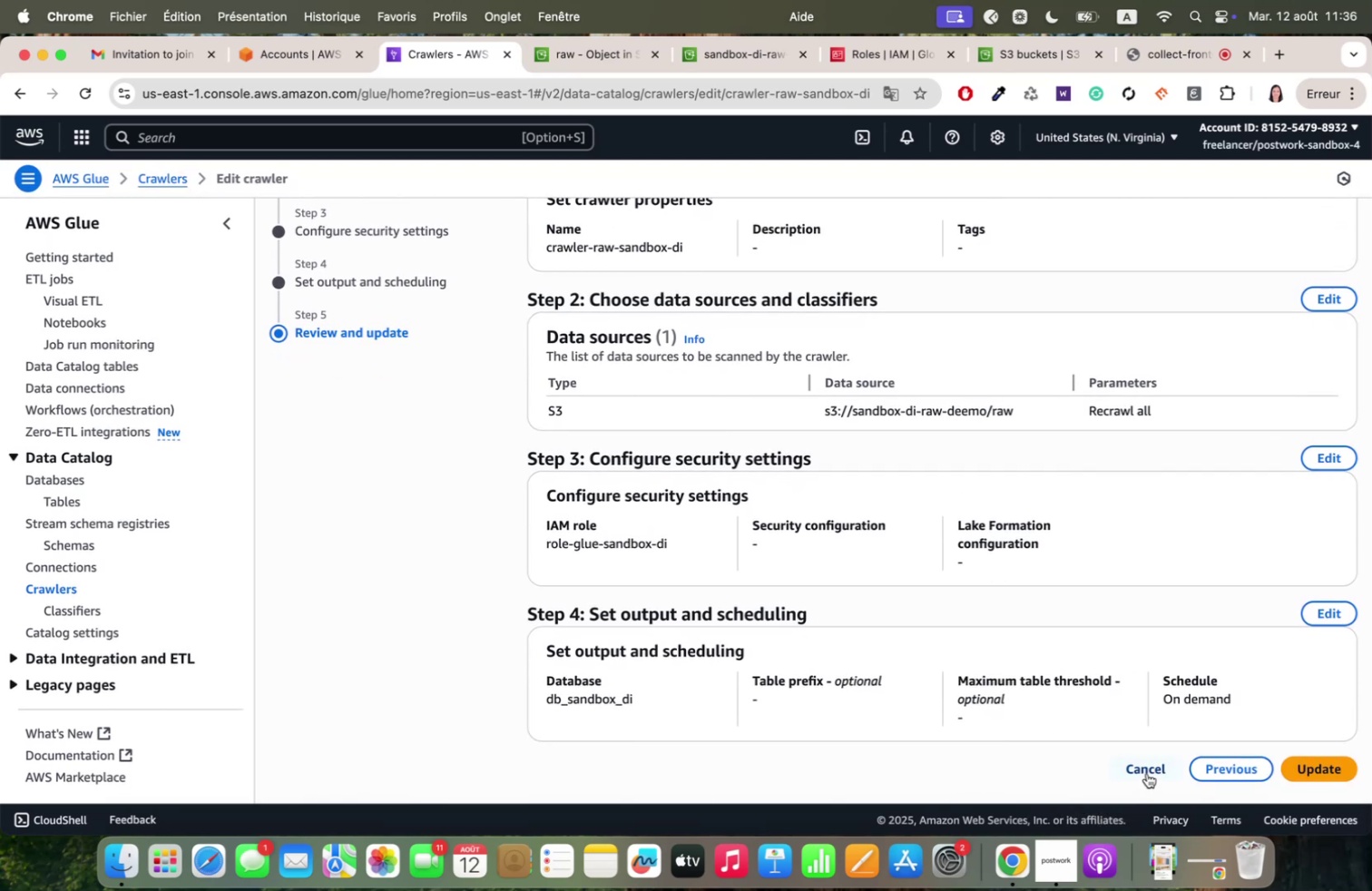 
left_click([1147, 773])
 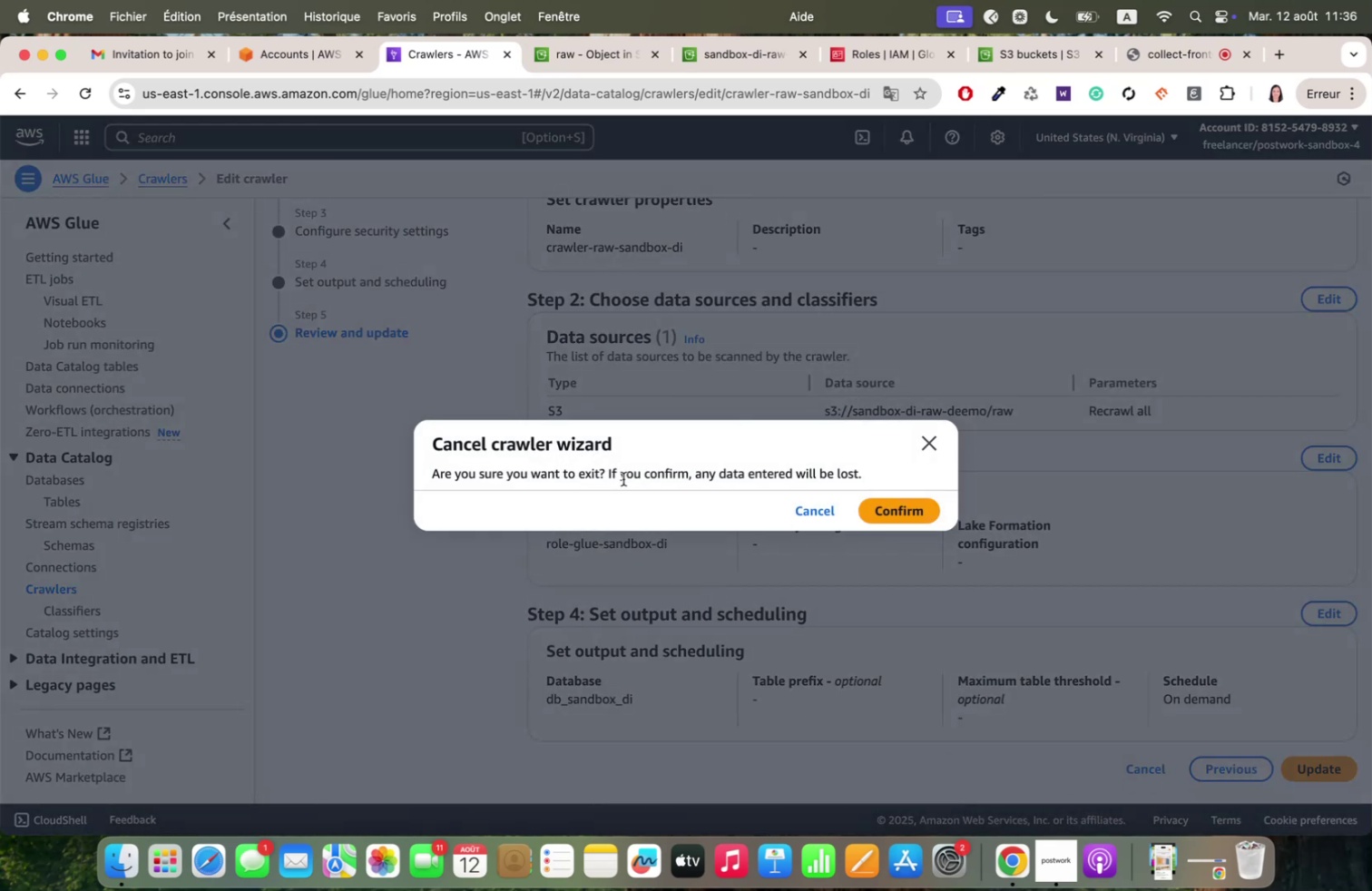 
left_click([813, 514])
 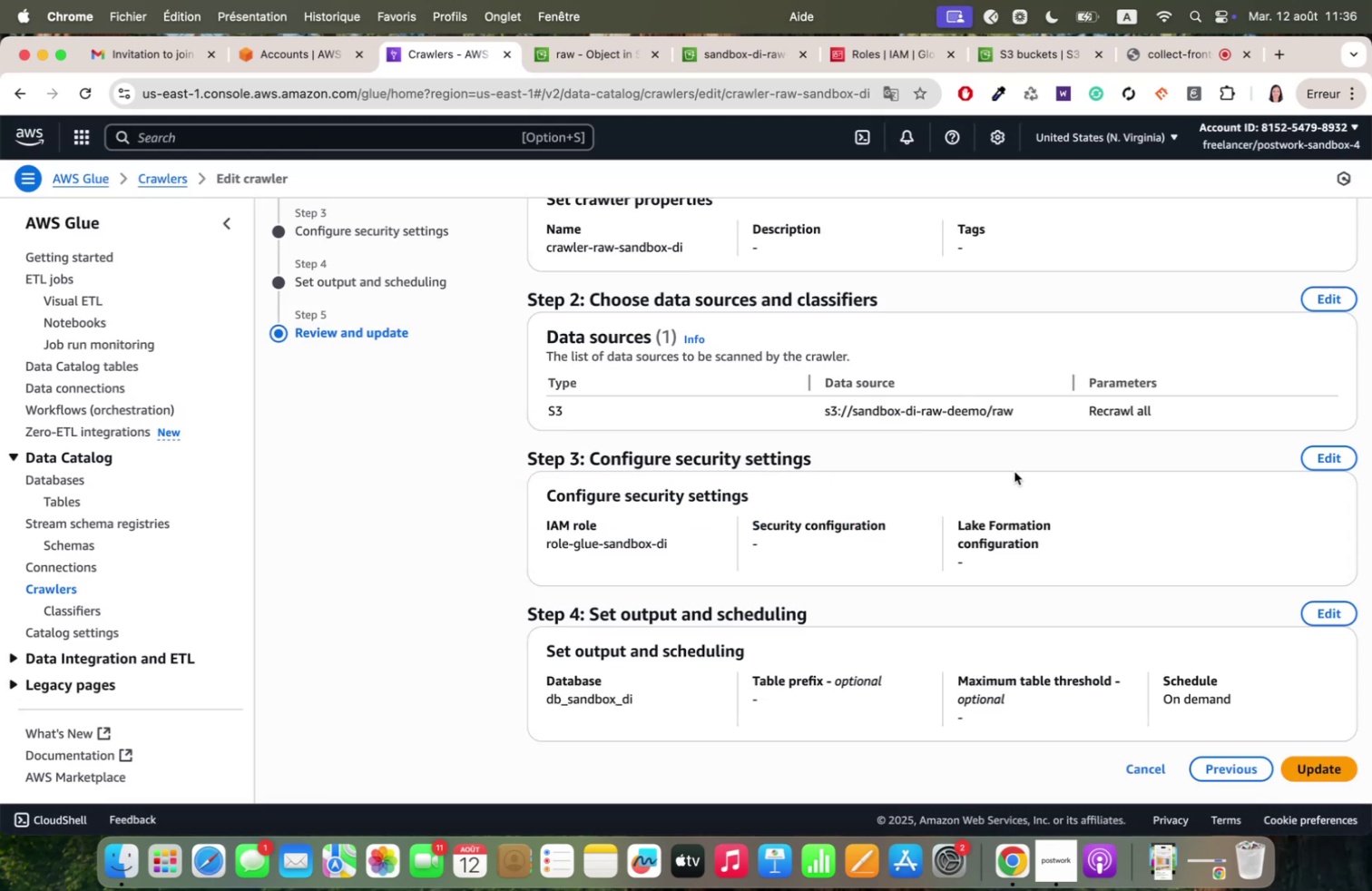 
scroll: coordinate [936, 412], scroll_direction: up, amount: 52.0
 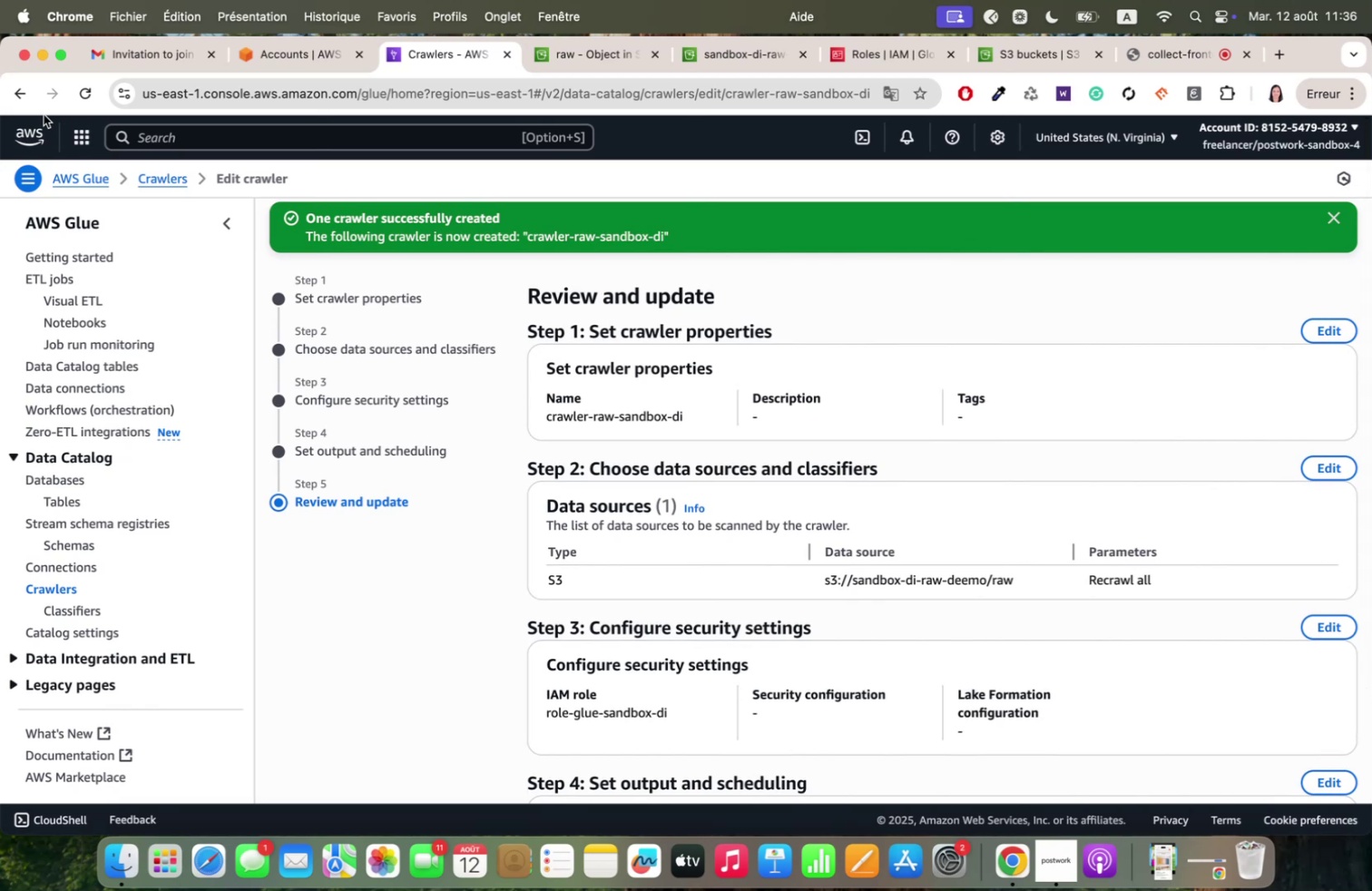 
left_click([23, 95])
 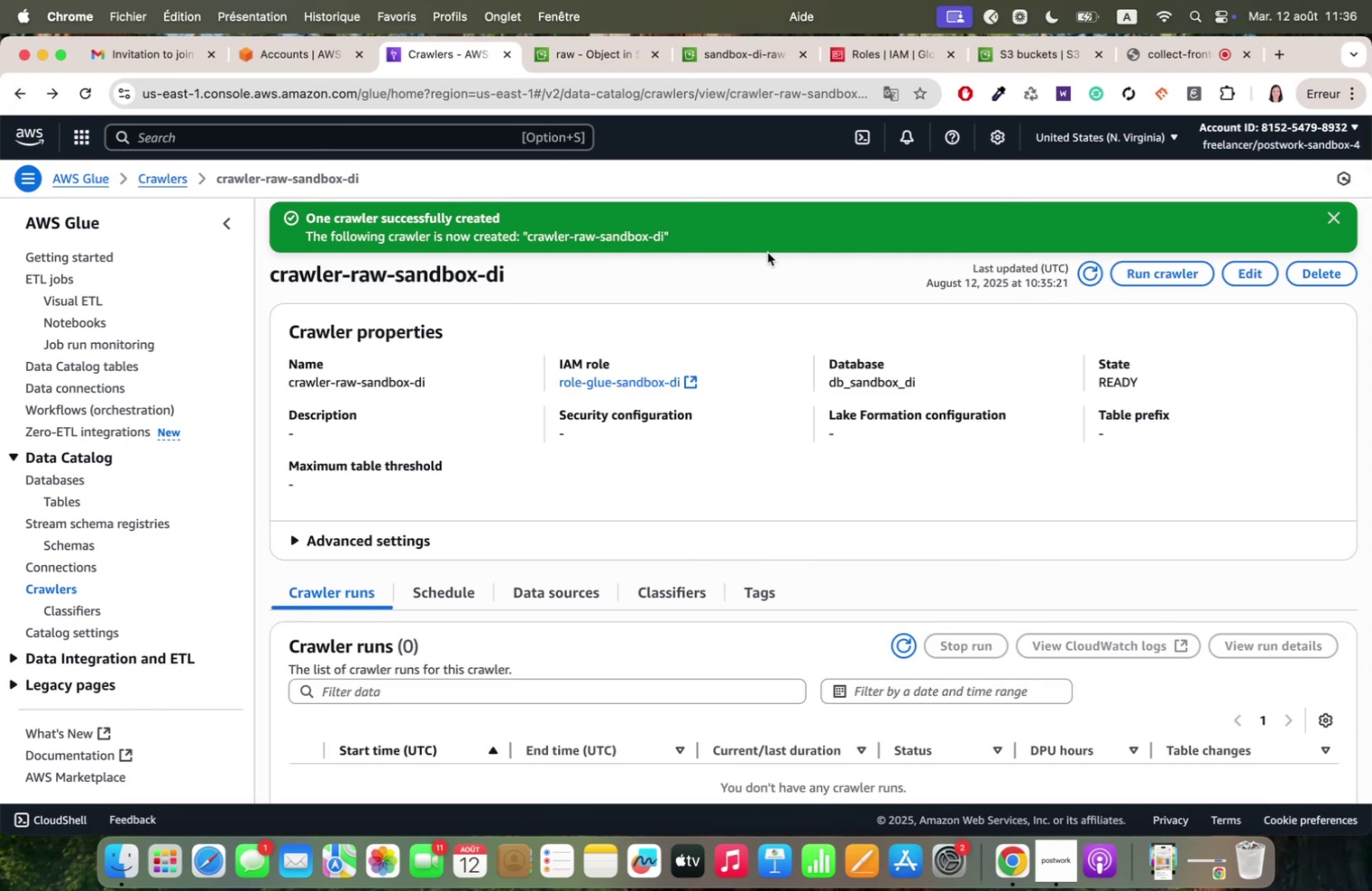 
wait(13.27)
 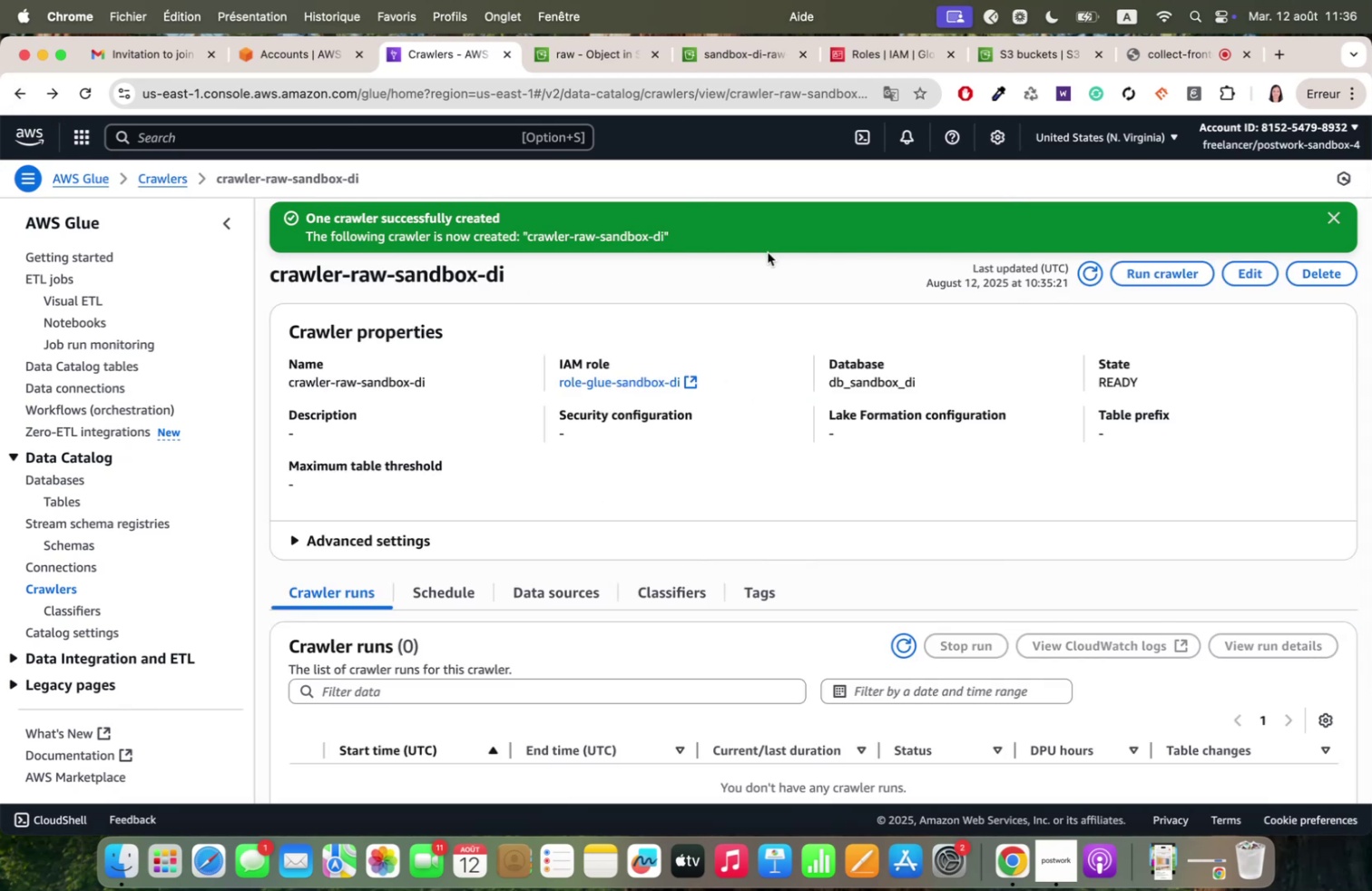 
left_click([305, 455])
 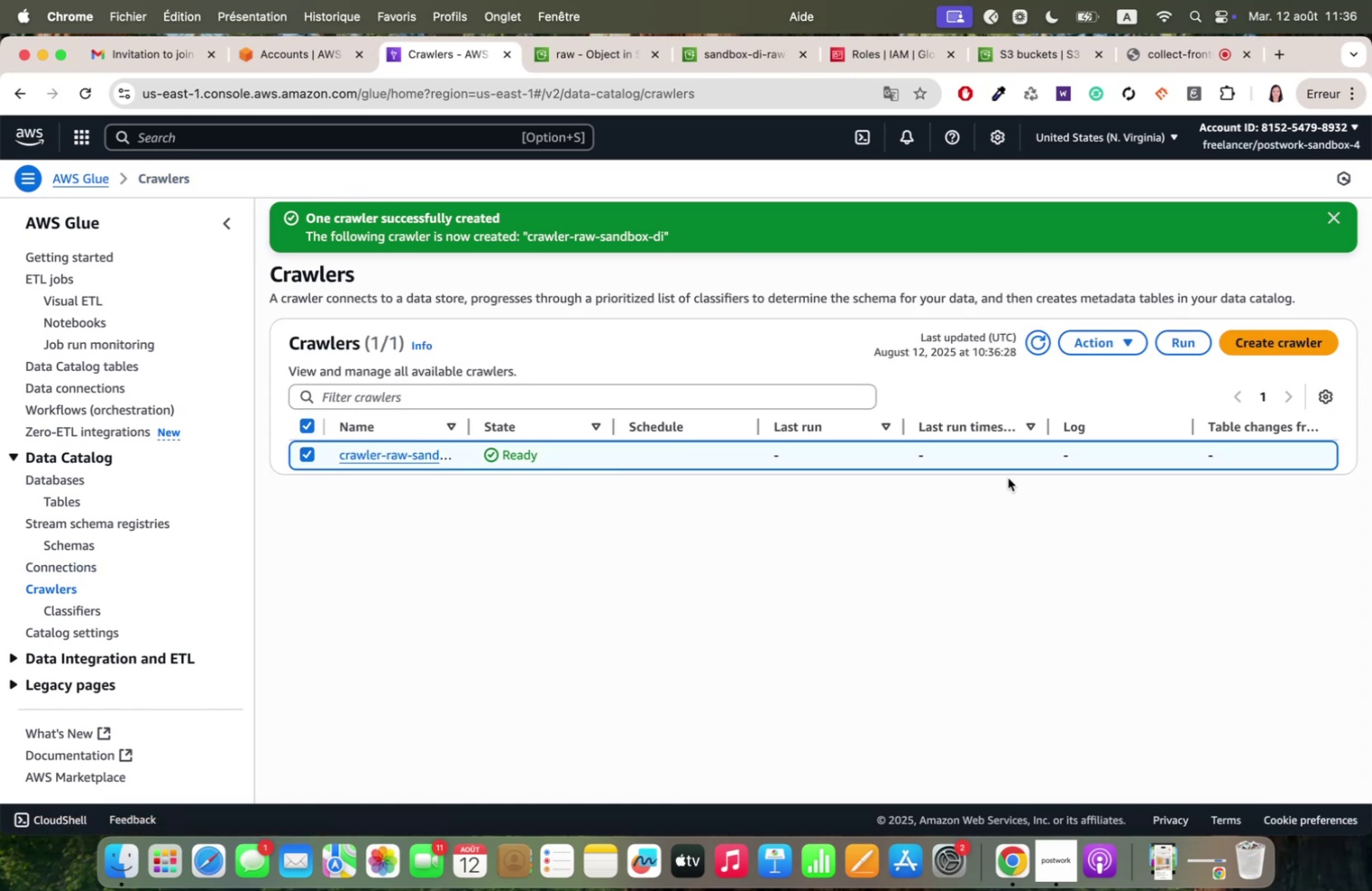 
wait(6.27)
 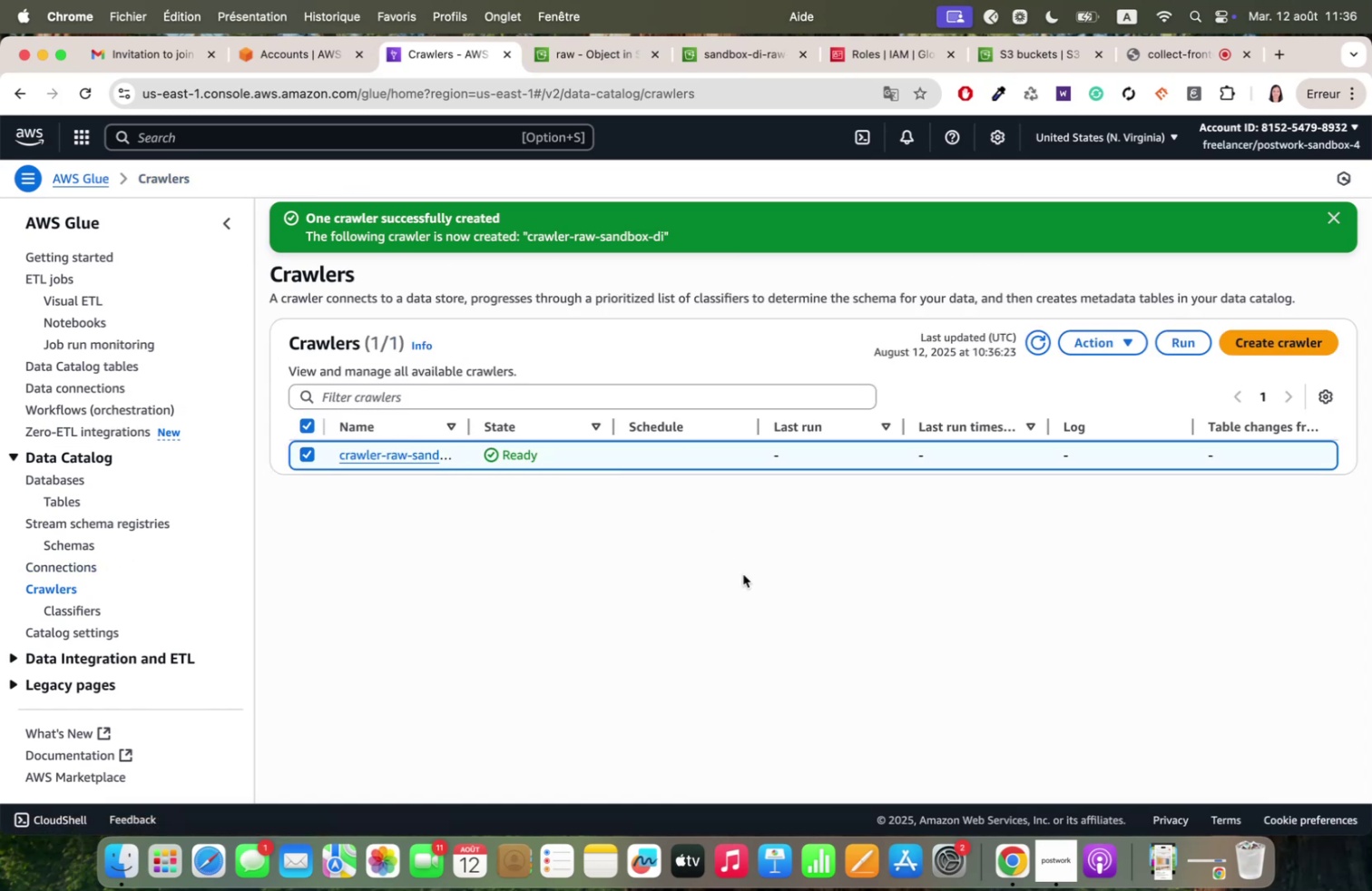 
left_click([1180, 340])
 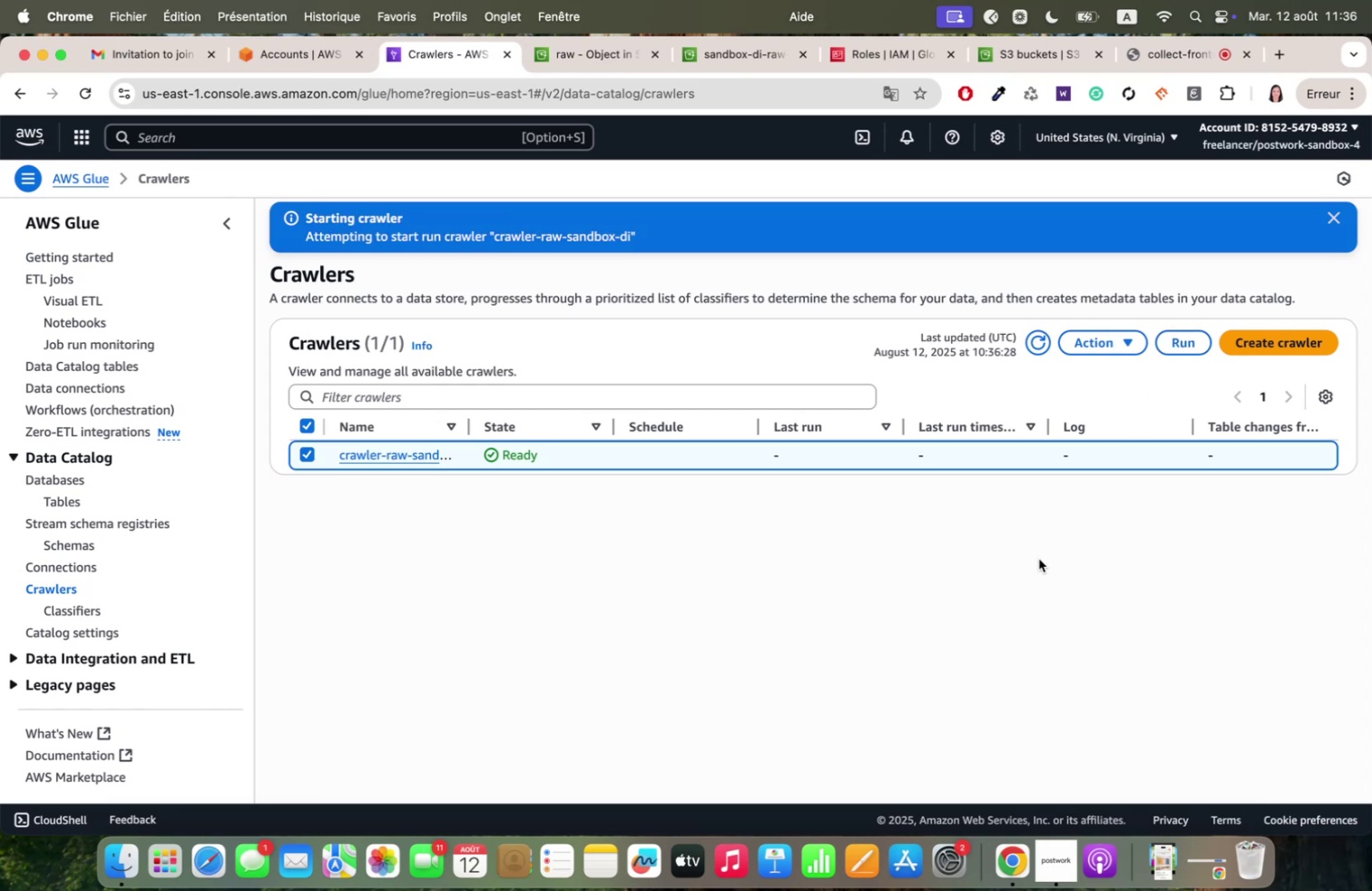 
scroll: coordinate [1039, 557], scroll_direction: up, amount: 1.0
 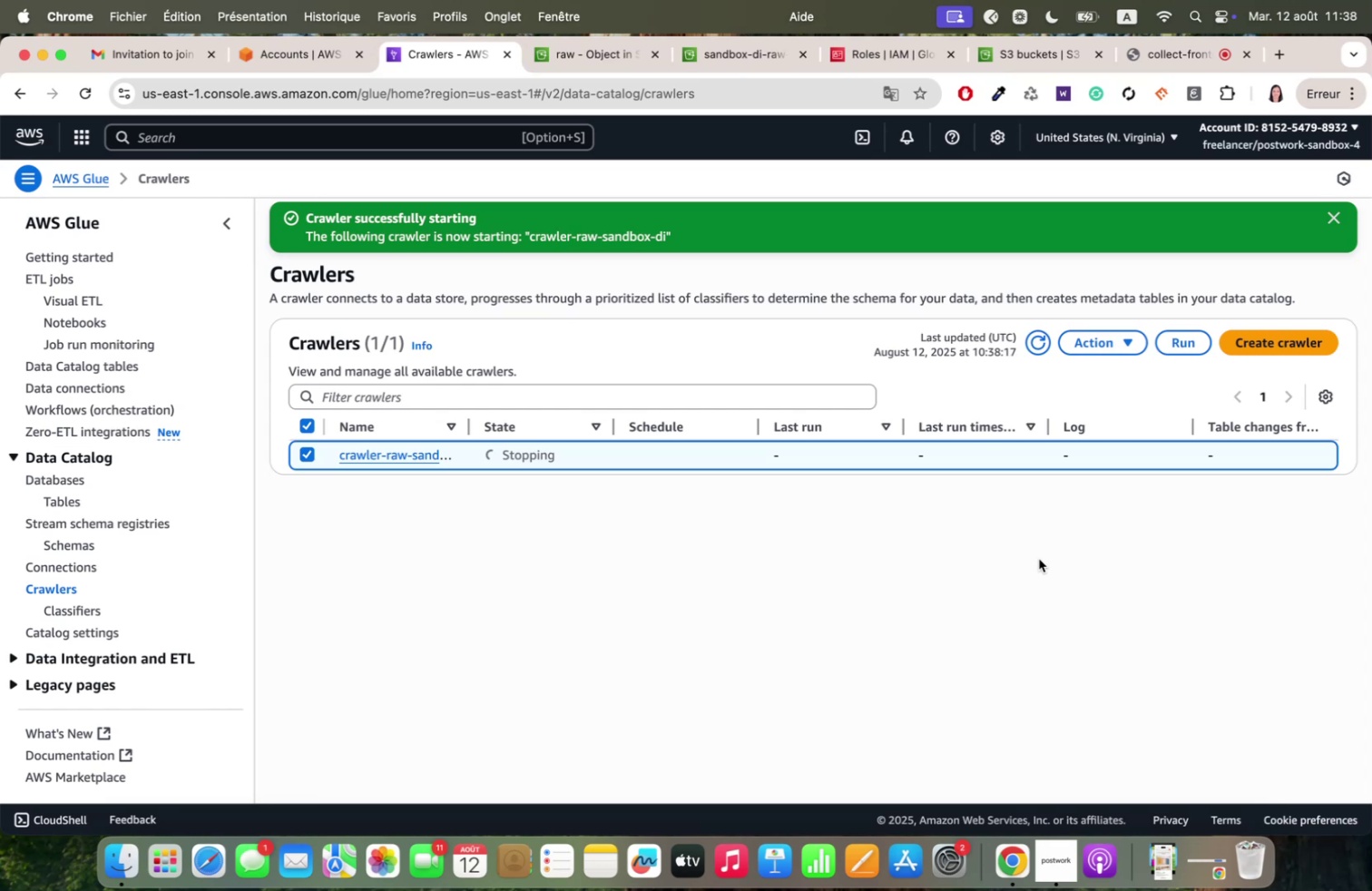 
wait(112.16)
 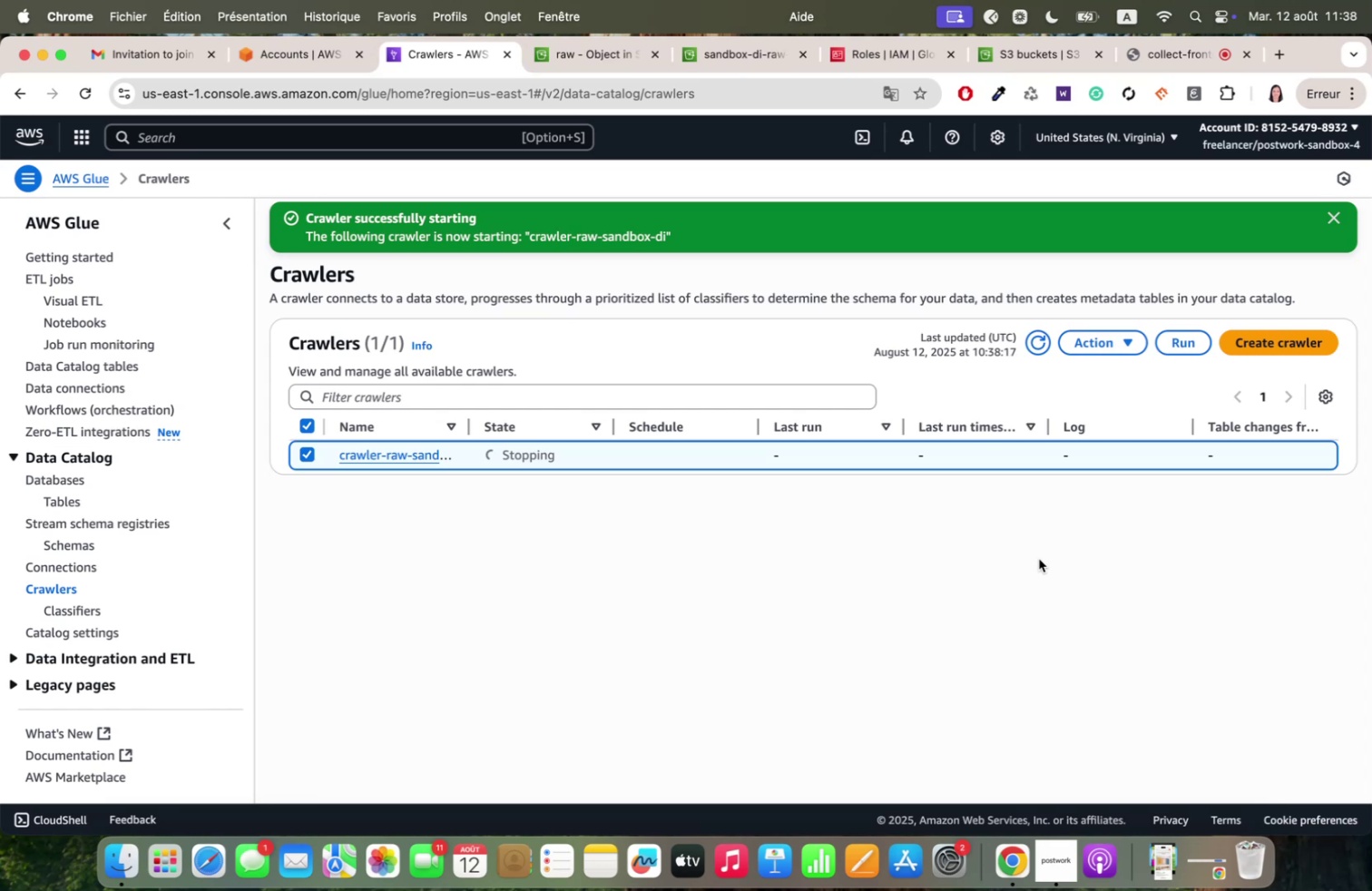 
left_click([170, 855])
 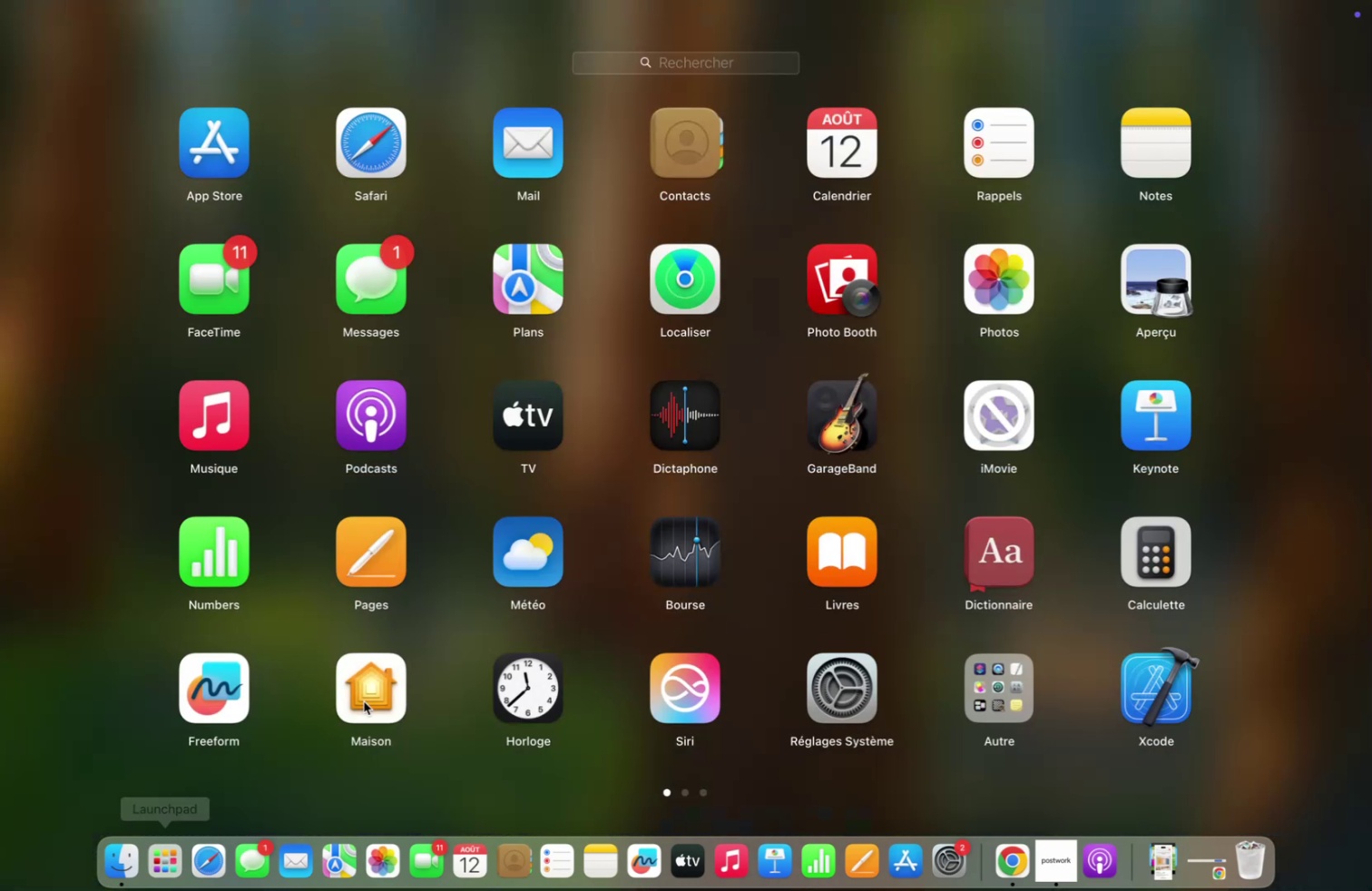 
key(V)
 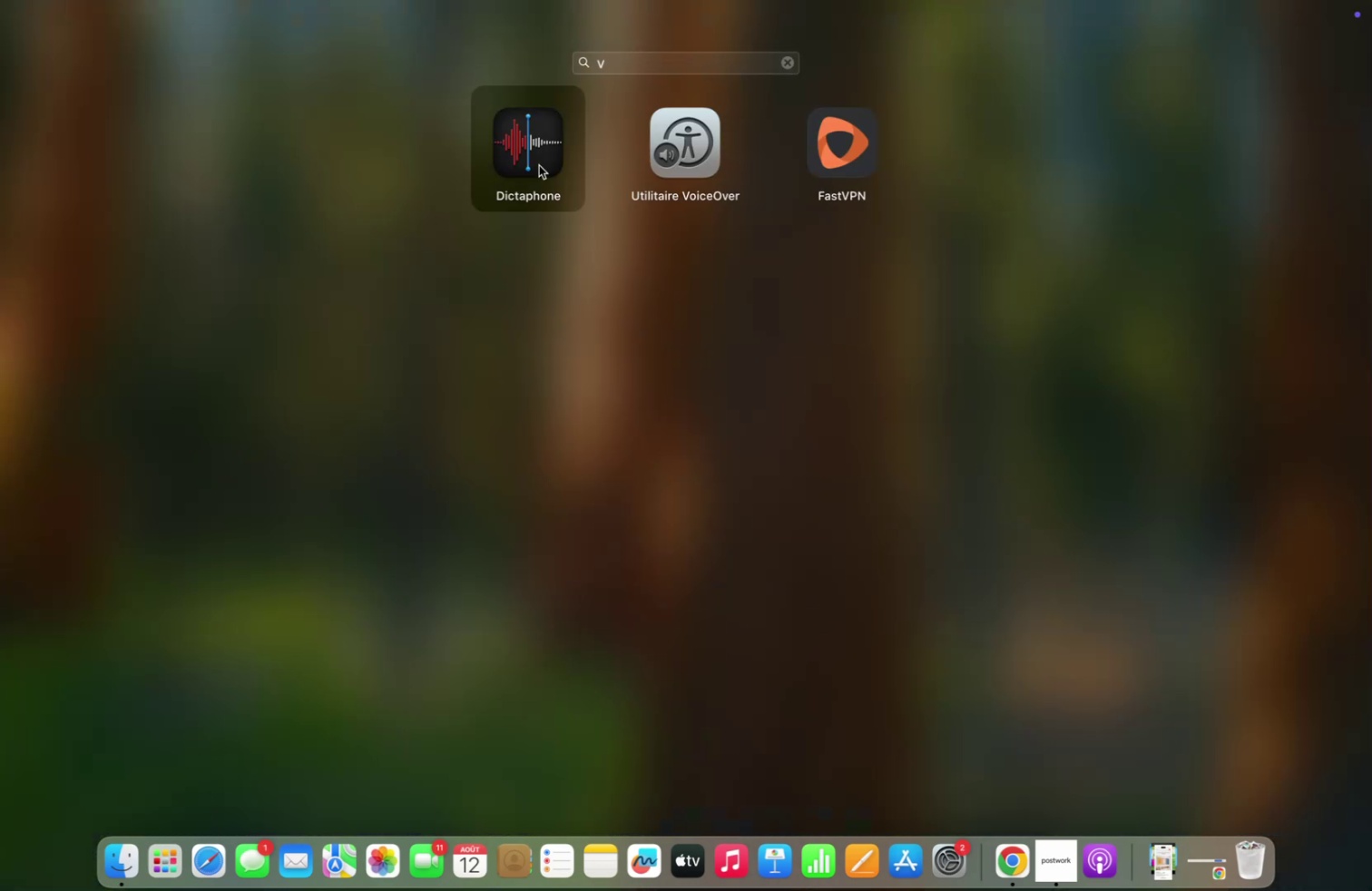 
left_click([429, 274])
 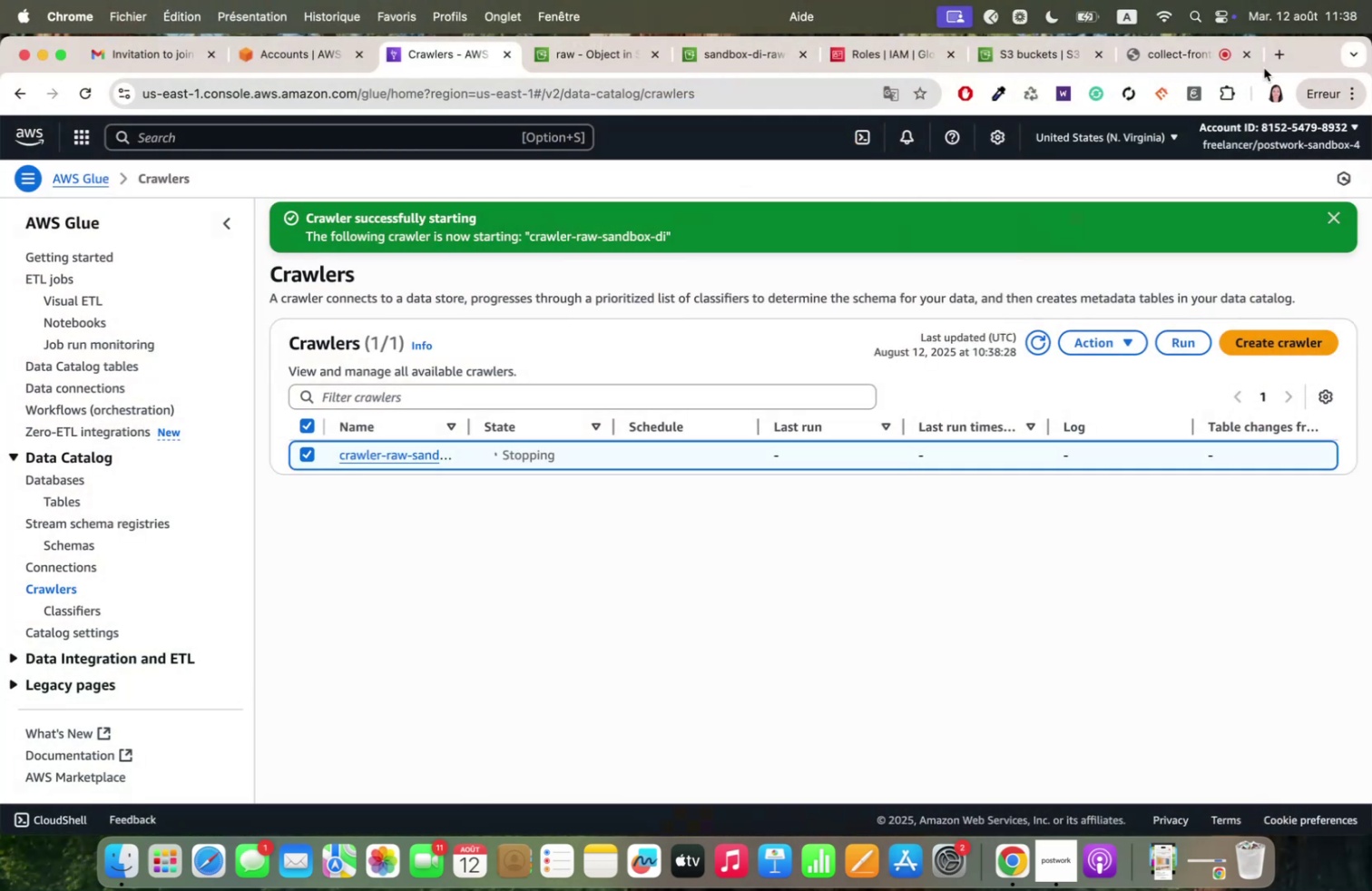 
left_click_drag(start_coordinate=[1298, 44], to_coordinate=[1198, 42])
 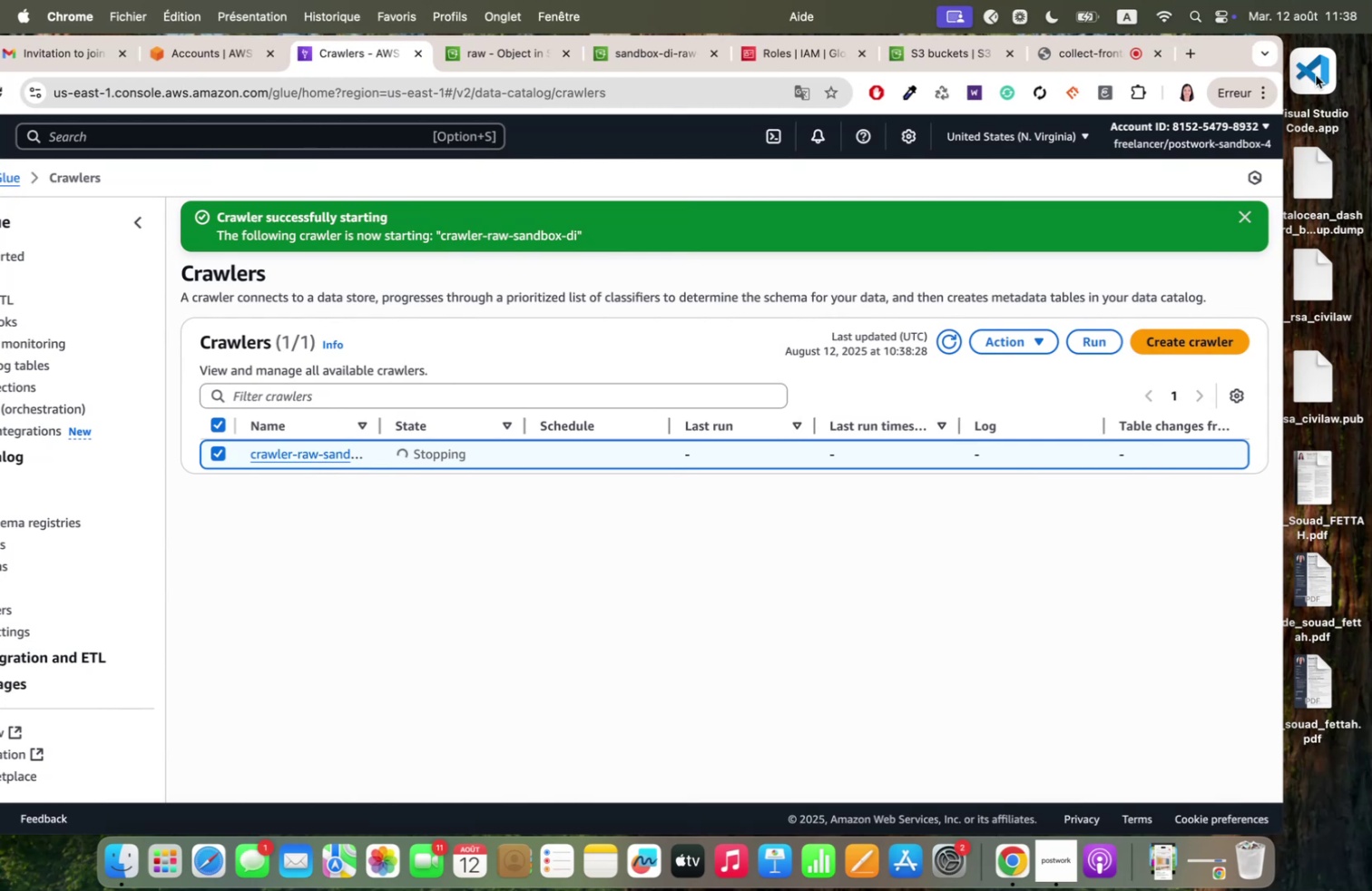 
double_click([1316, 75])
 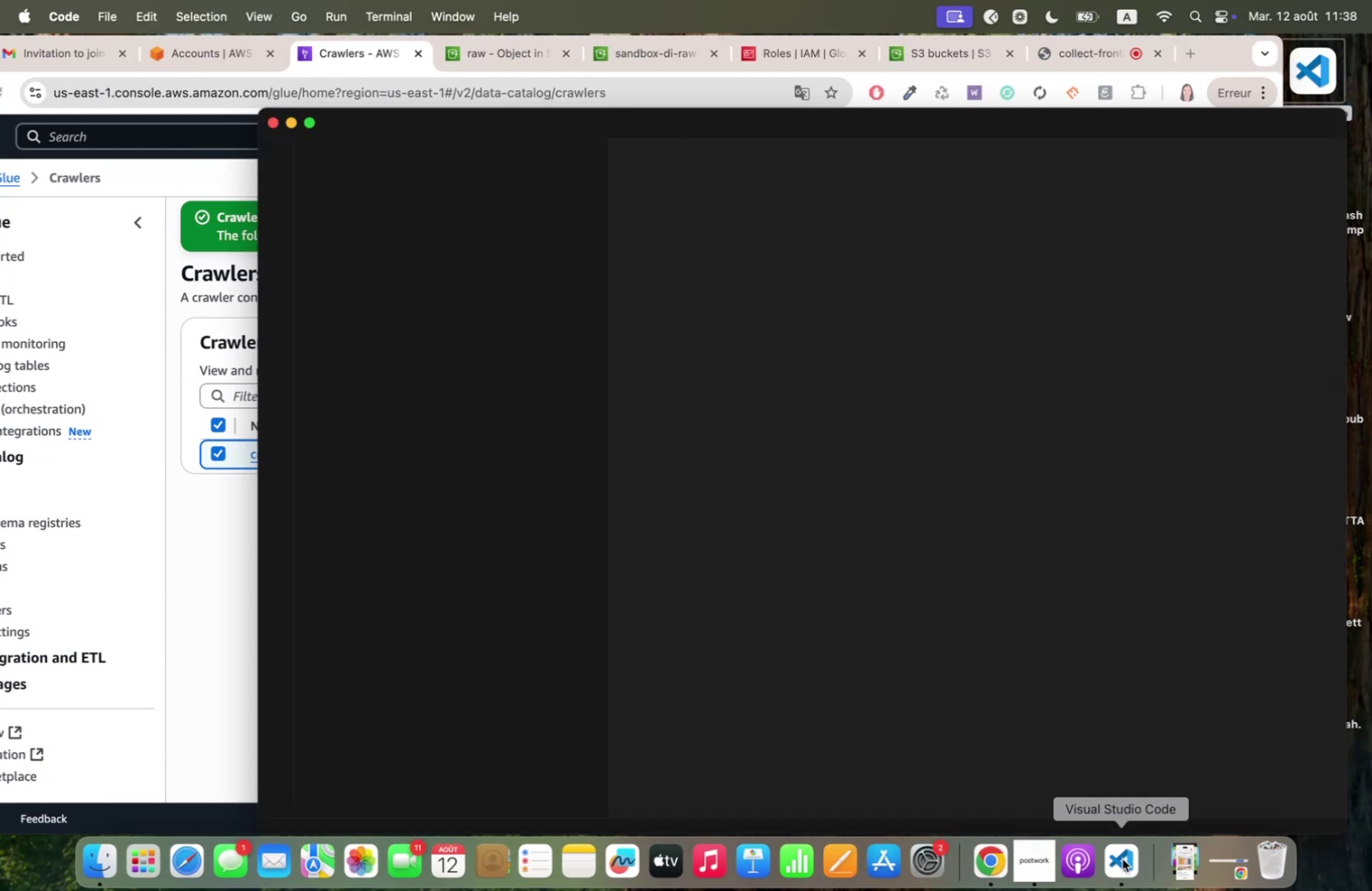 
wait(6.37)
 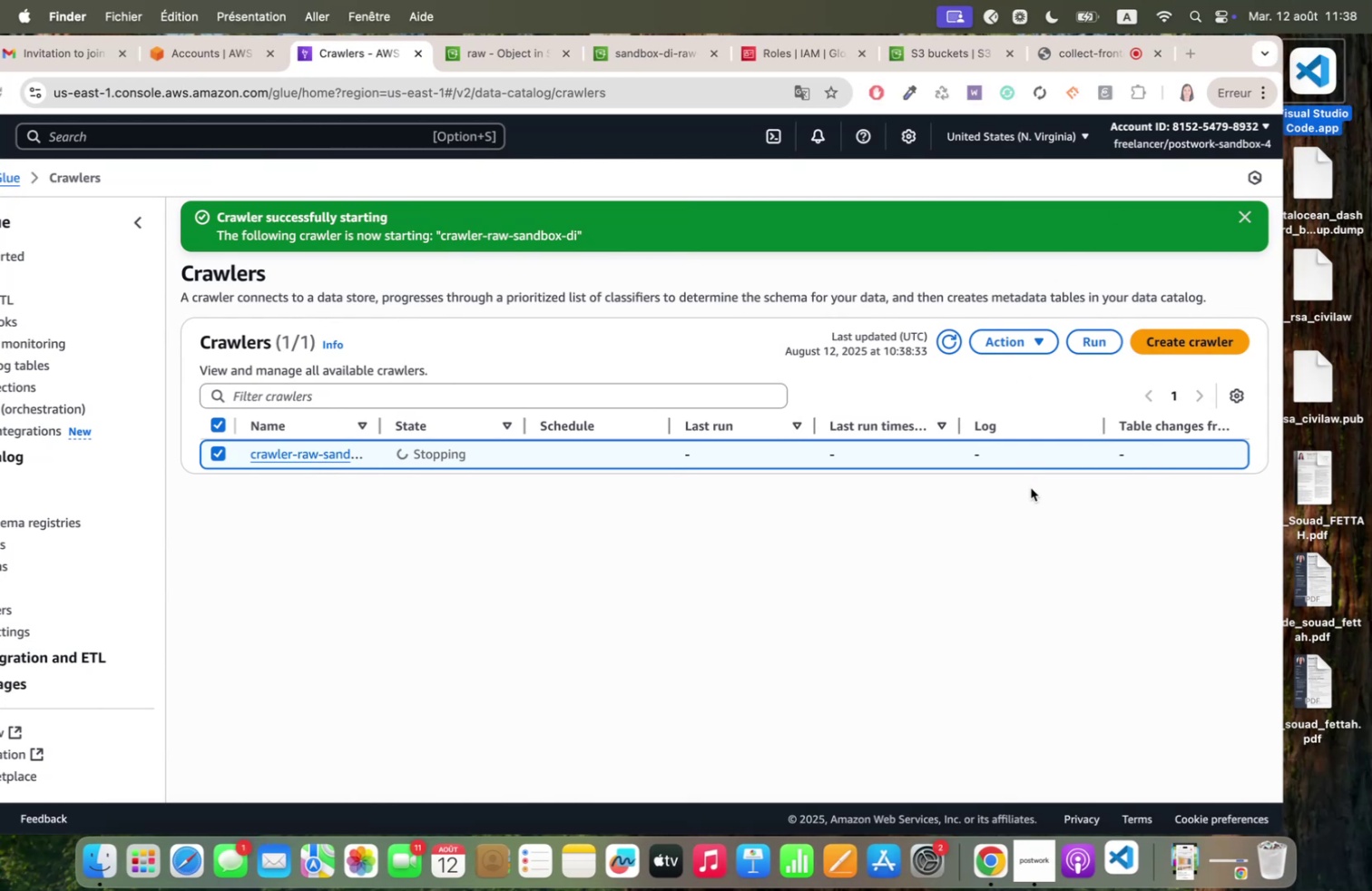 
right_click([1122, 853])
 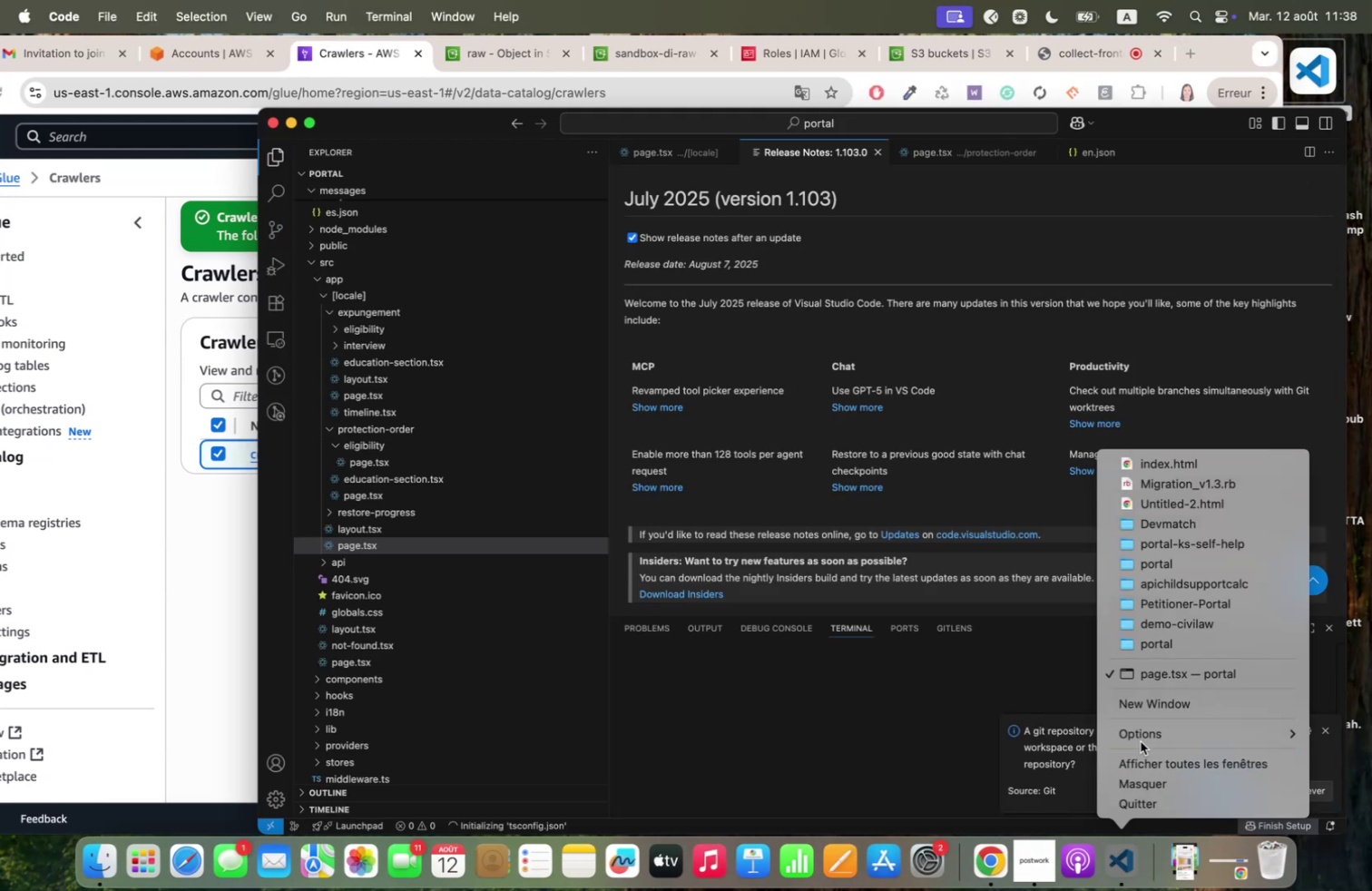 
left_click([1147, 701])
 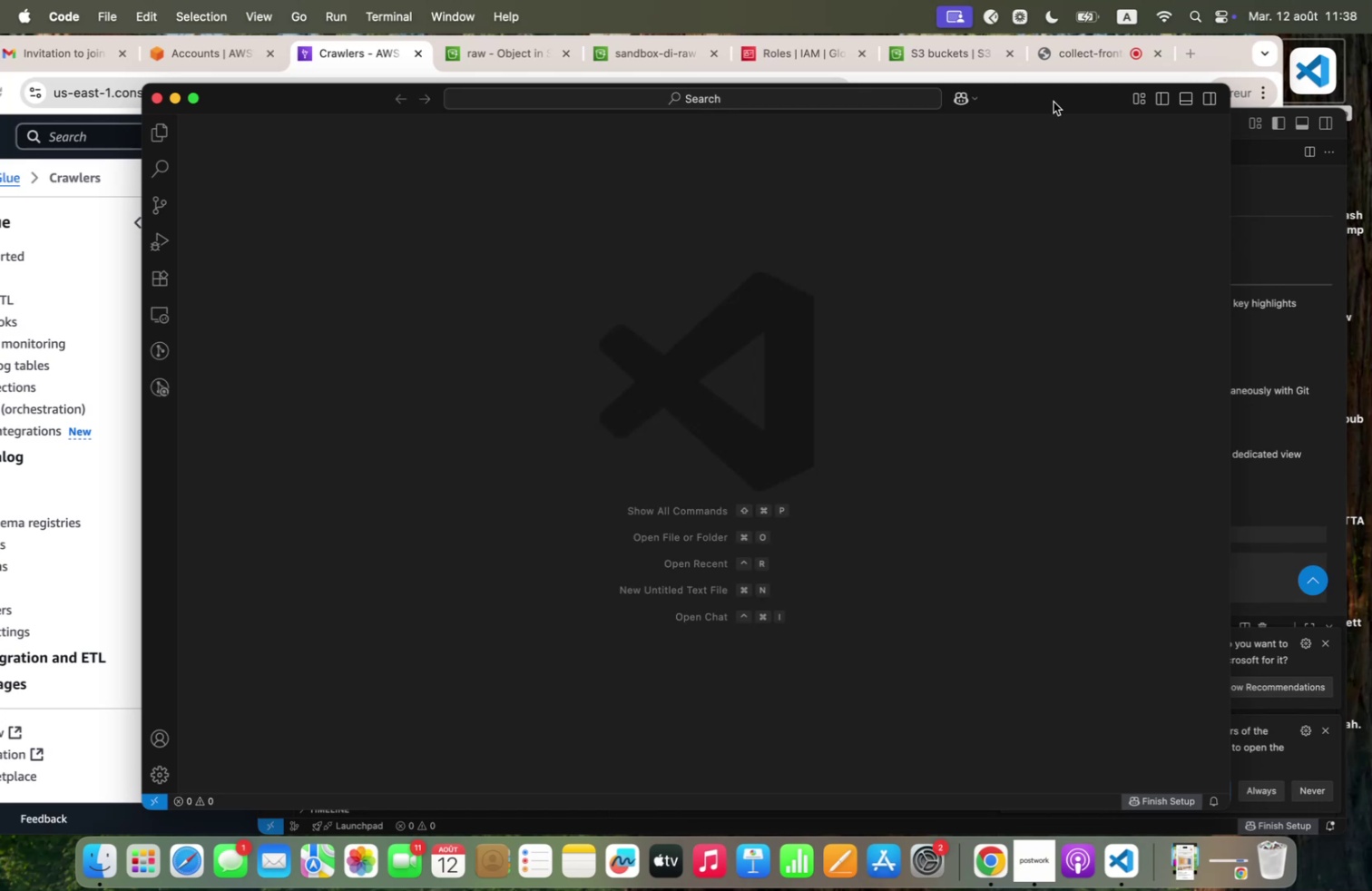 
left_click([1281, 222])
 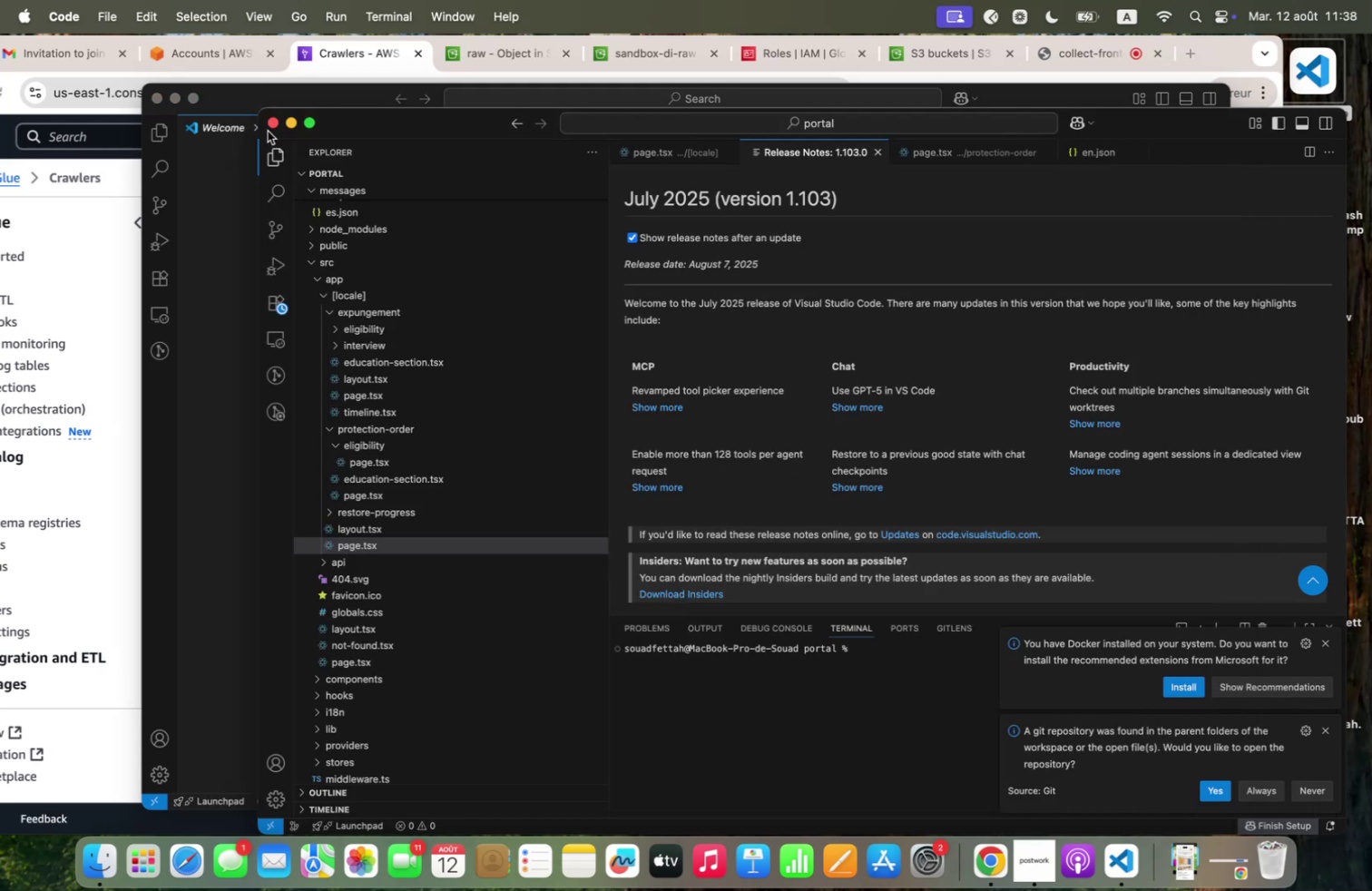 
left_click([272, 126])
 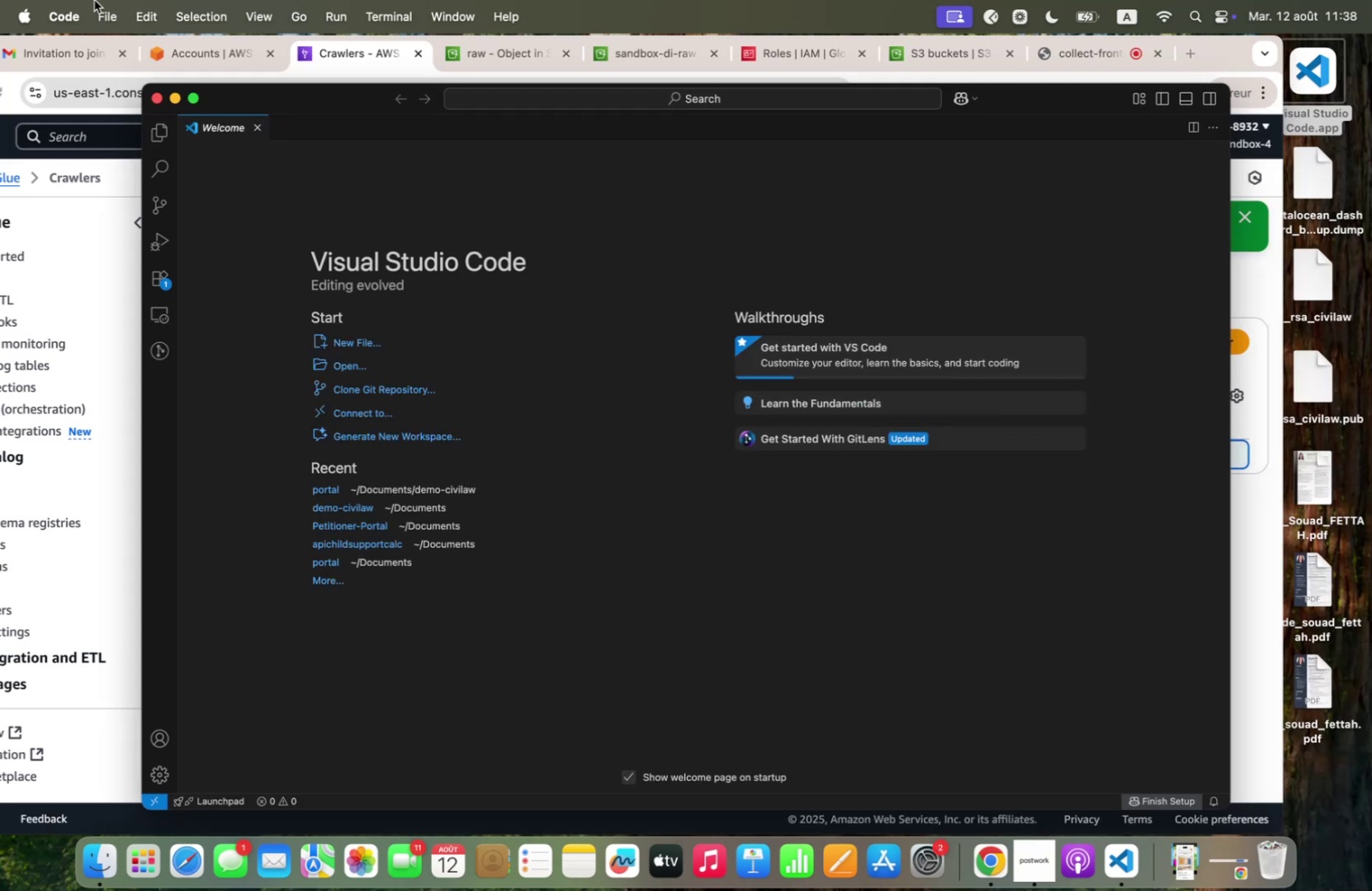 
left_click([112, 9])
 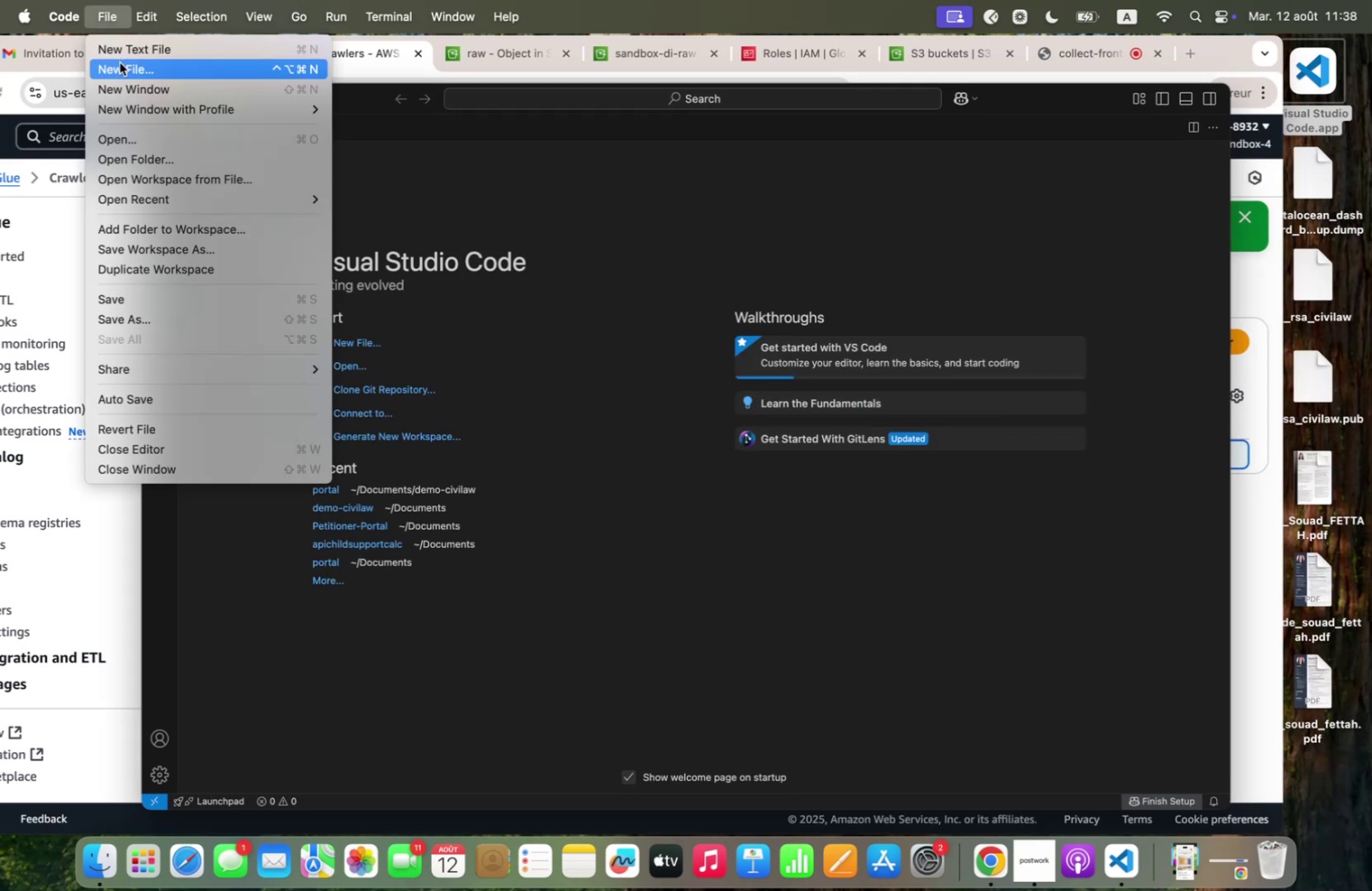 
left_click([121, 65])
 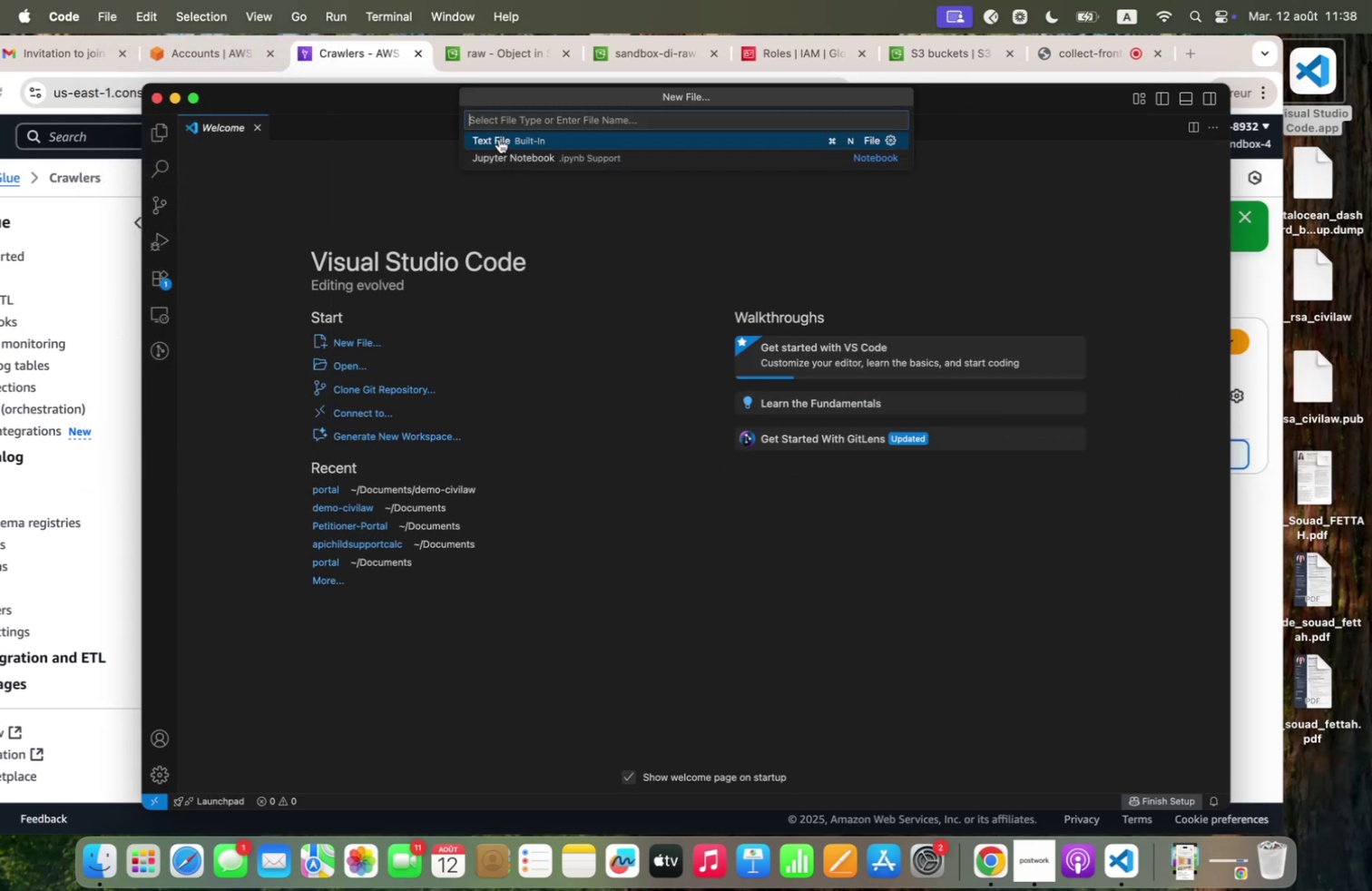 
left_click([499, 139])
 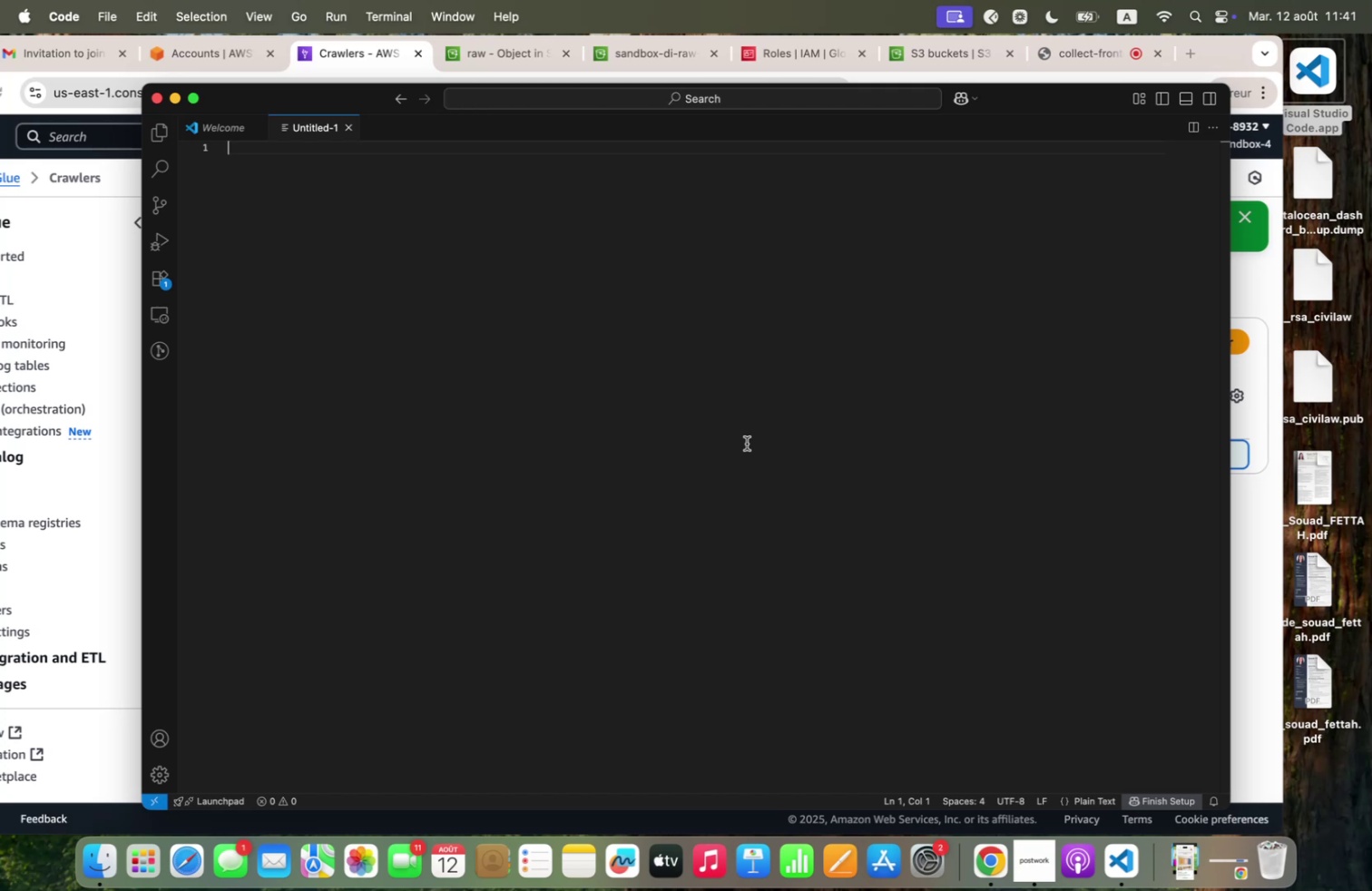 
wait(139.95)
 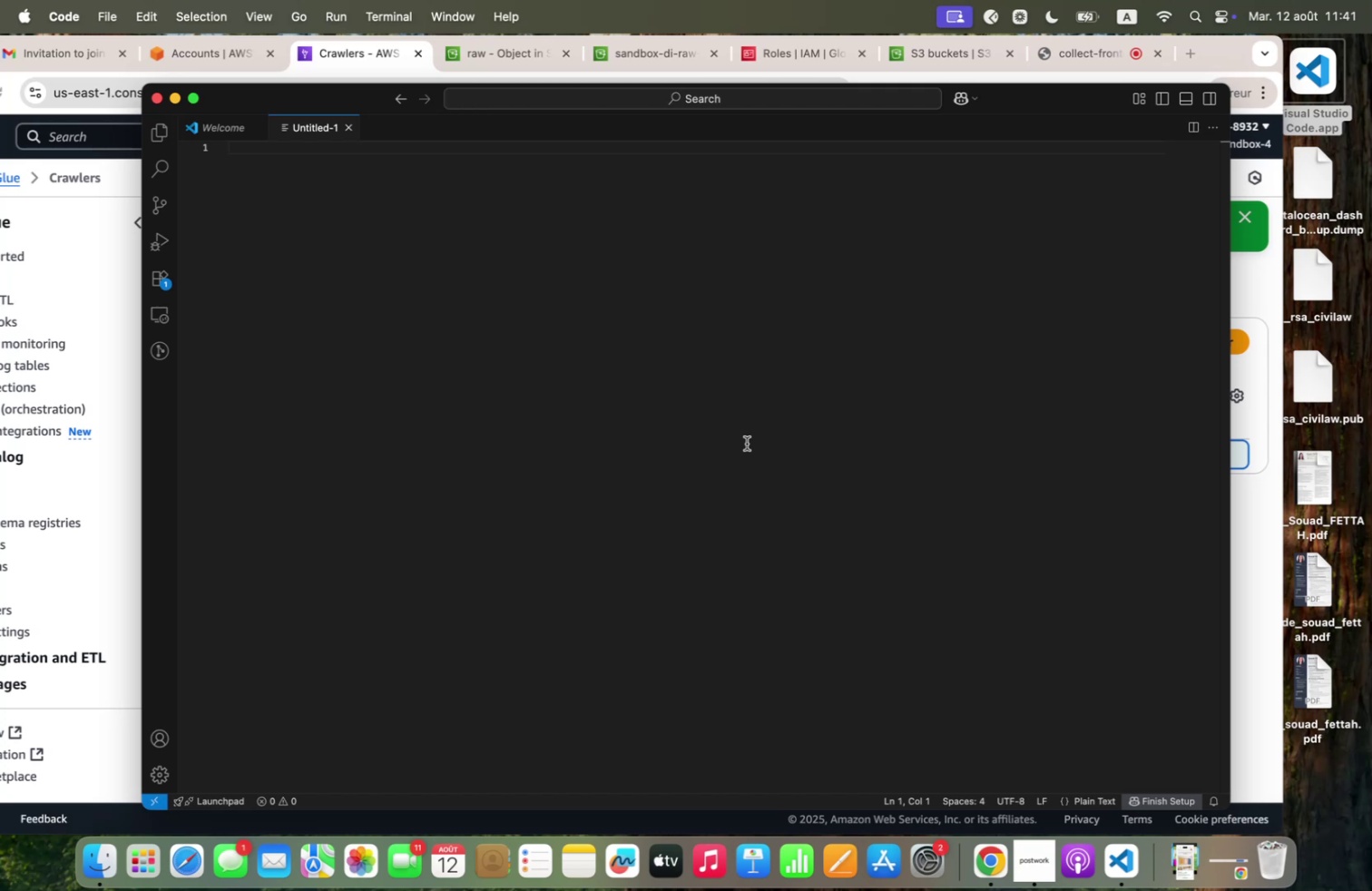 
key(Alt+5)
 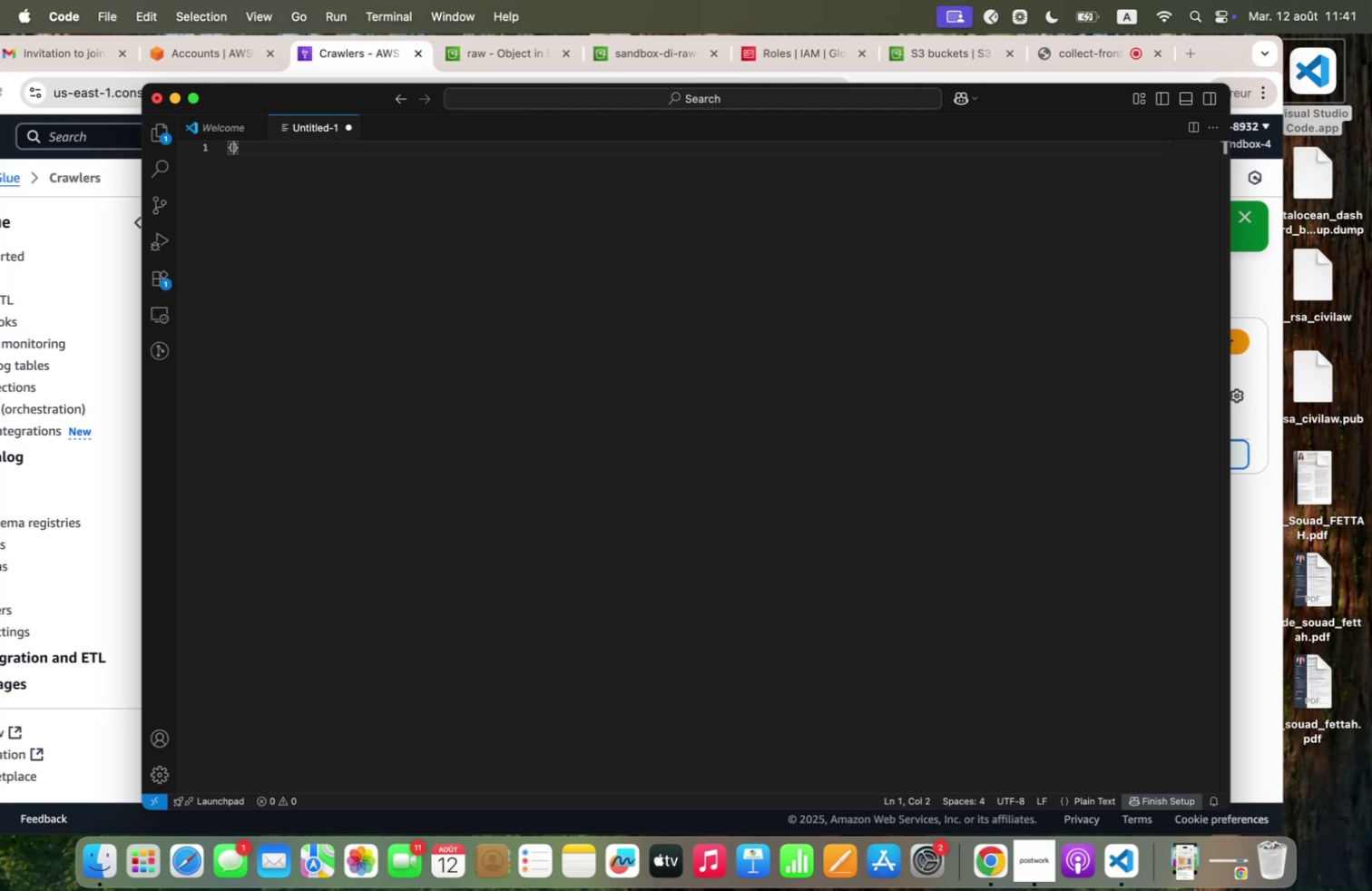 
key(Backspace)
 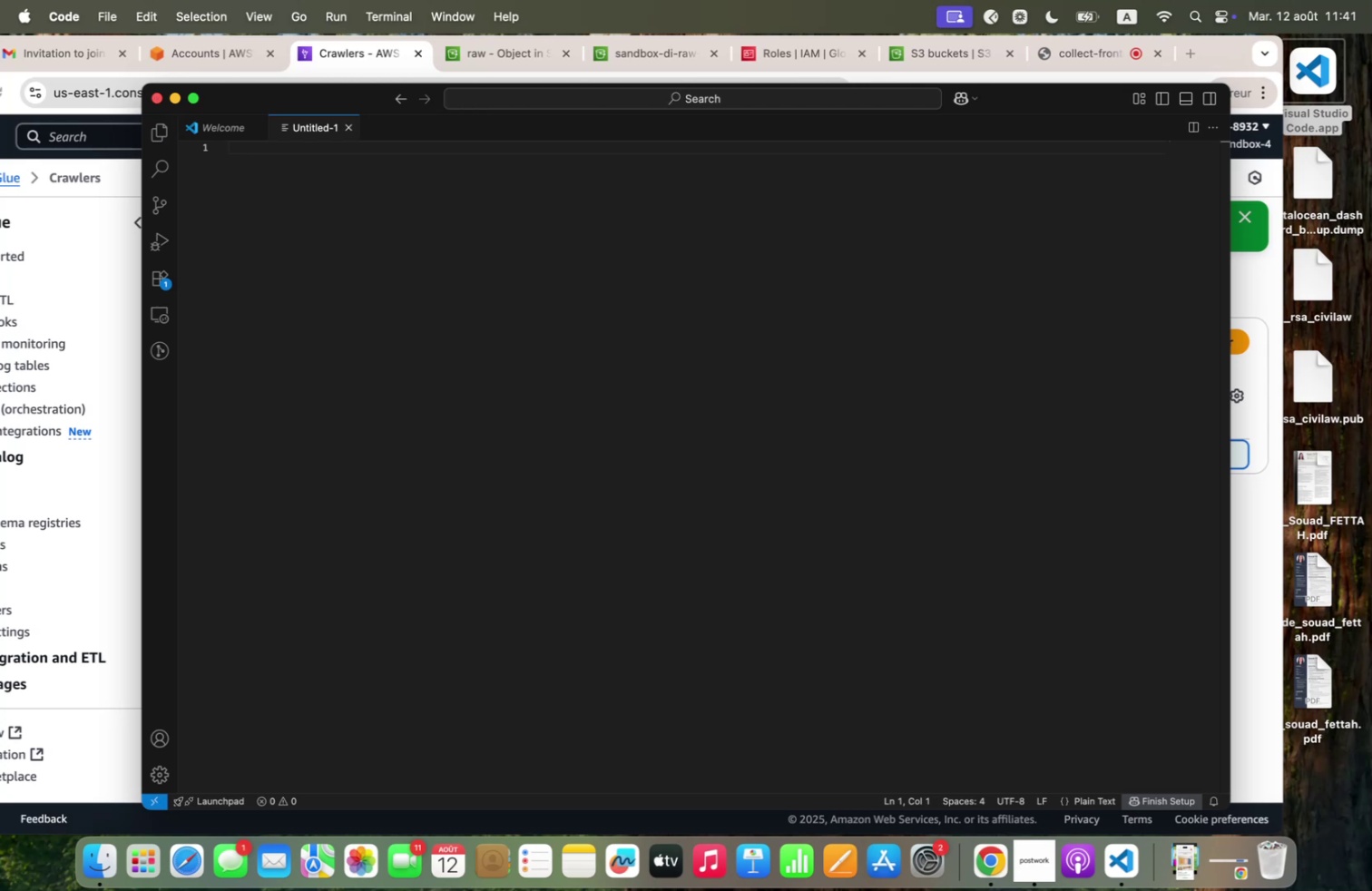 
key(Alt+5)
 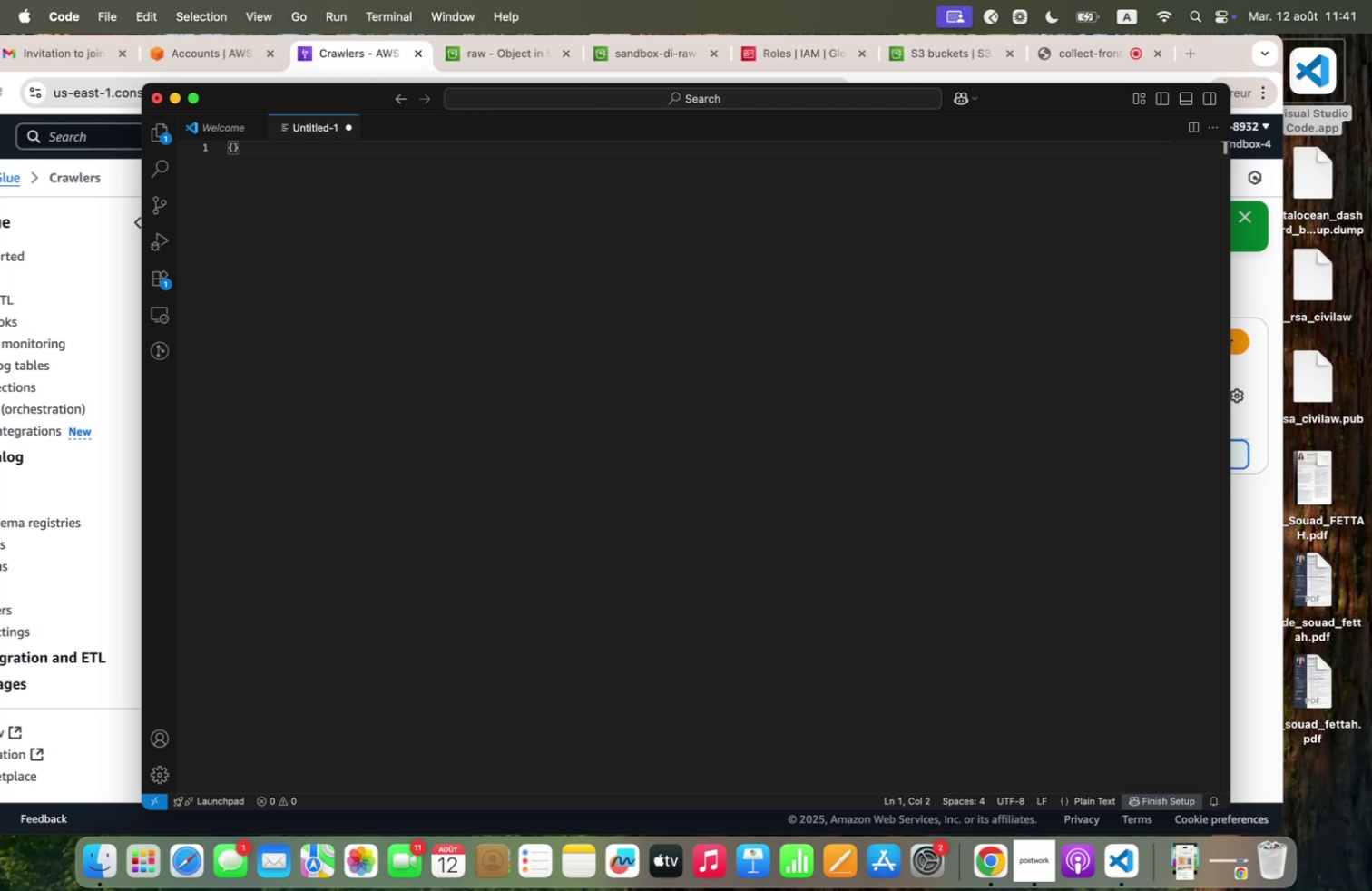 
key(Backspace)
 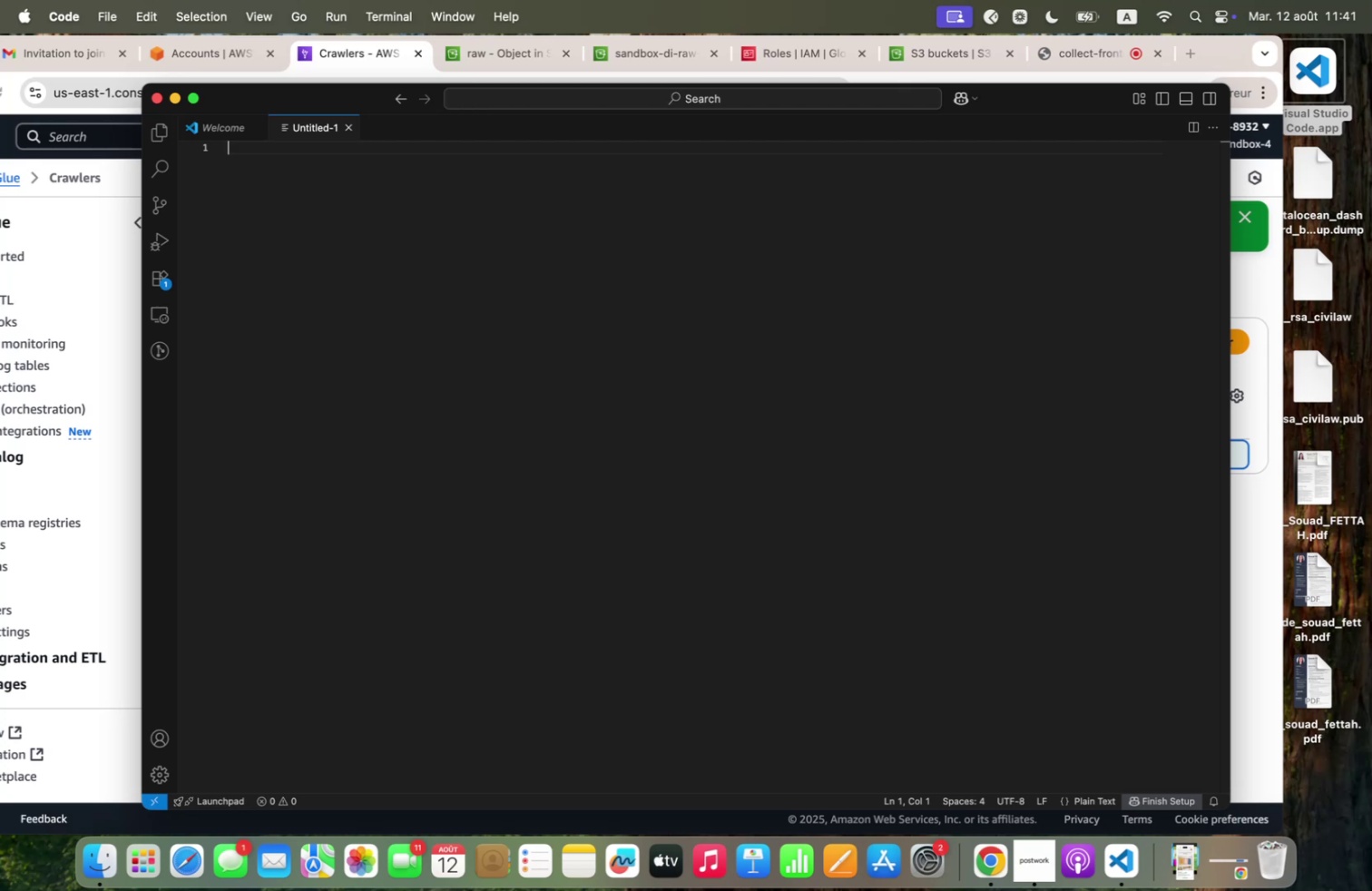 
wait(39.57)
 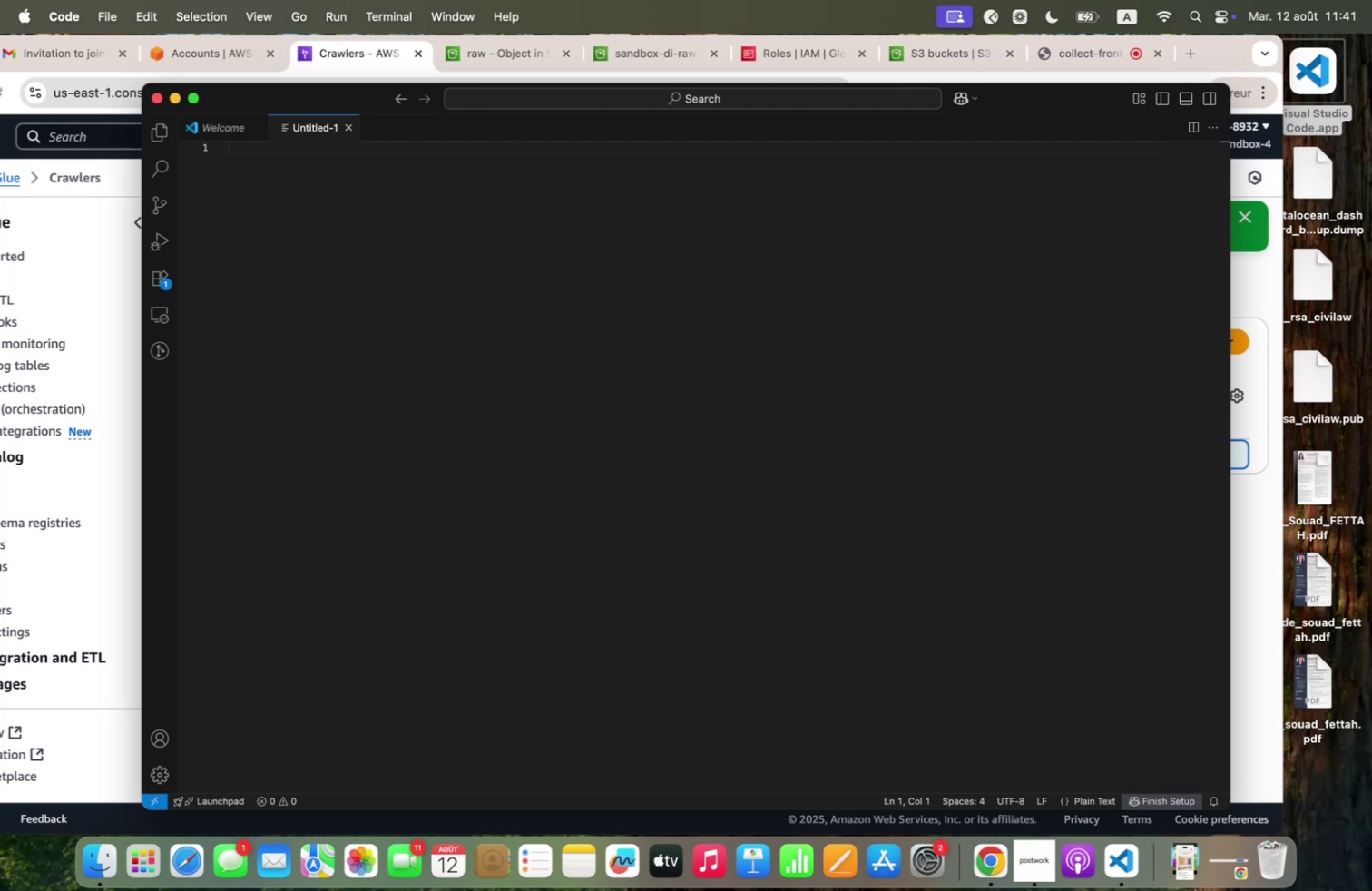 
key(Alt+8)
 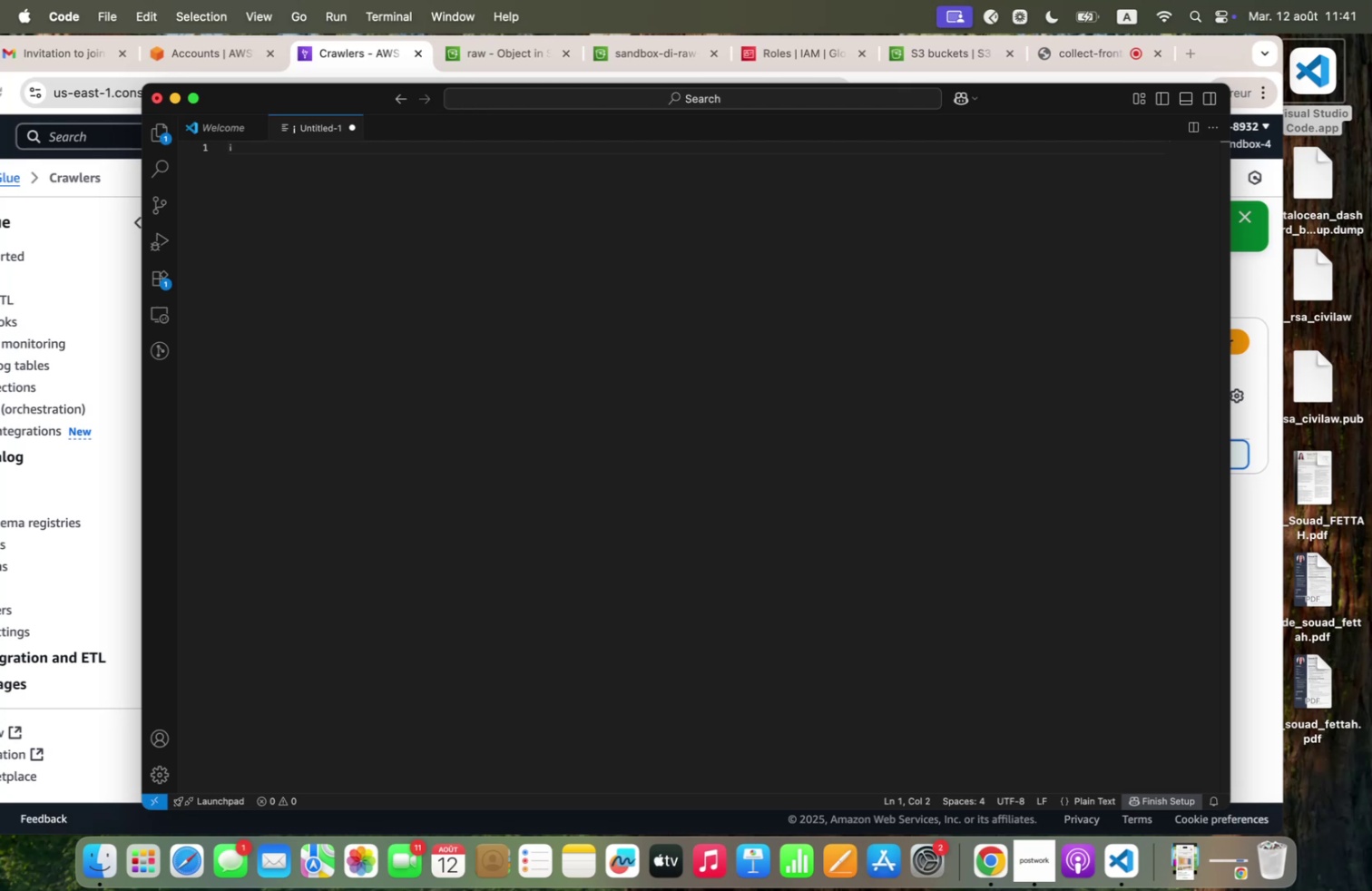 
key(Backspace)
 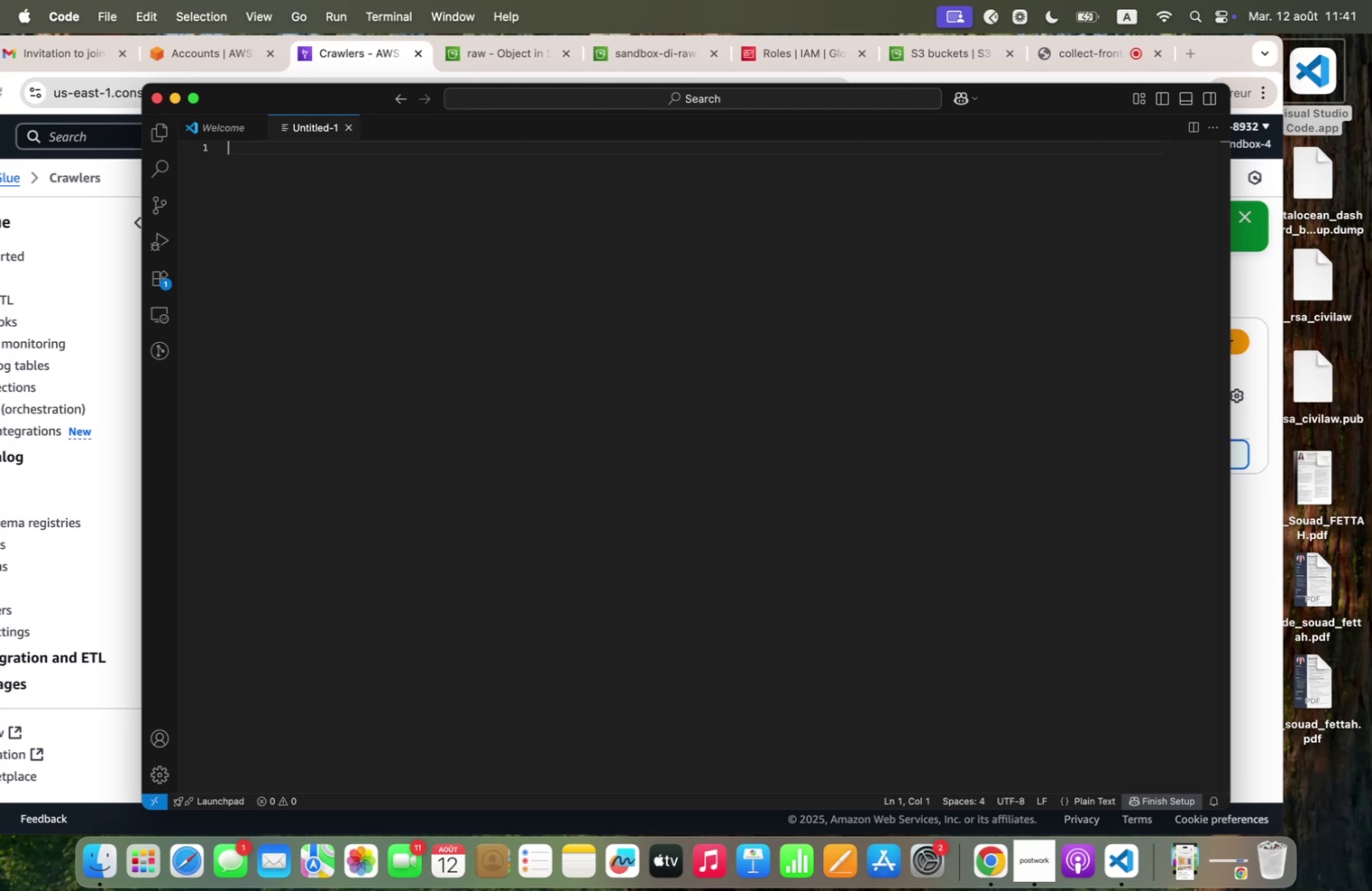 
key(Alt+9)
 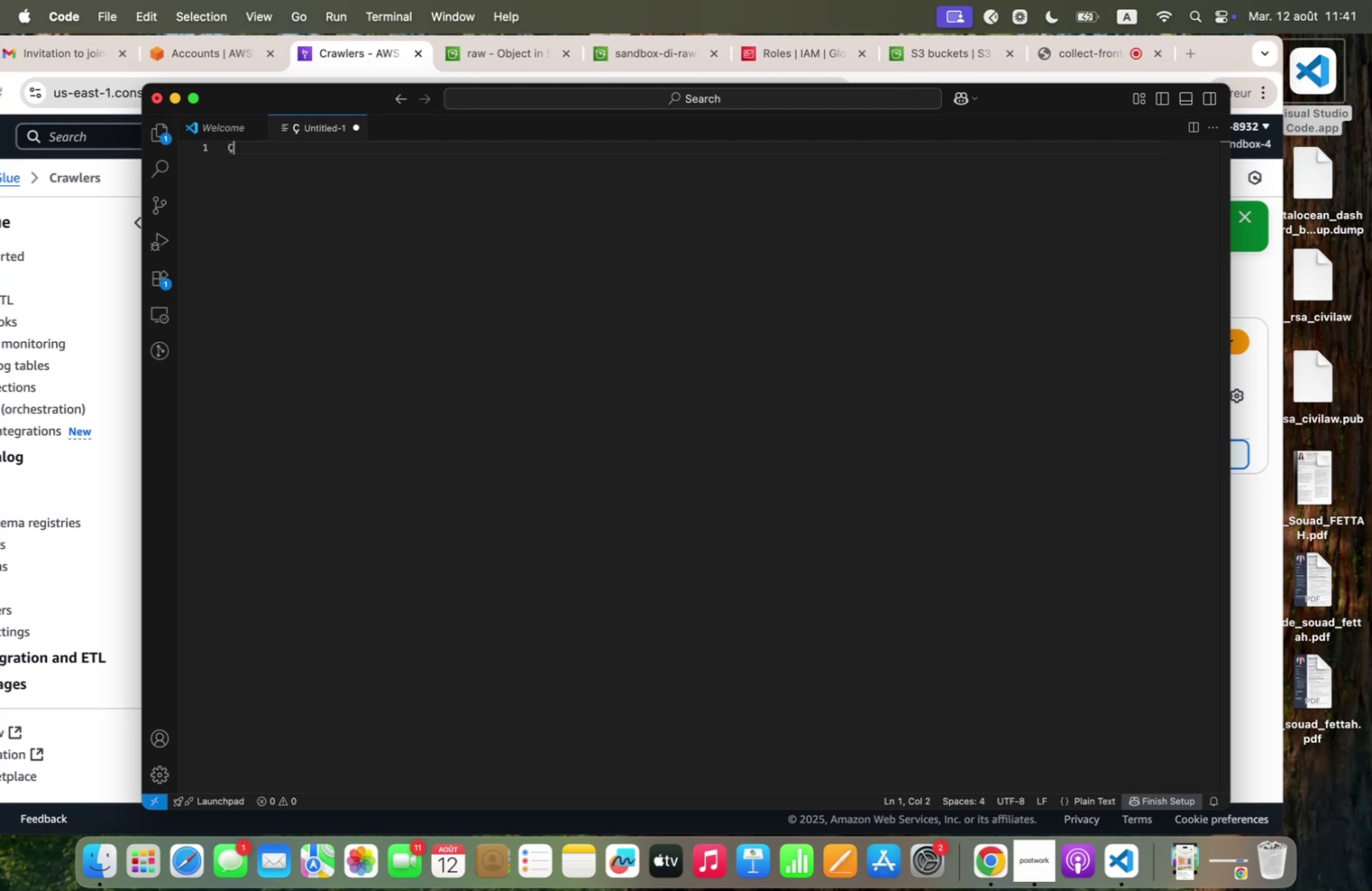 
key(Backspace)
 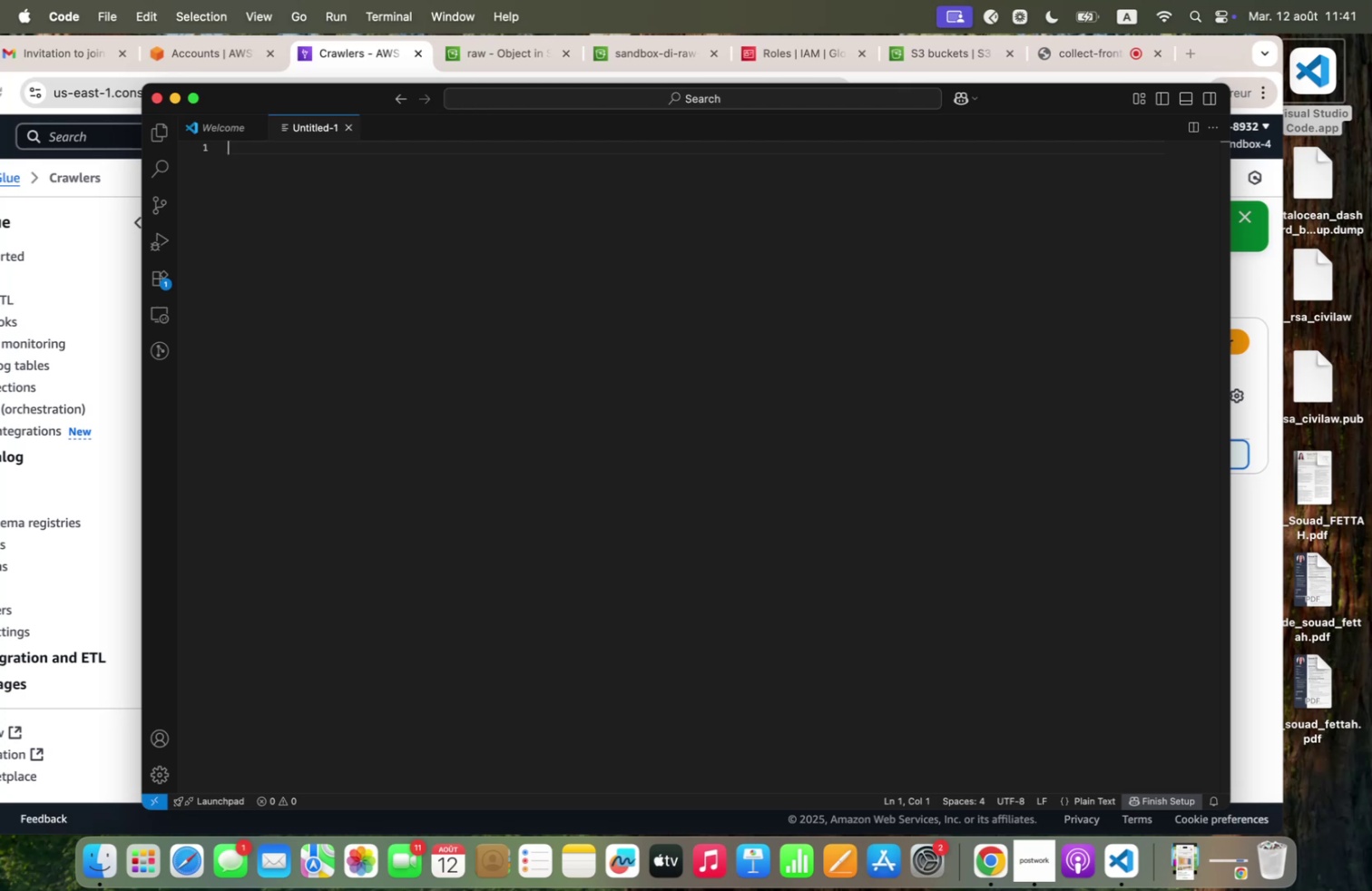 
key(Alt+5)
 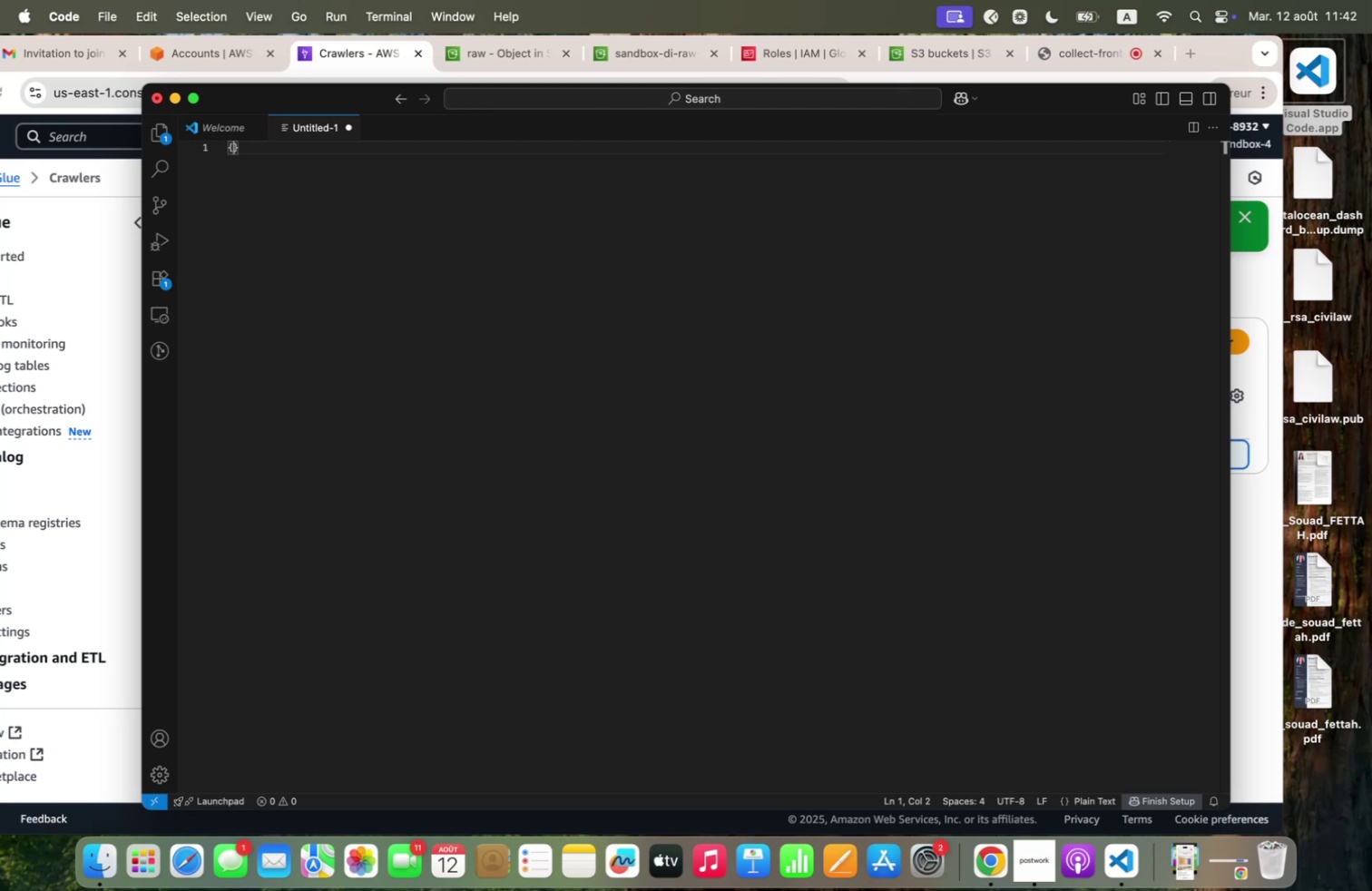 
key(Backspace)
 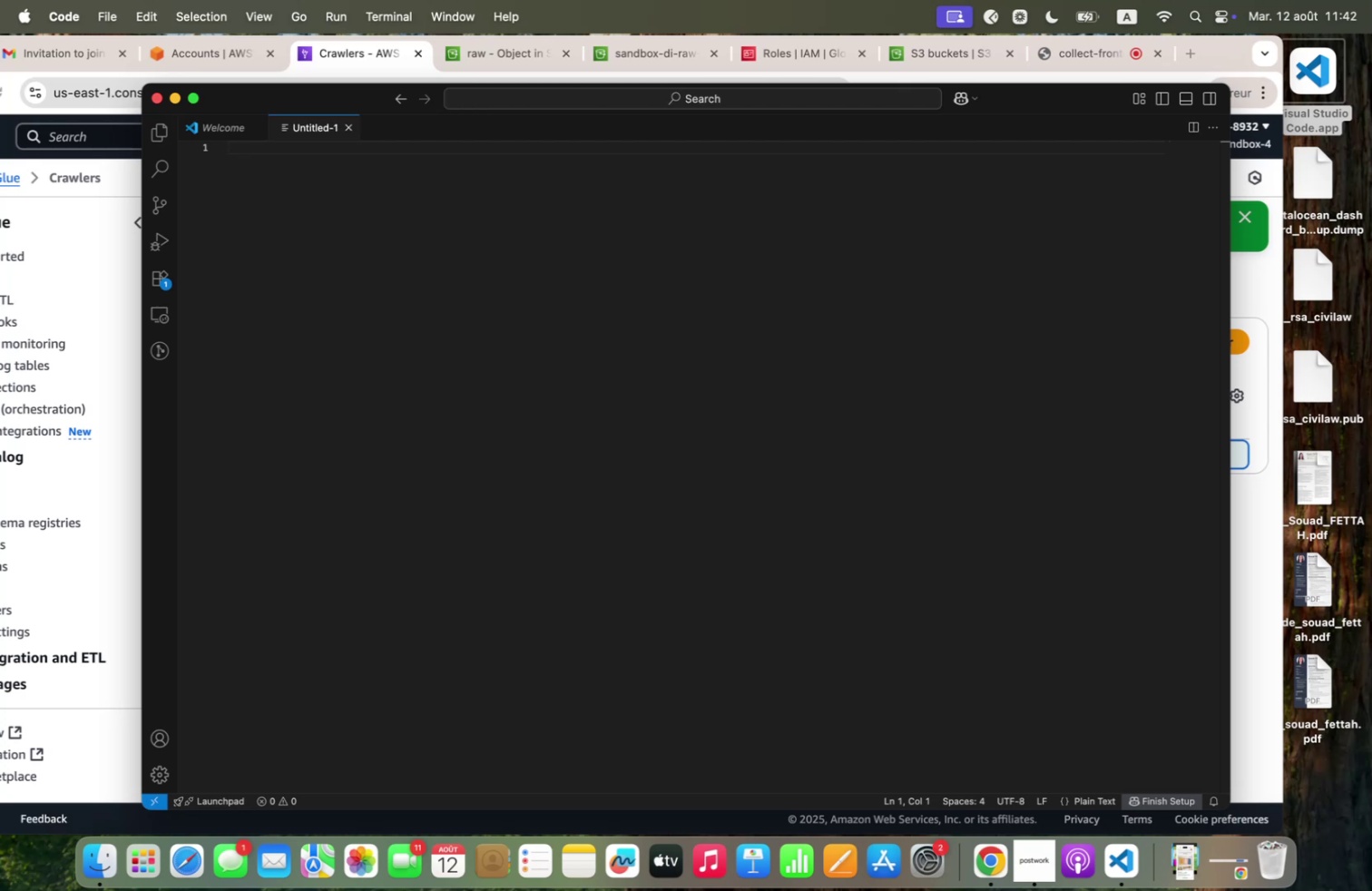 
hold_key(key=OptionLeft, duration=1.27)
 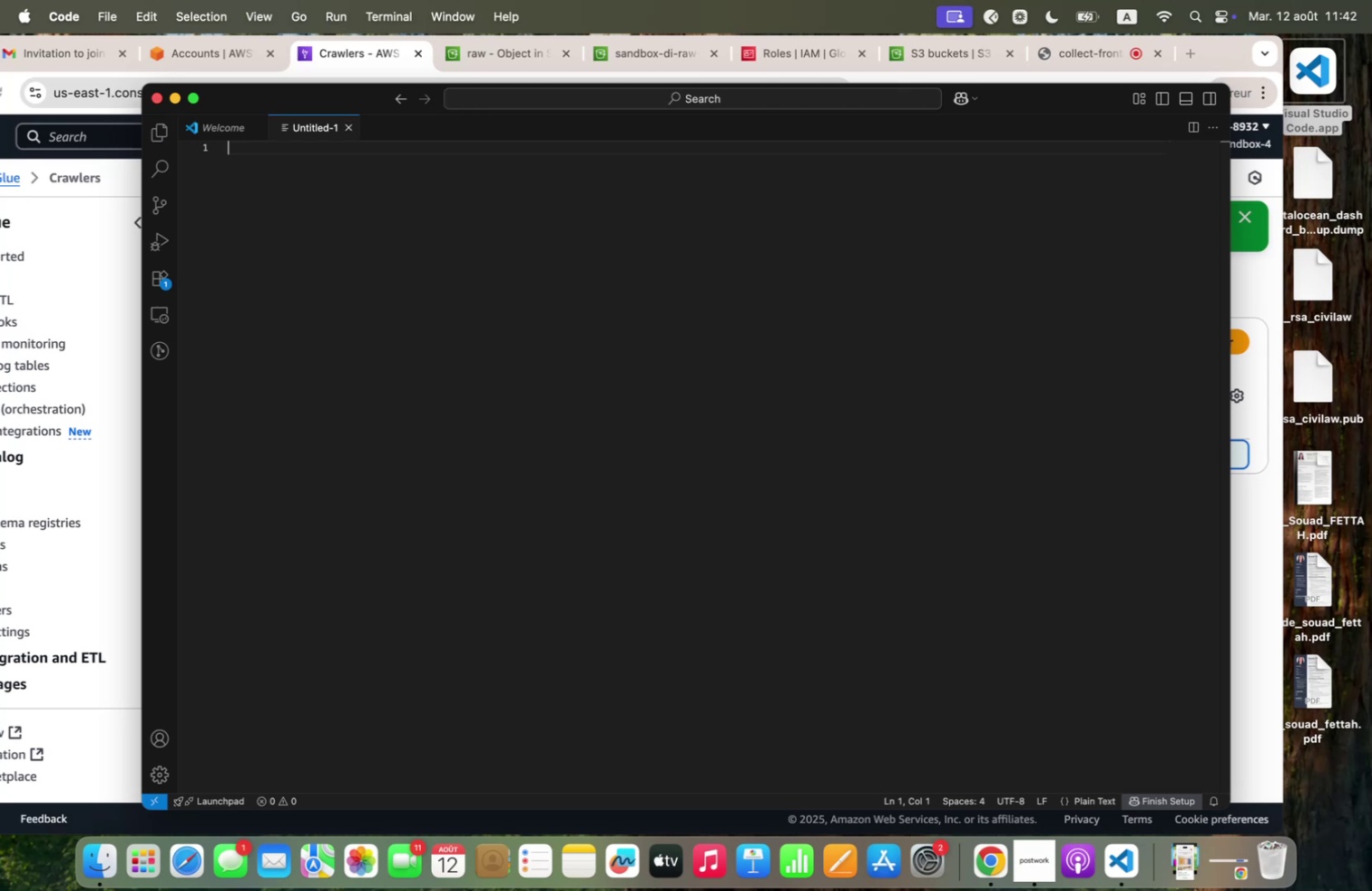 
hold_key(key=5, duration=0.32)
 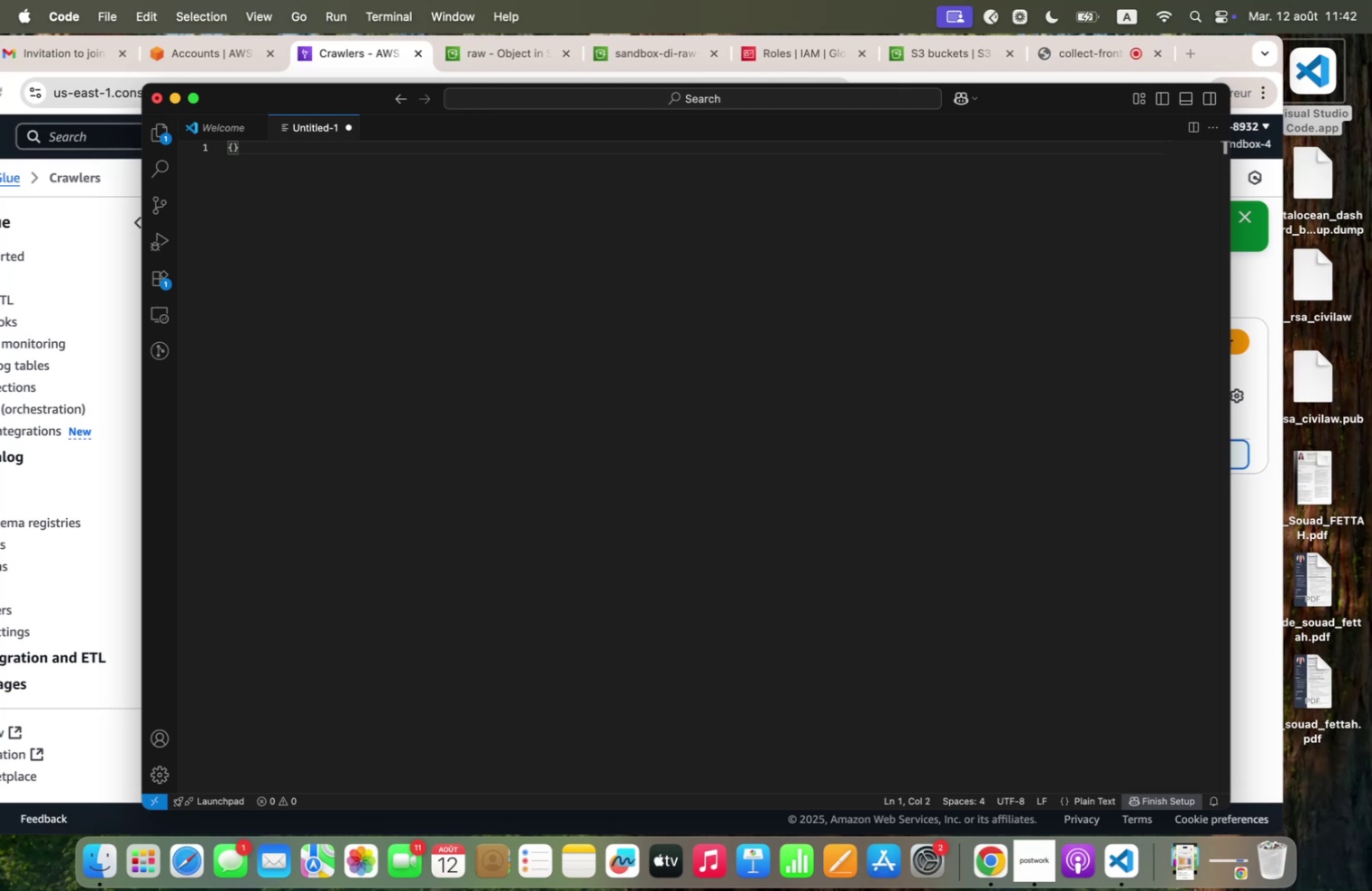 
key(Backspace)
 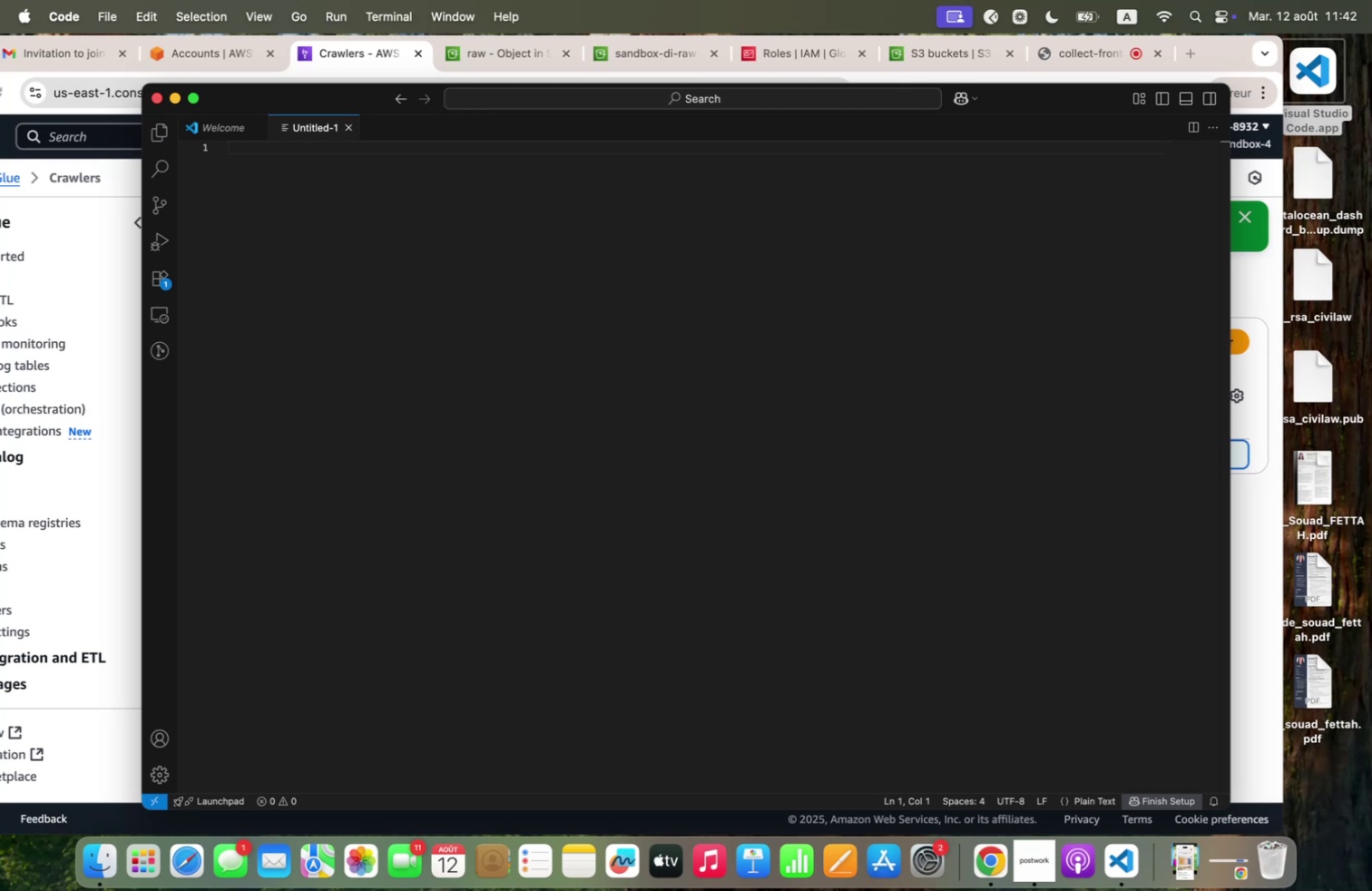 
key(CapsLock)
 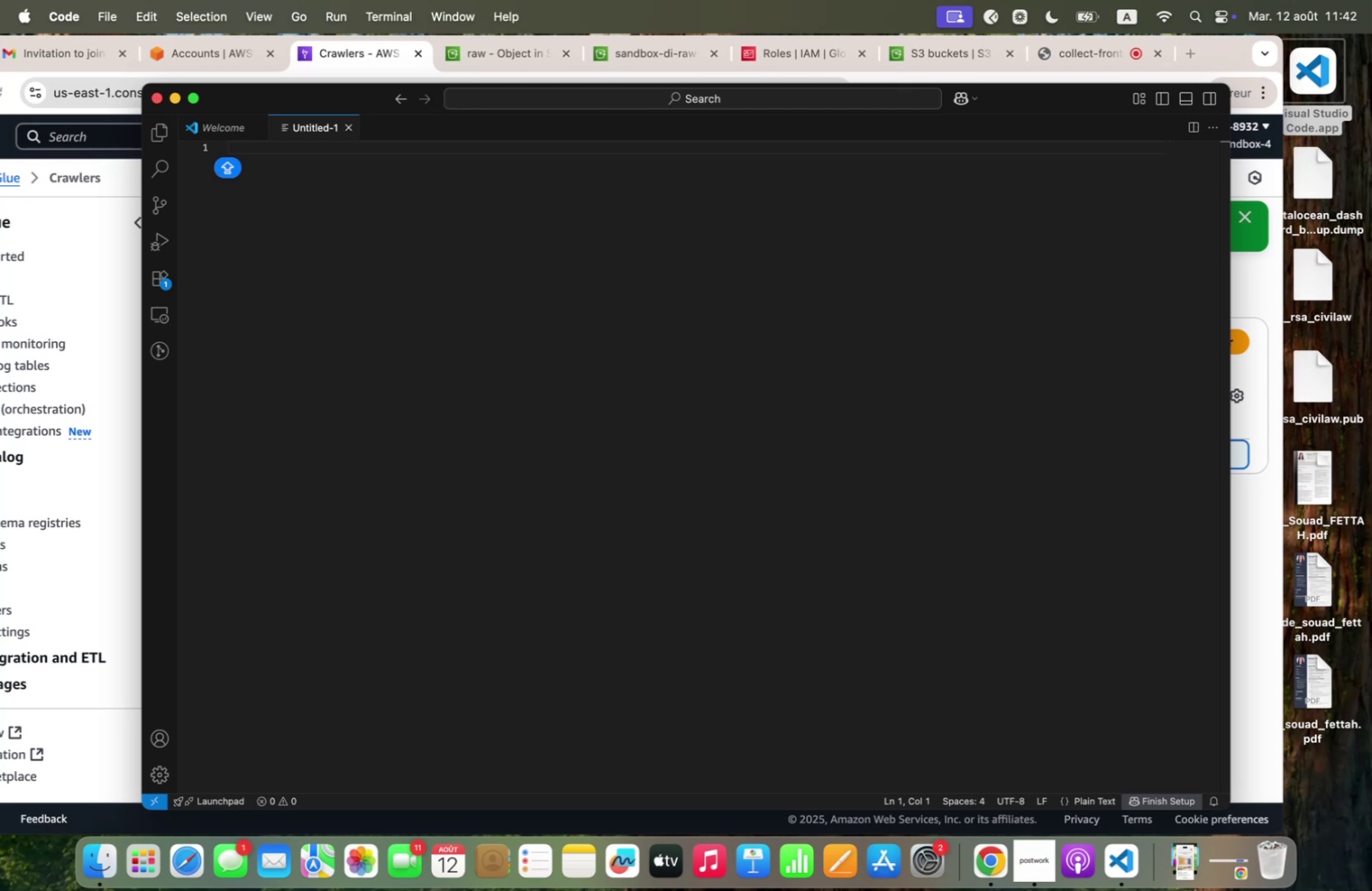 
hold_key(key=OptionLeft, duration=0.9)
 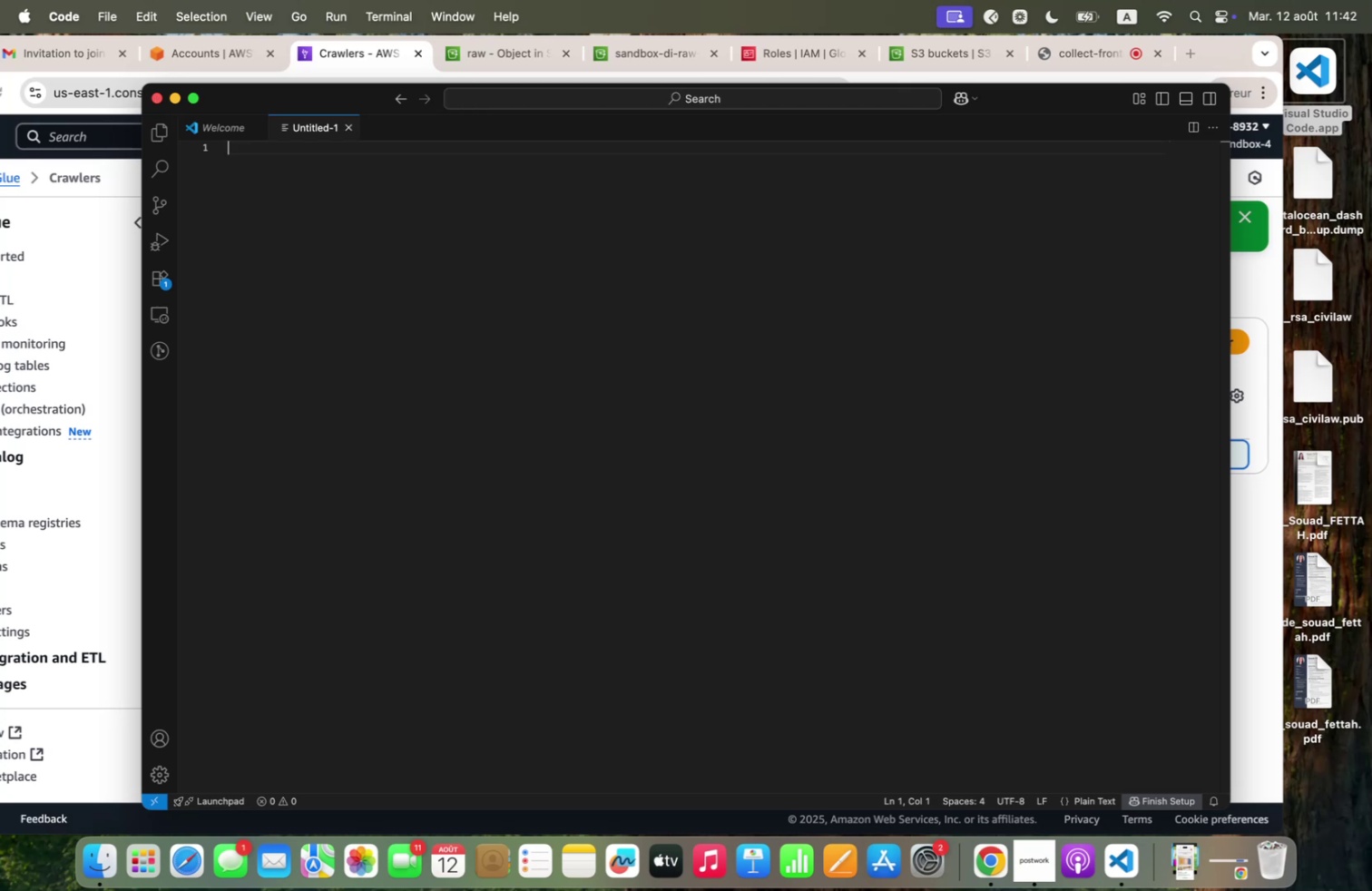 
hold_key(key=5, duration=0.35)
 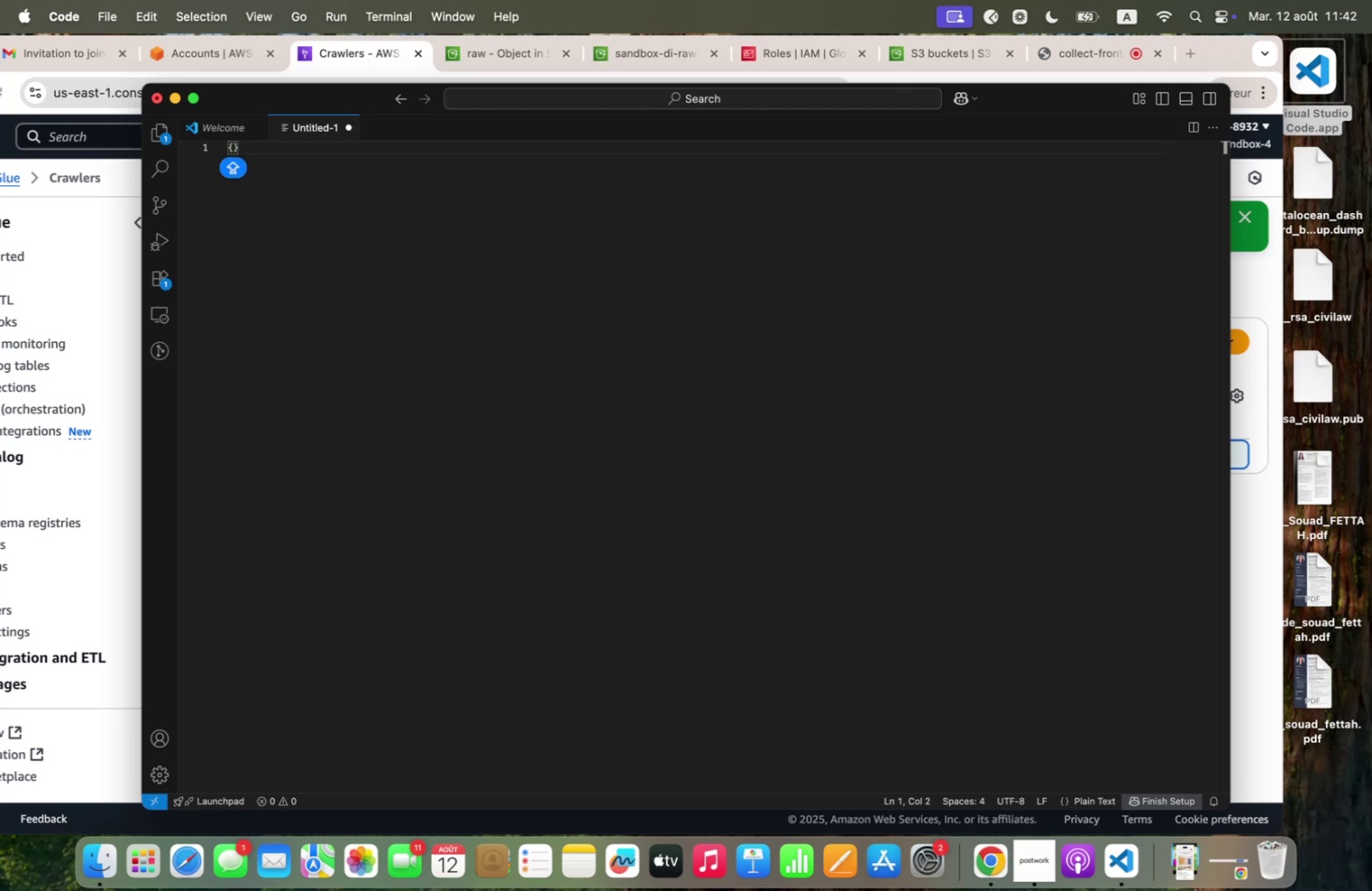 
key(Backspace)
 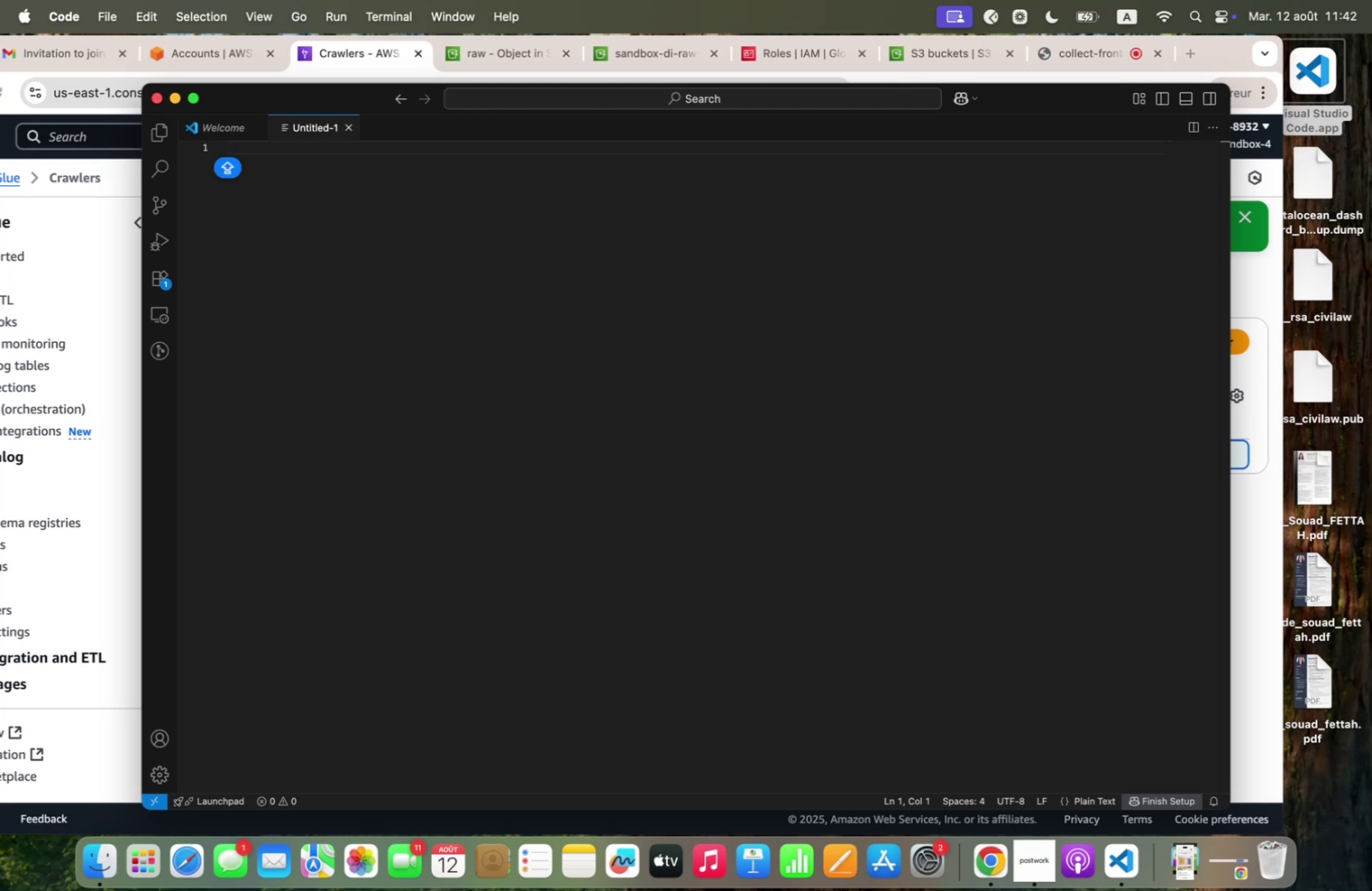 
wait(8.75)
 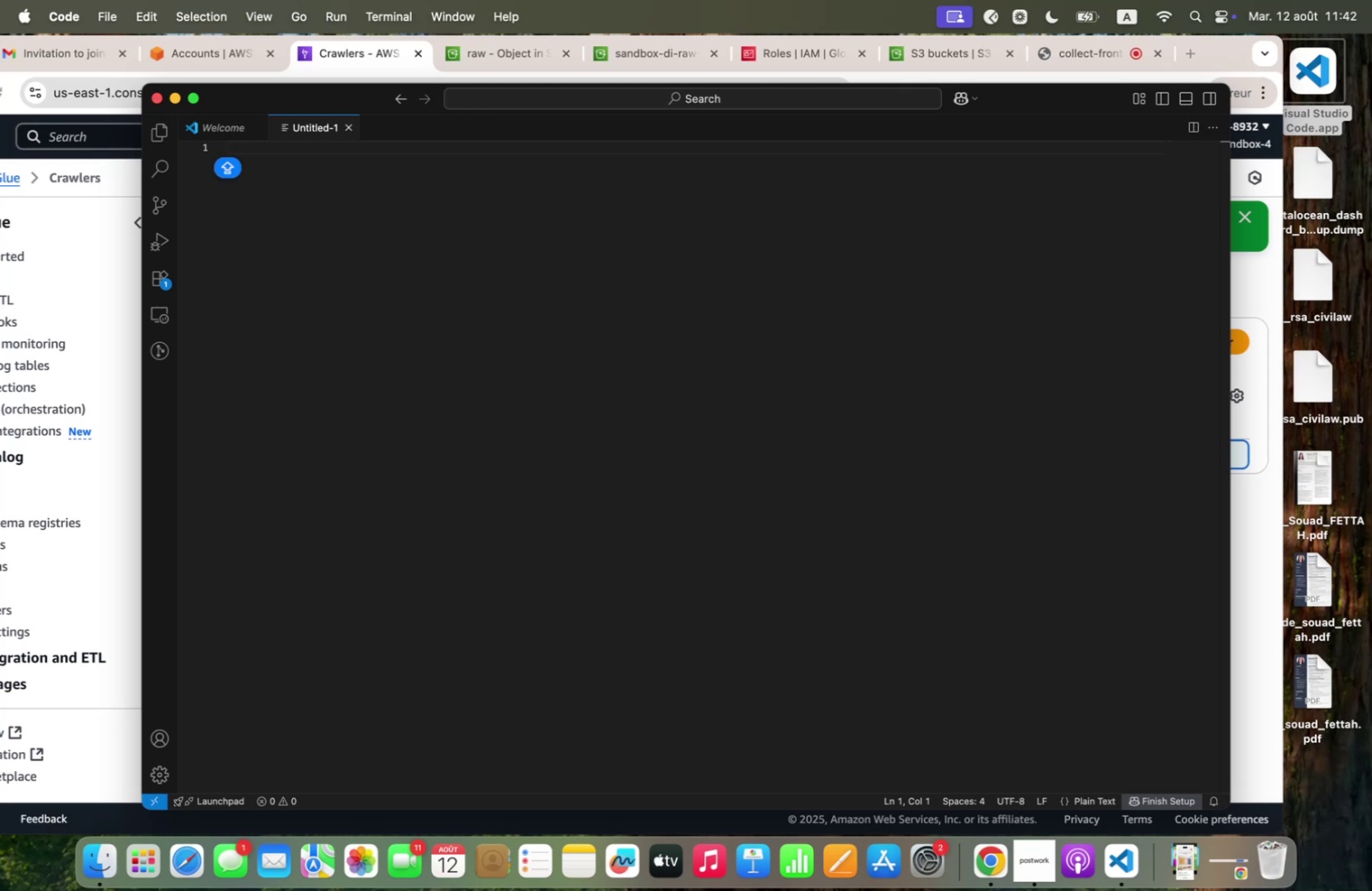 
hold_key(key=AltRight, duration=0.86)
 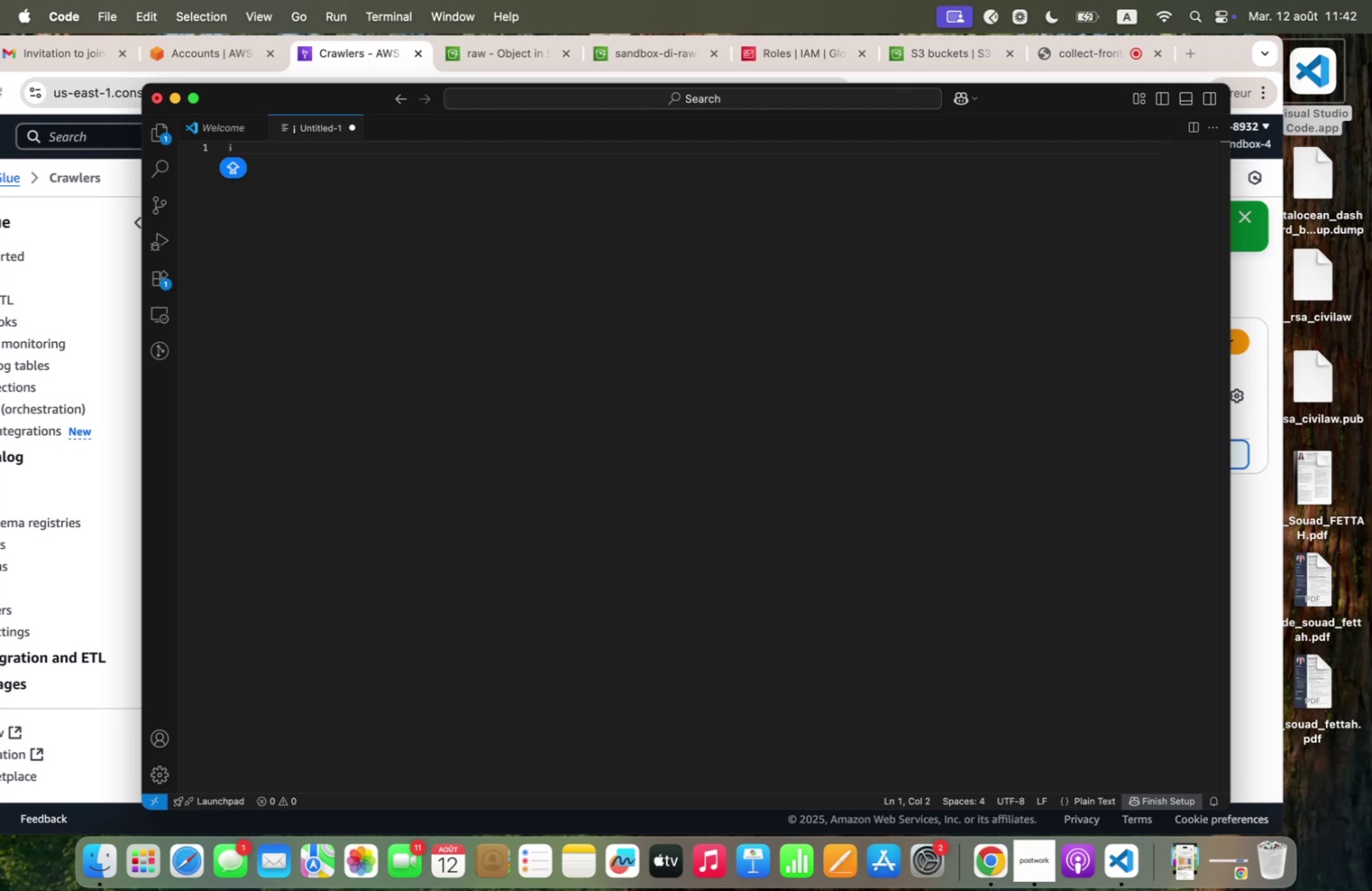 
hold_key(key=8, duration=0.34)
 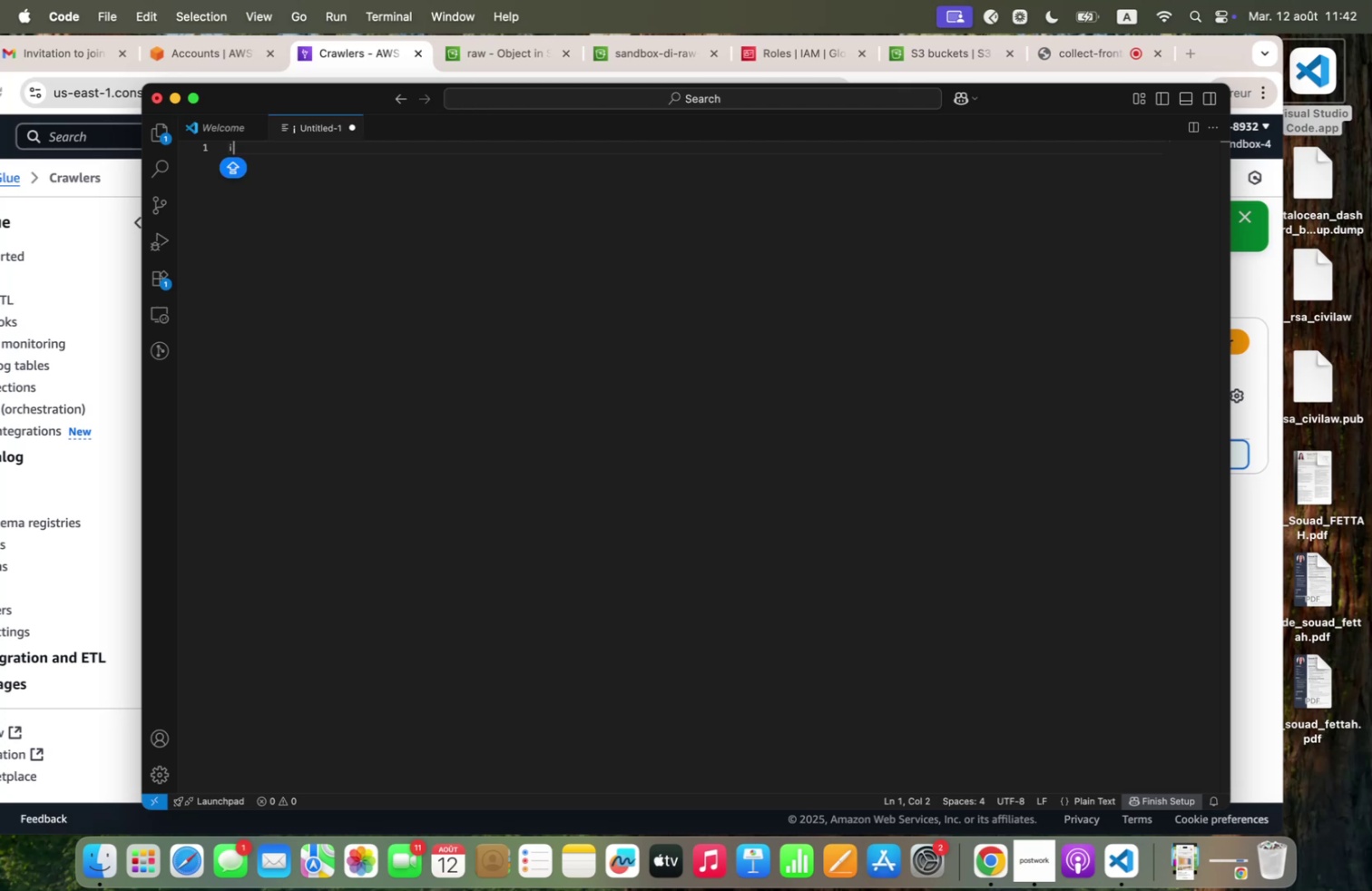 
key(Backspace)
 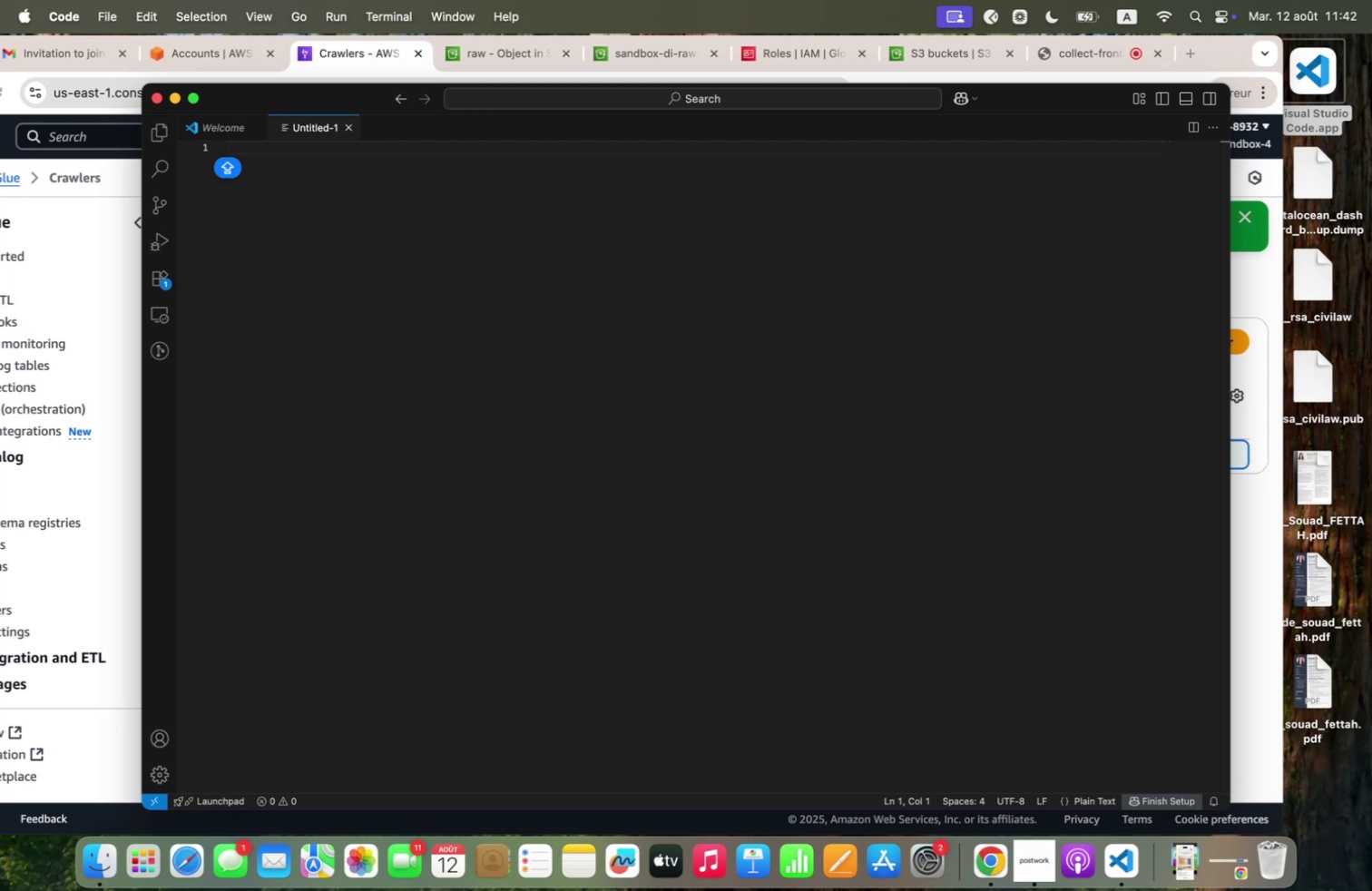 
wait(6.1)
 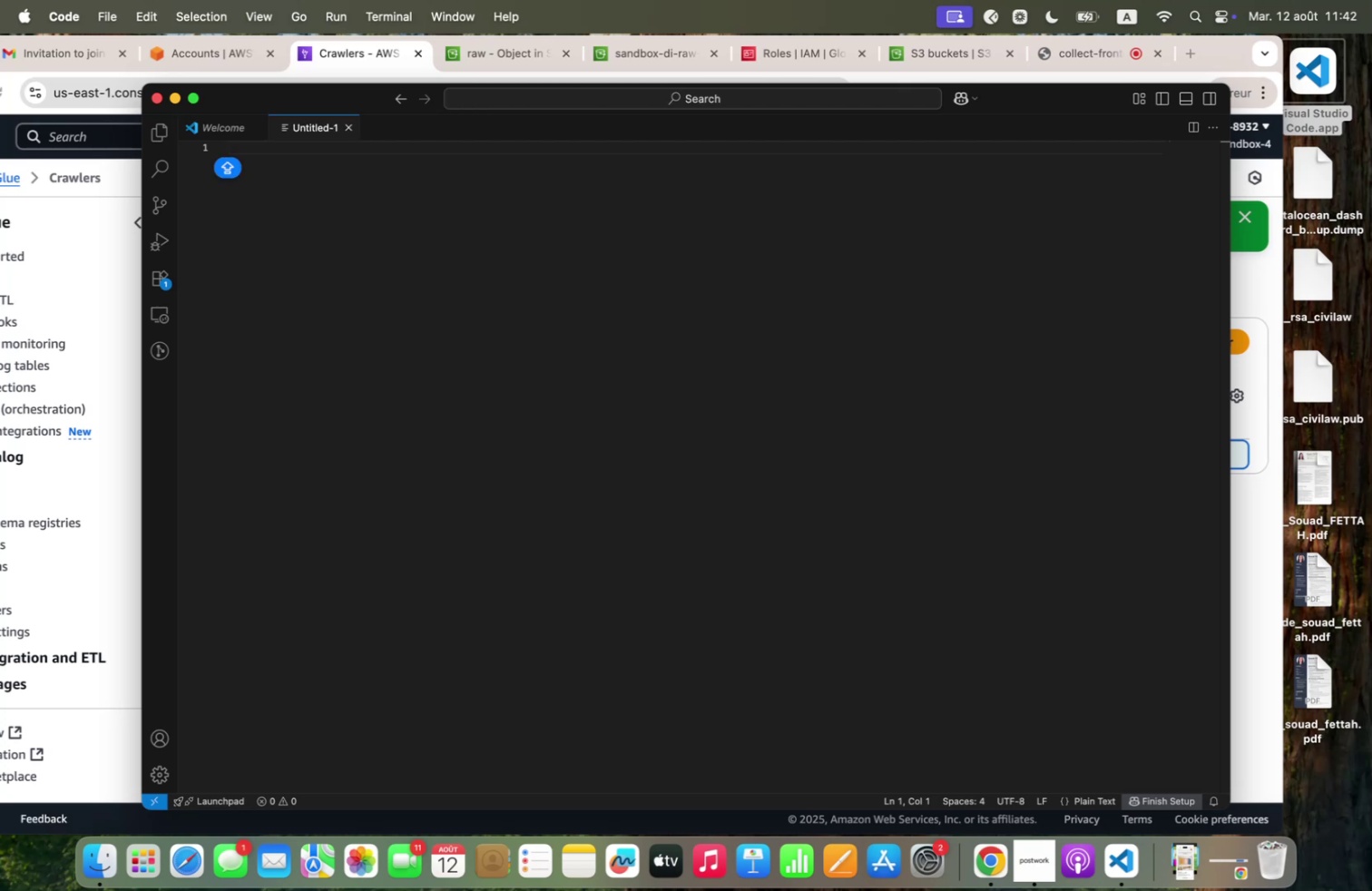 
key(CapsLock)
 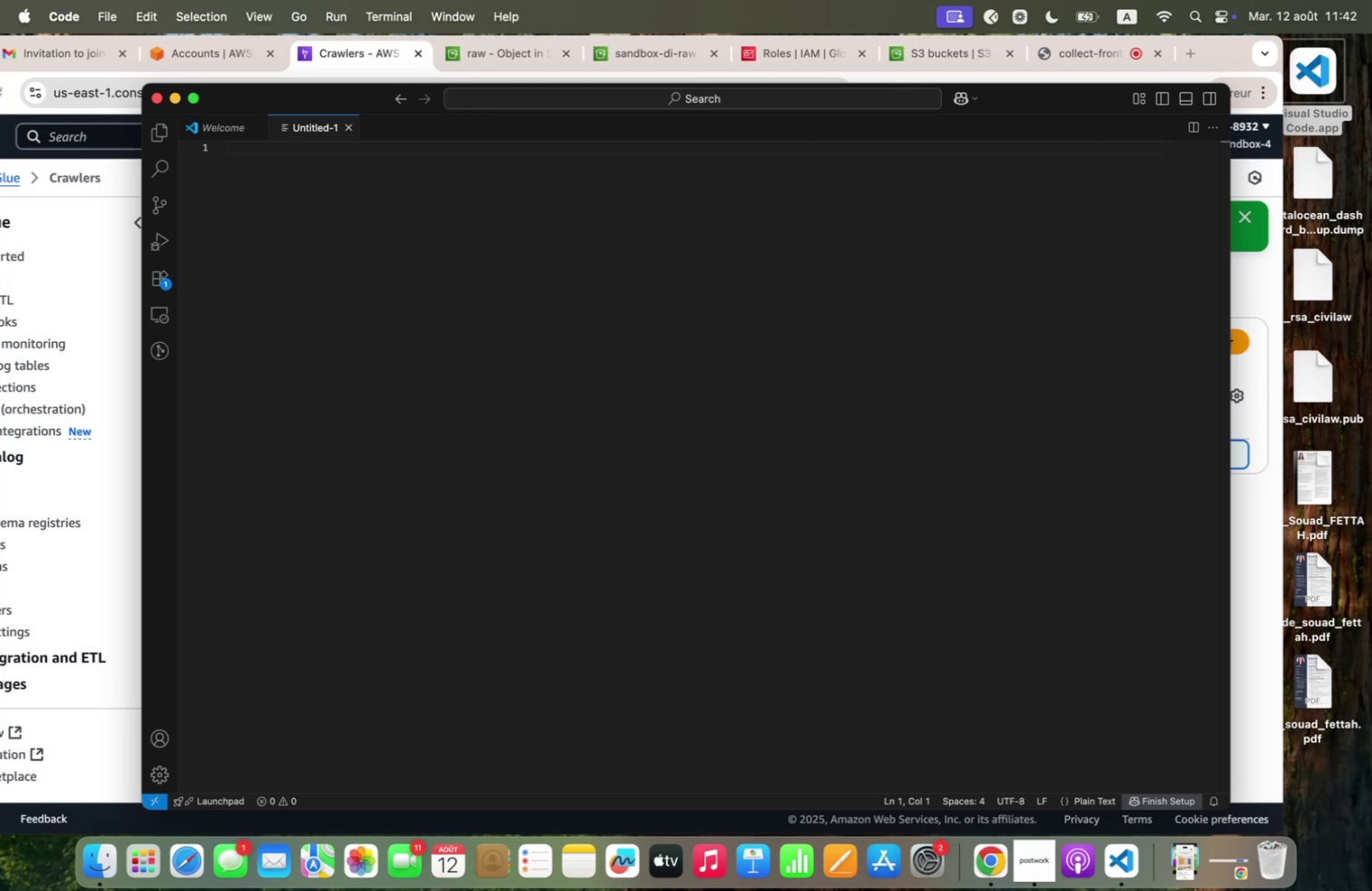 
hold_key(key=OptionLeft, duration=1.36)
 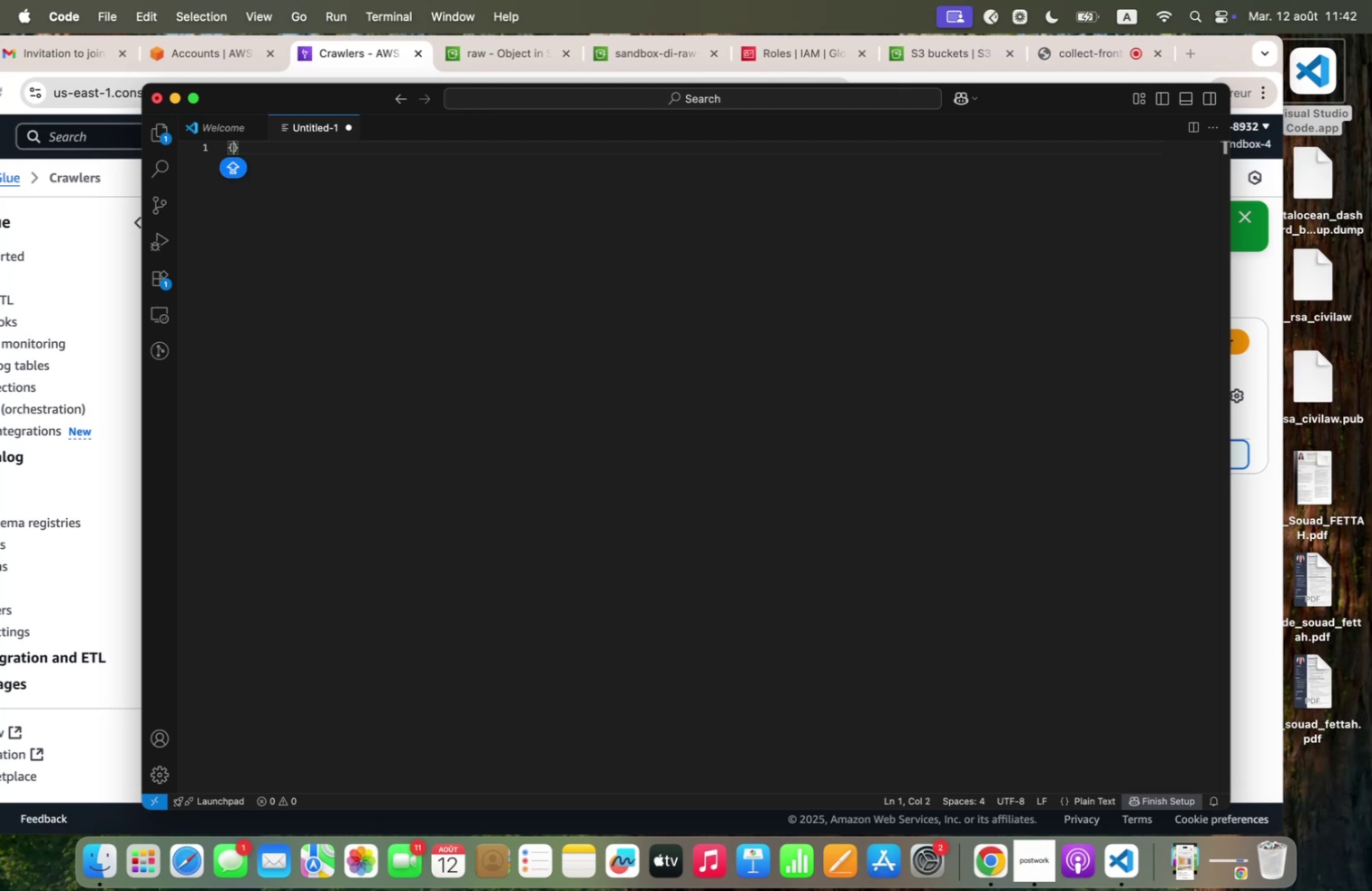 
hold_key(key=CapsLock, duration=0.78)
 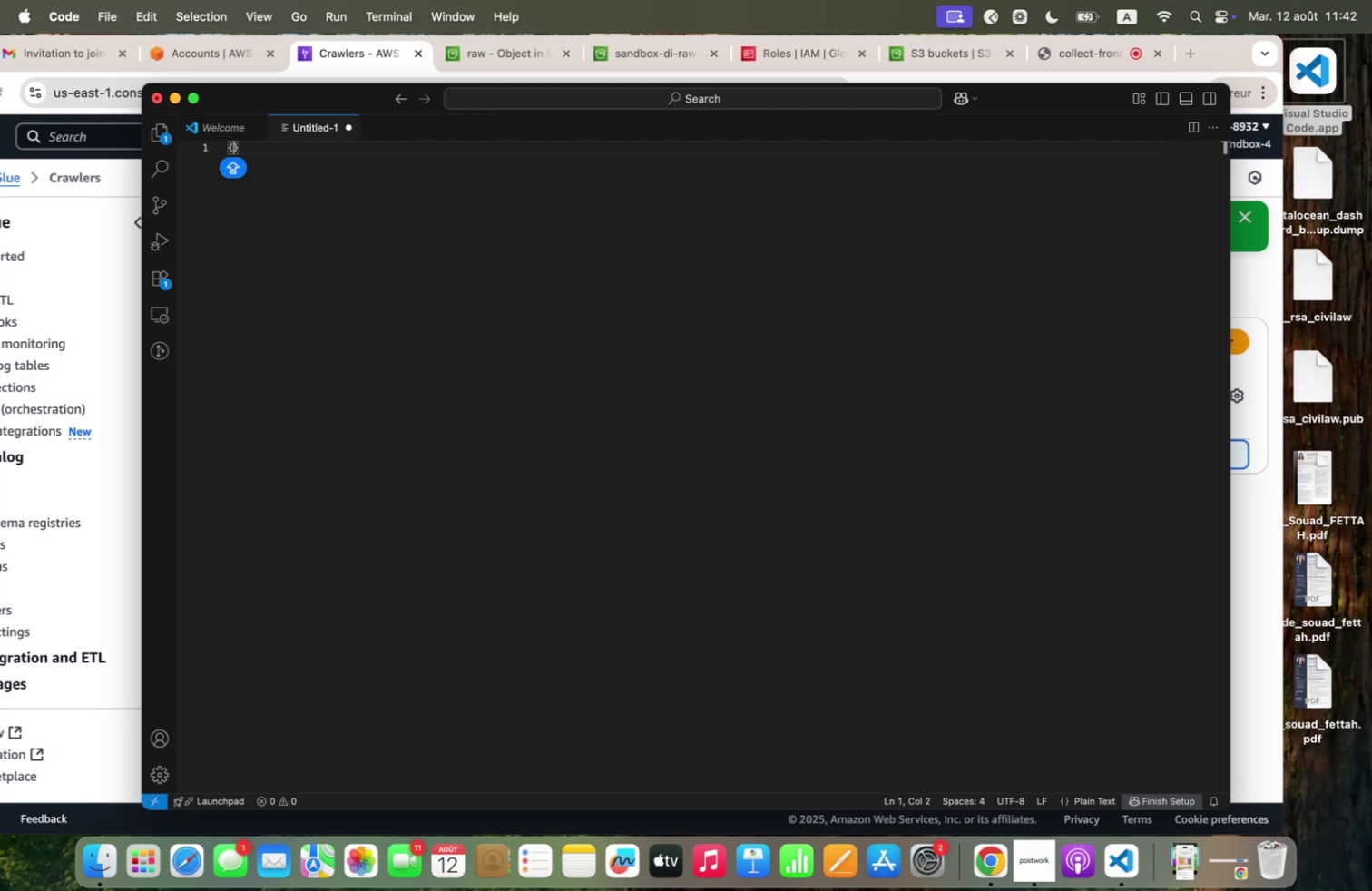 
hold_key(key=5, duration=0.33)
 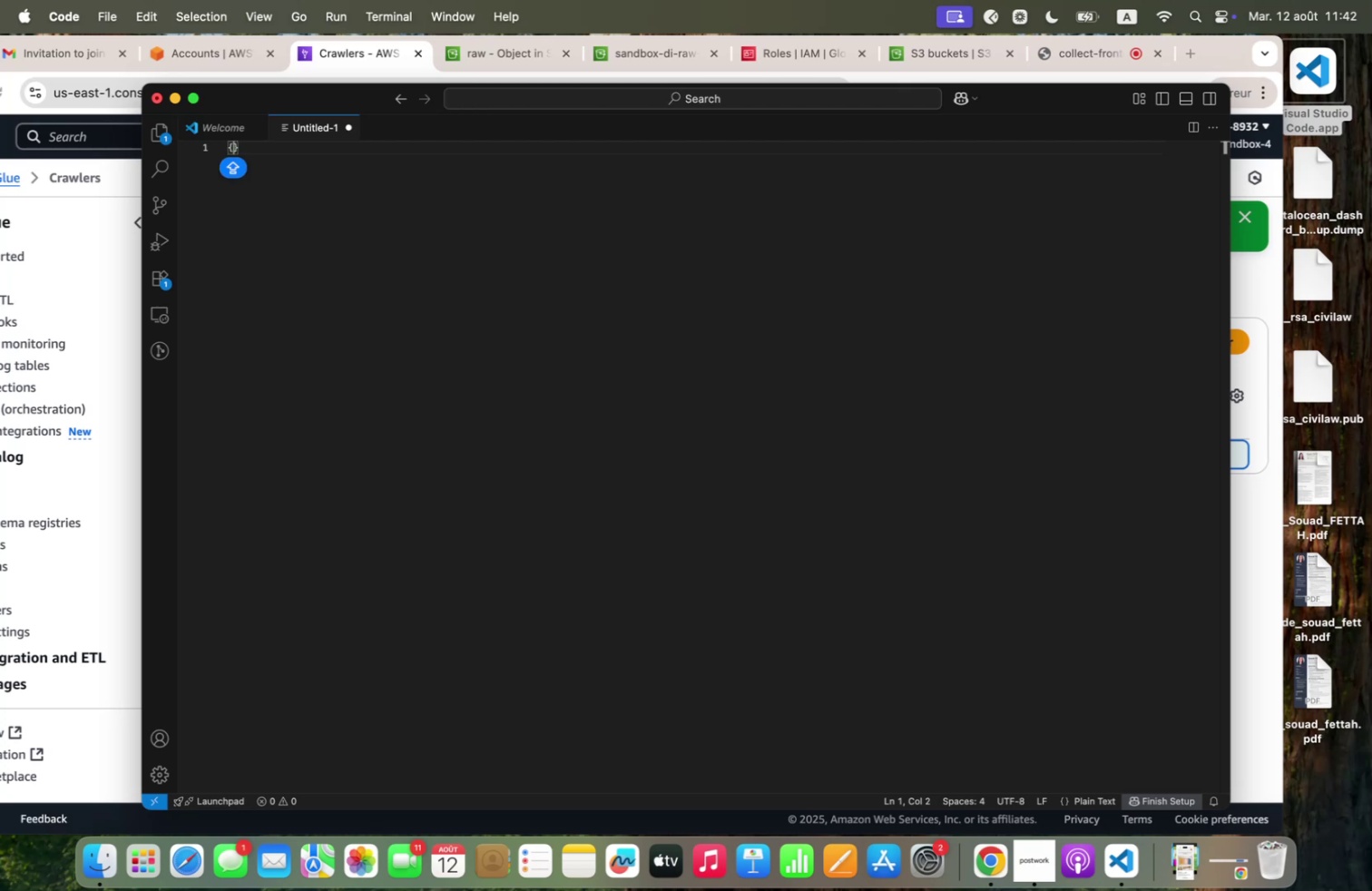 
key(Backspace)
 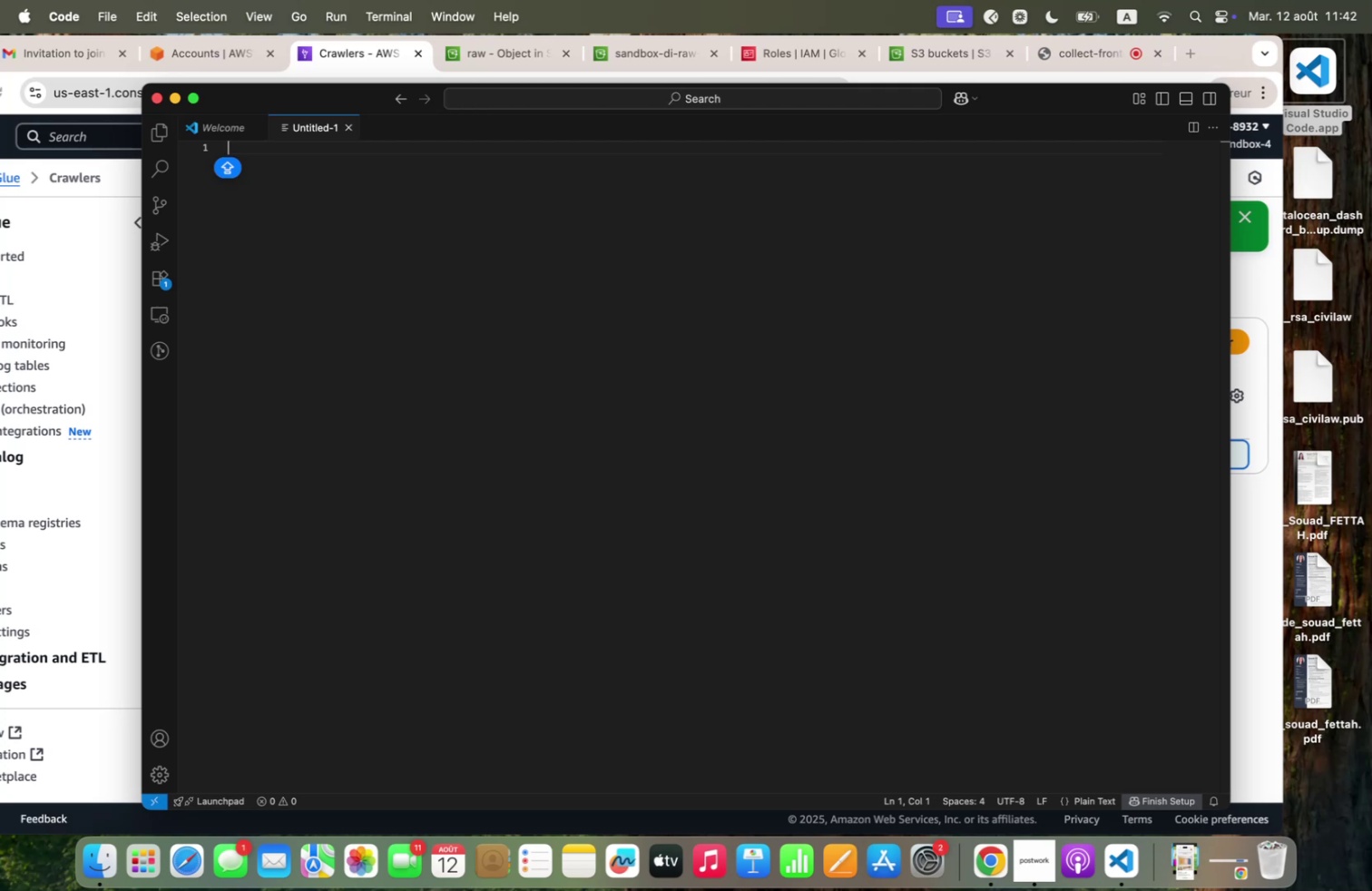 
wait(21.24)
 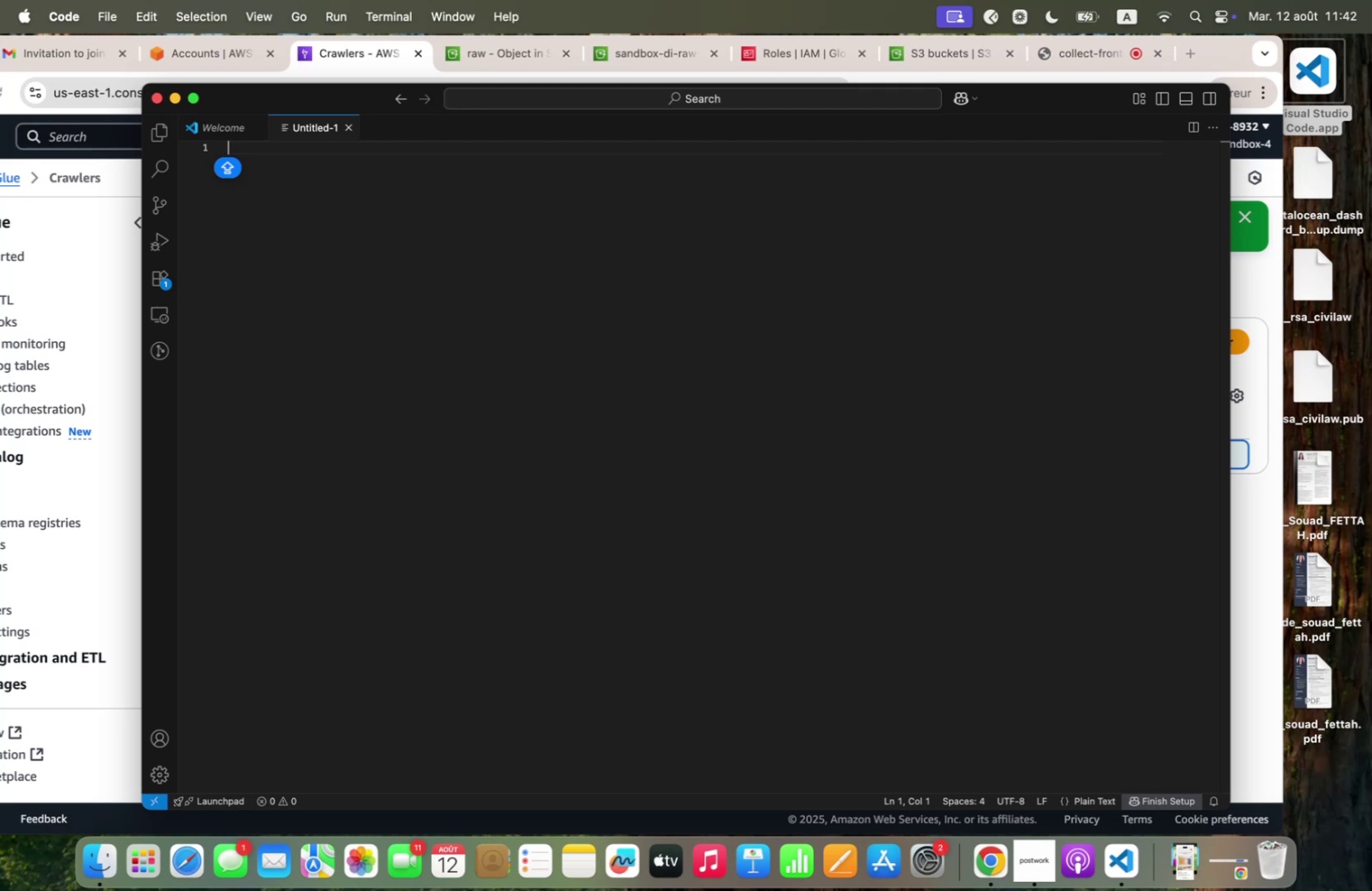 
left_click([1195, 50])
 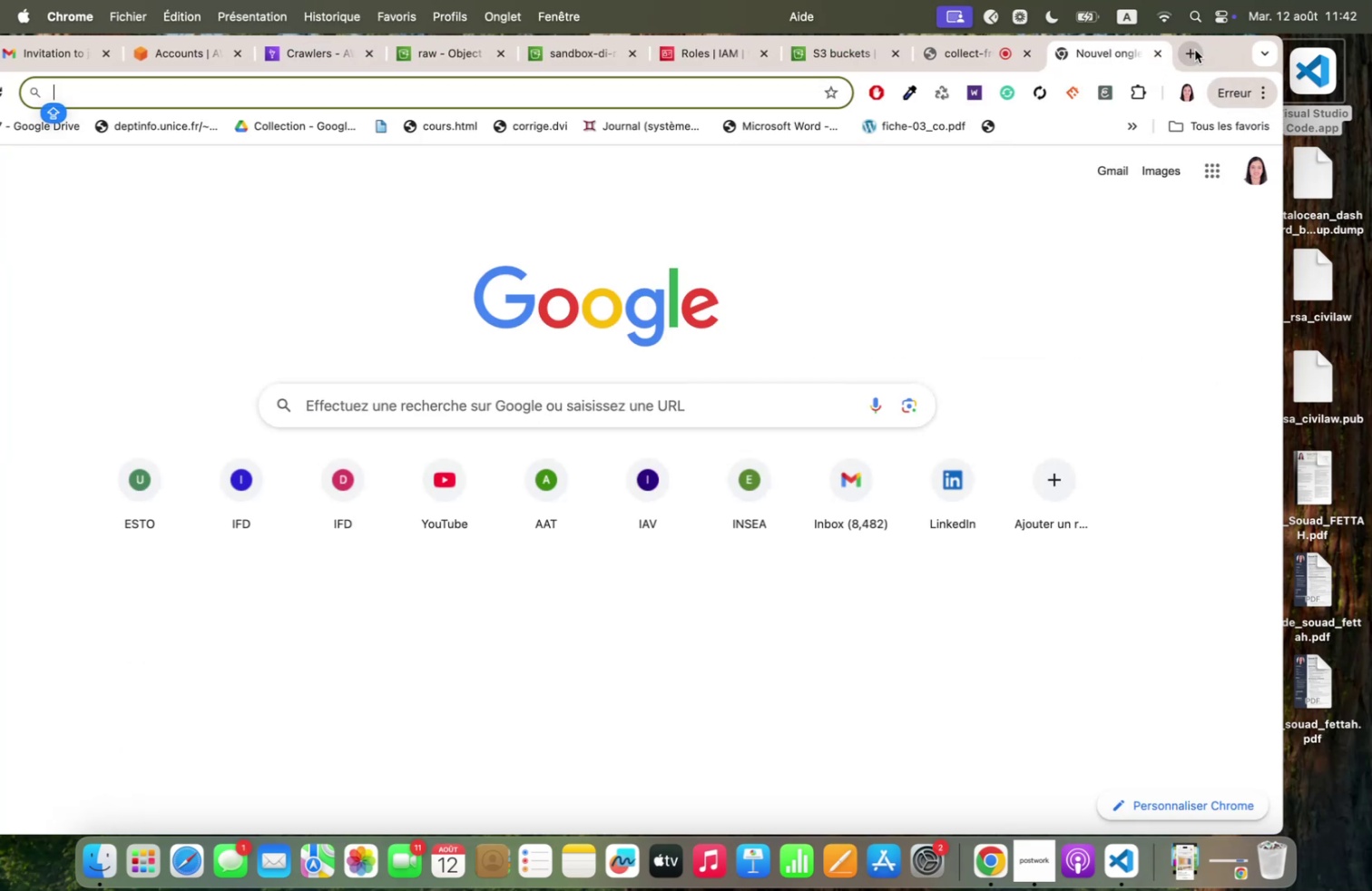 
type(SAUQ)
 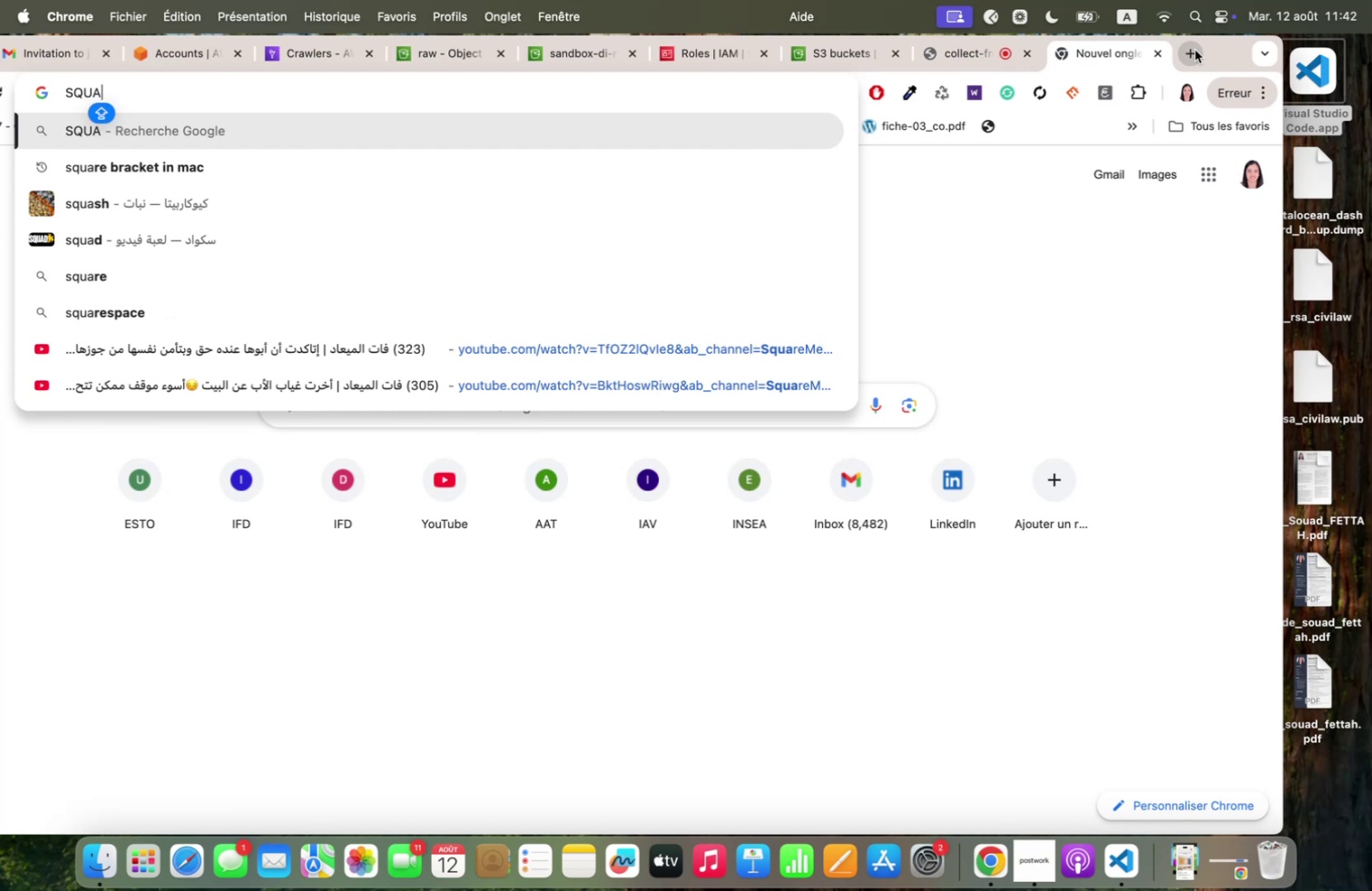 
key(ArrowDown)
 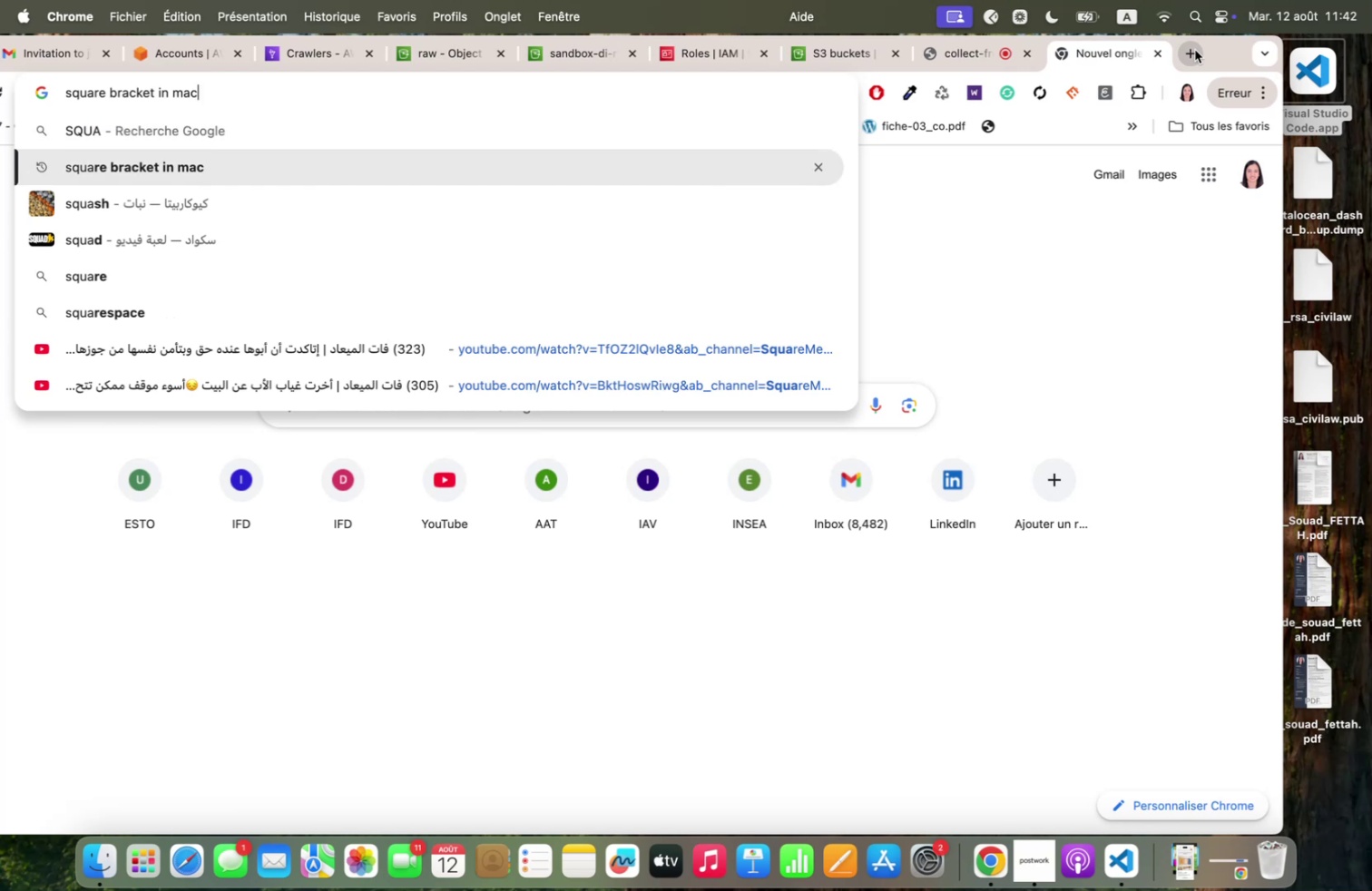 
key(Enter)
 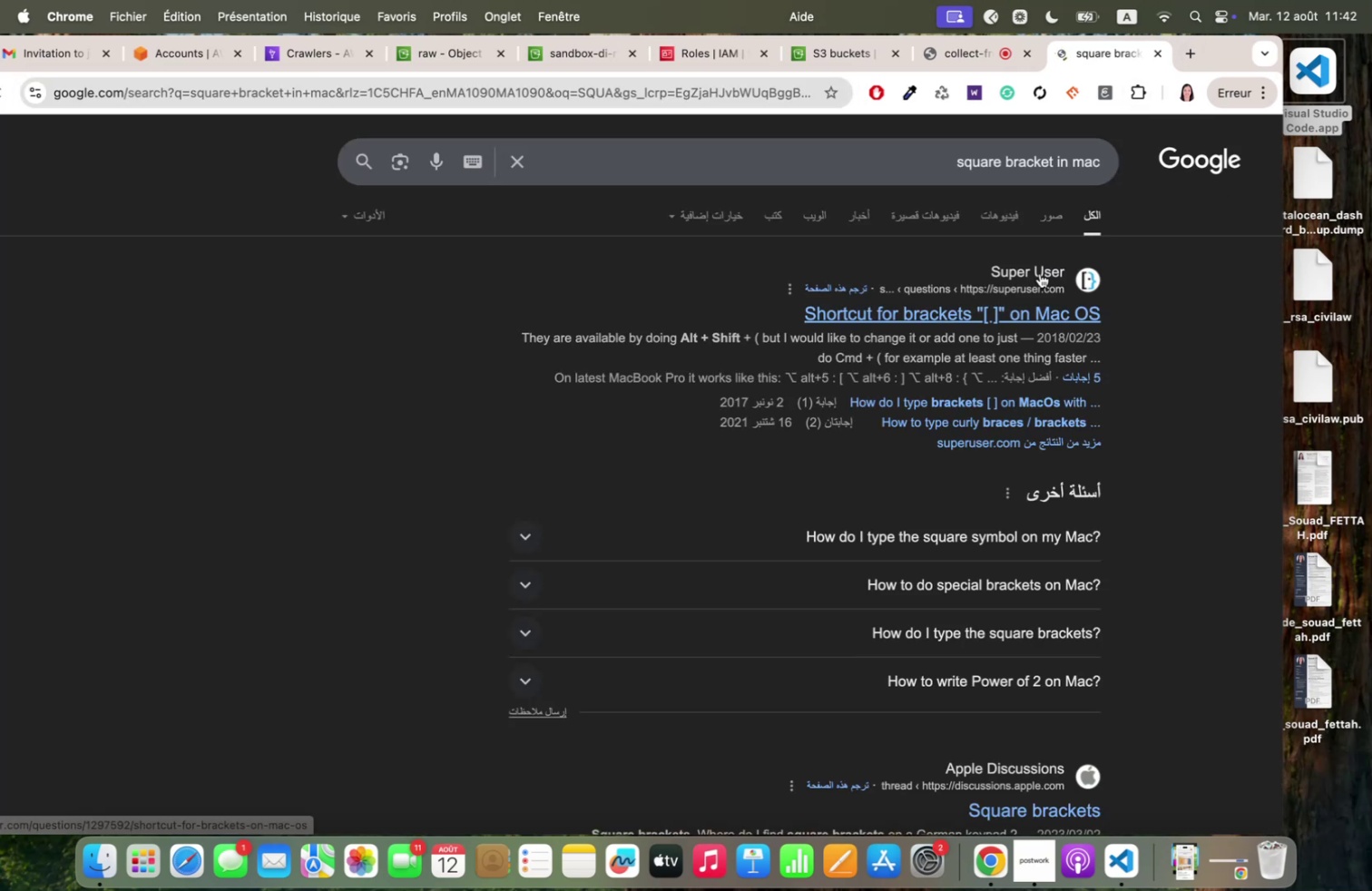 
left_click([968, 318])
 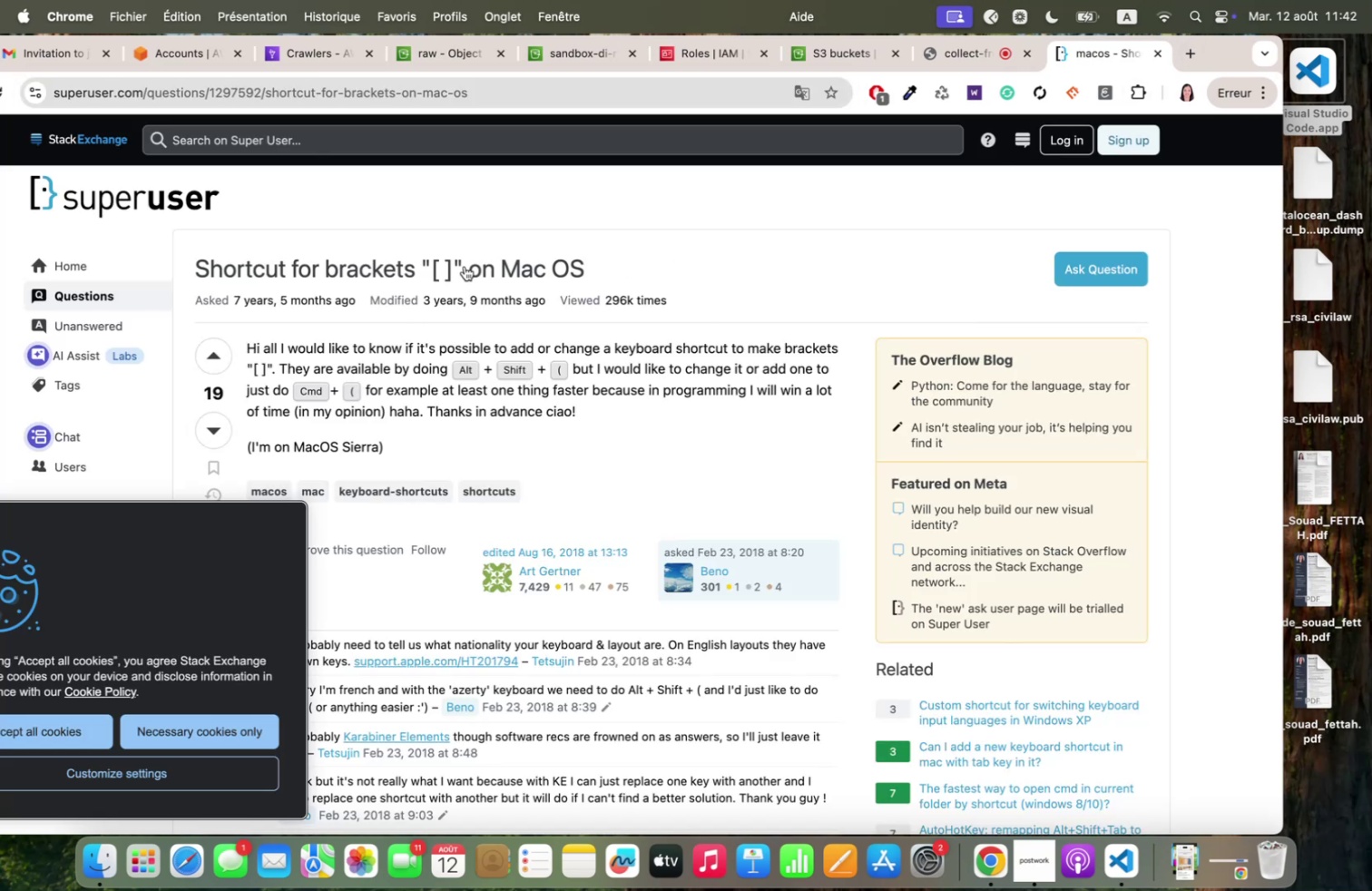 
left_click_drag(start_coordinate=[456, 267], to_coordinate=[442, 268])
 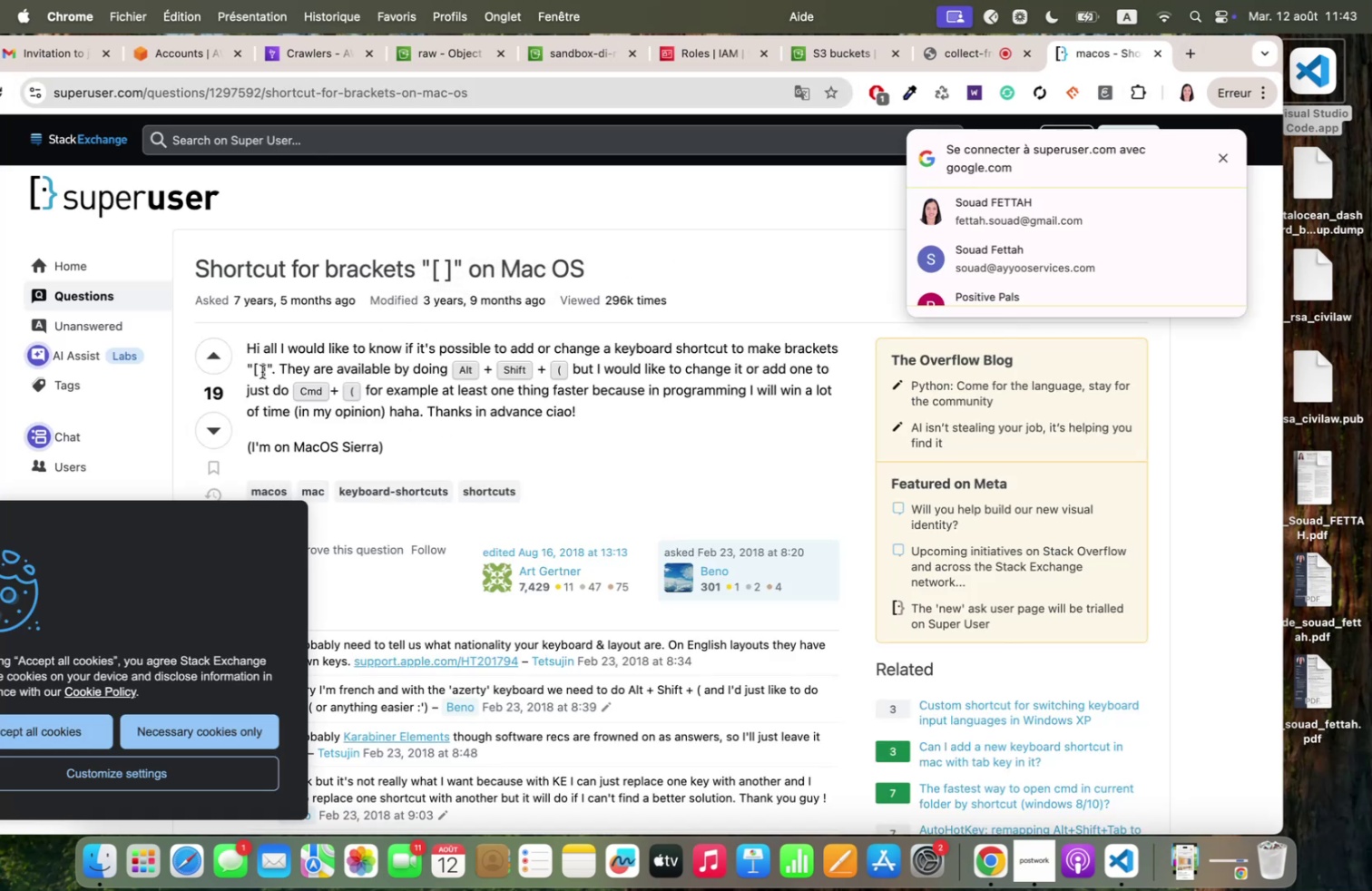 
left_click_drag(start_coordinate=[267, 370], to_coordinate=[254, 369])
 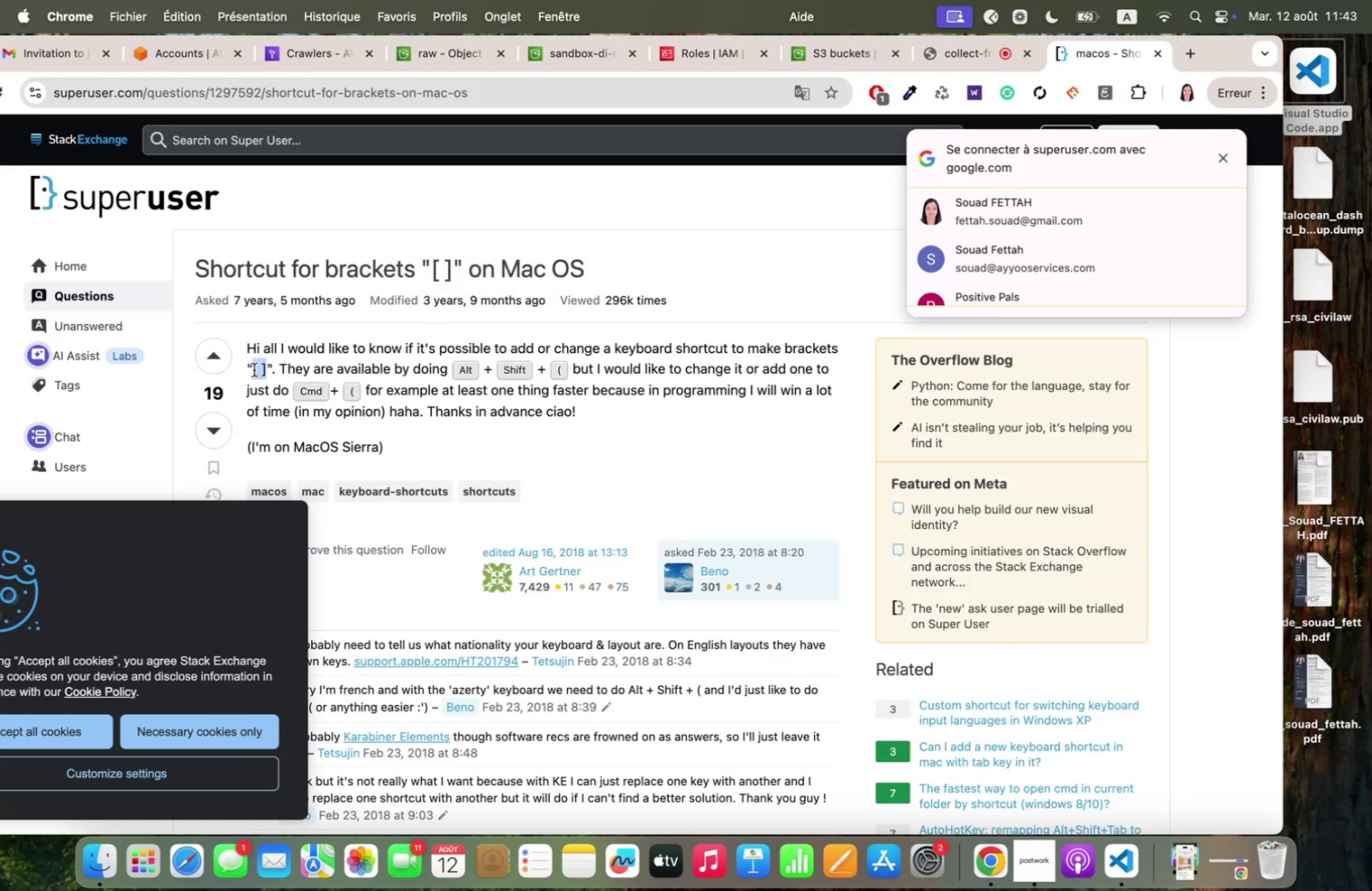 
key(Meta+C)
 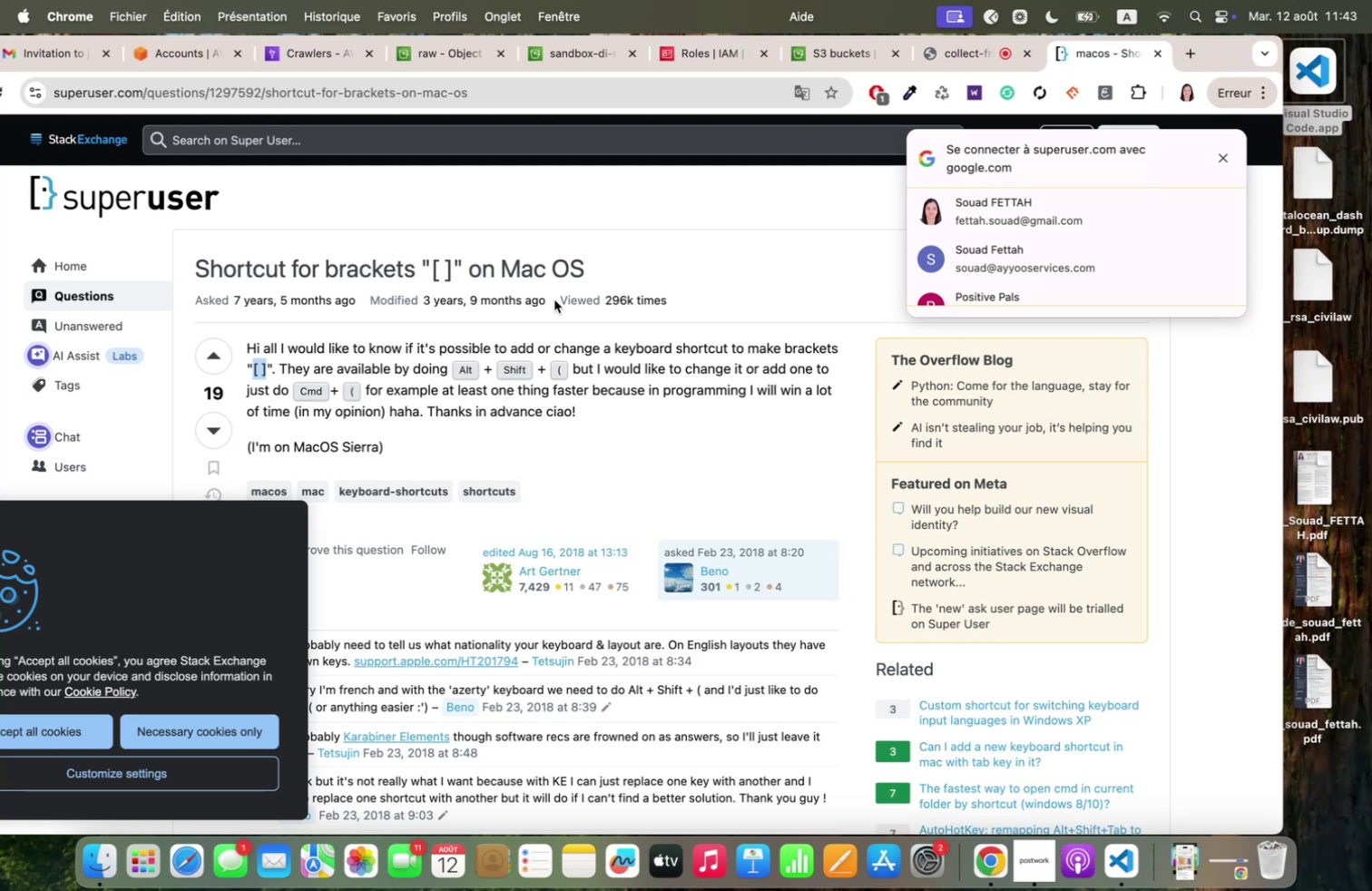 
key(Meta+C)
 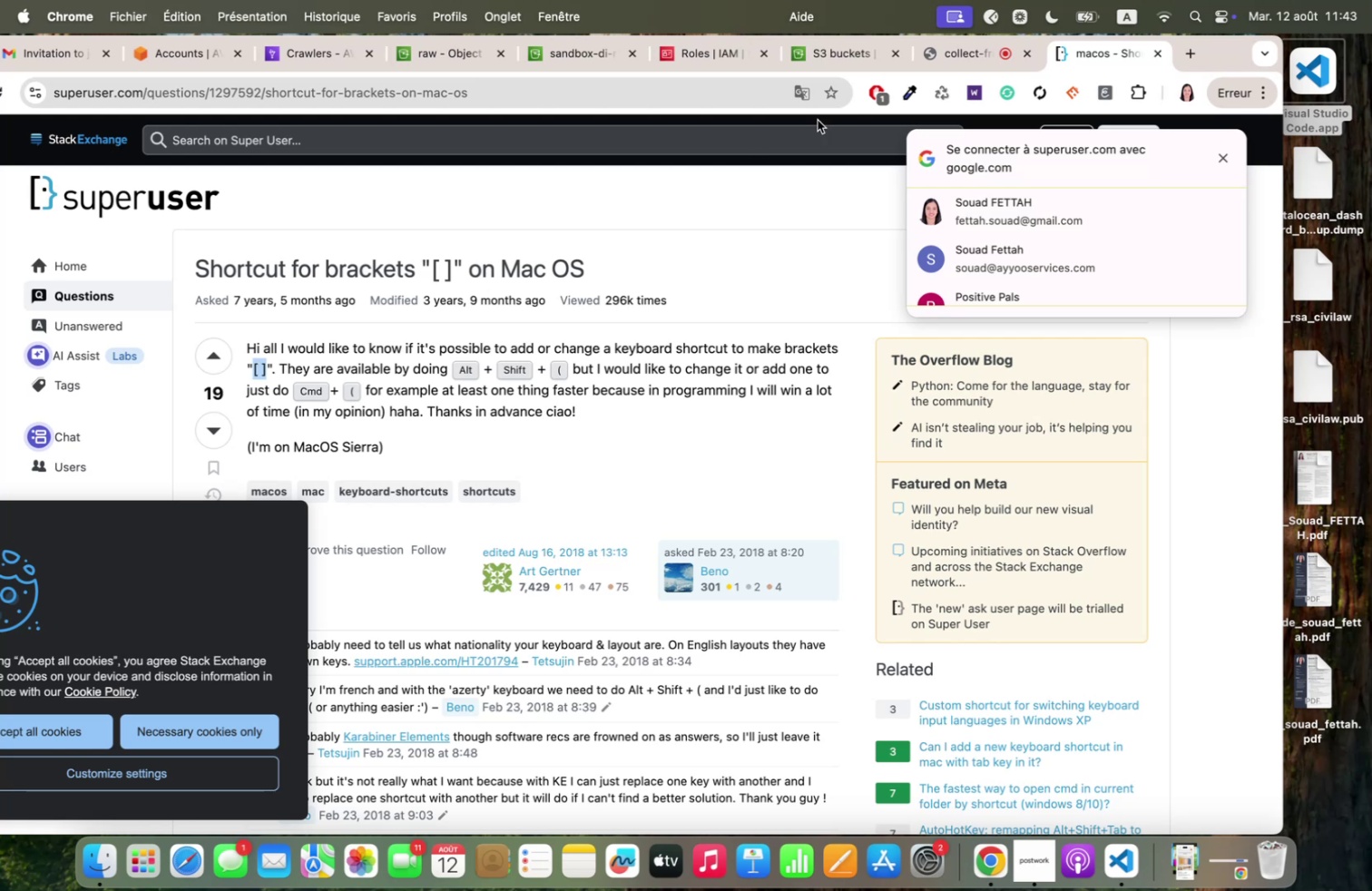 
key(Meta+C)
 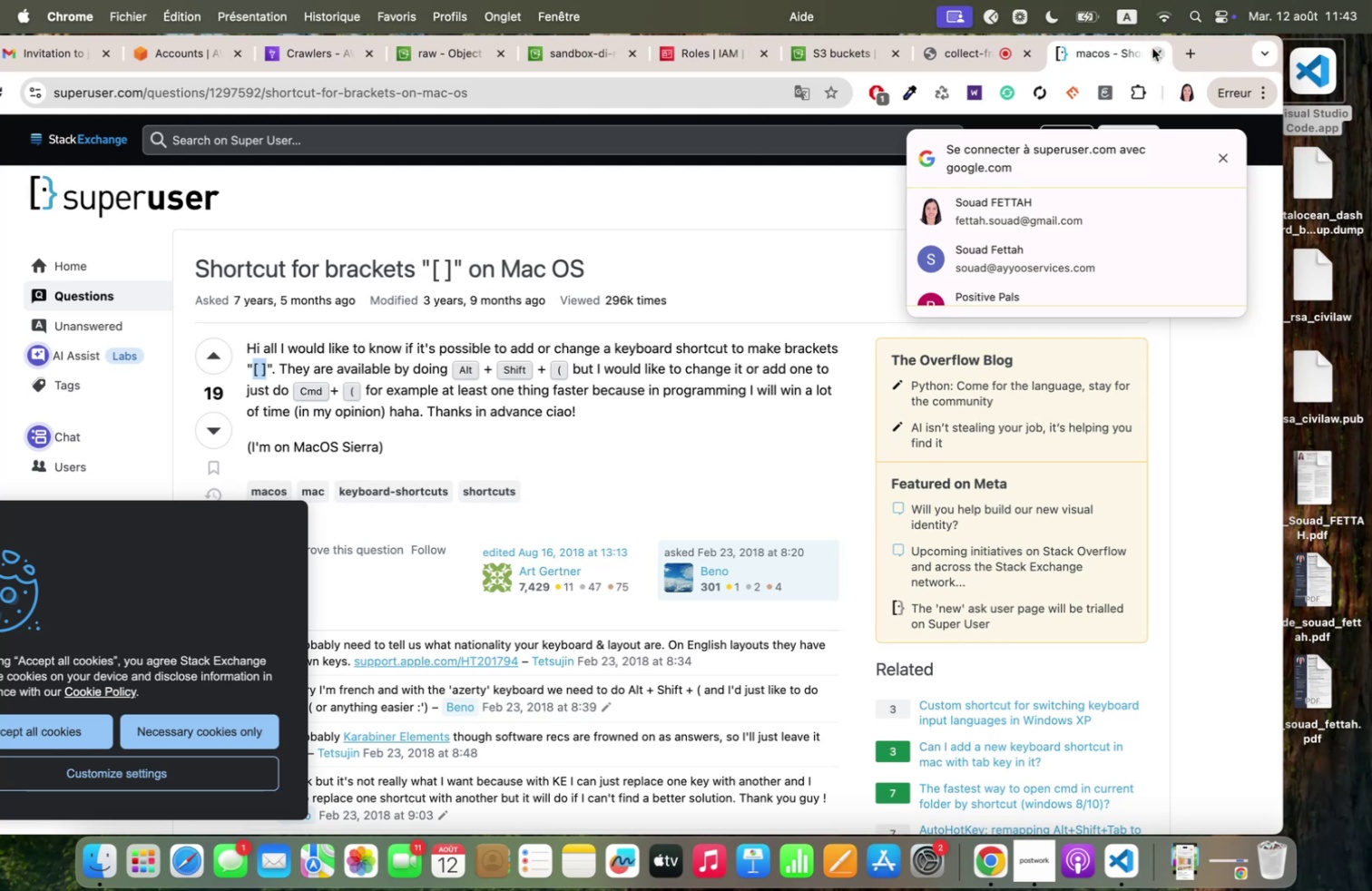 
left_click([1155, 50])
 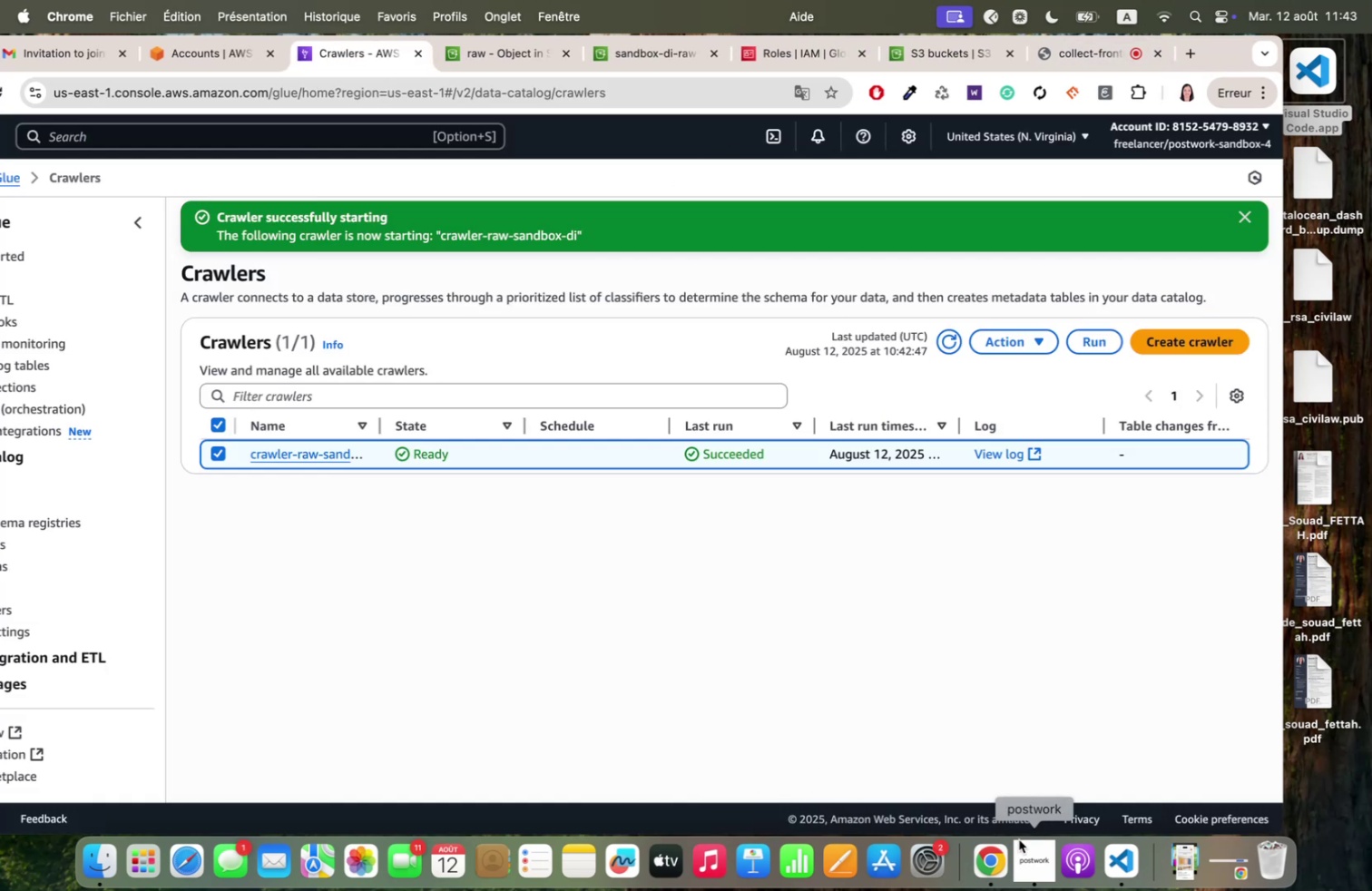 
left_click([1114, 865])
 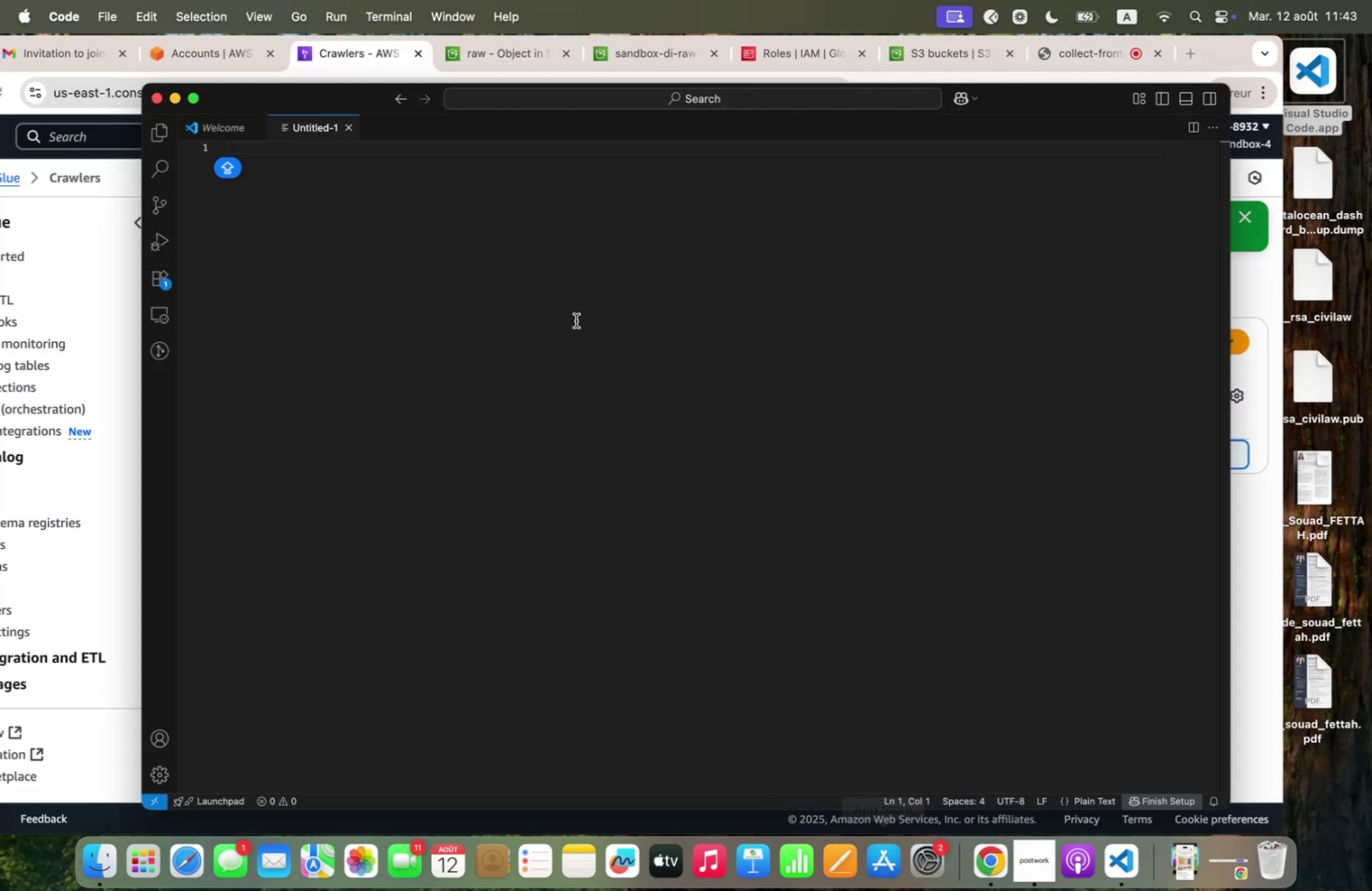 
key(Meta+V)
 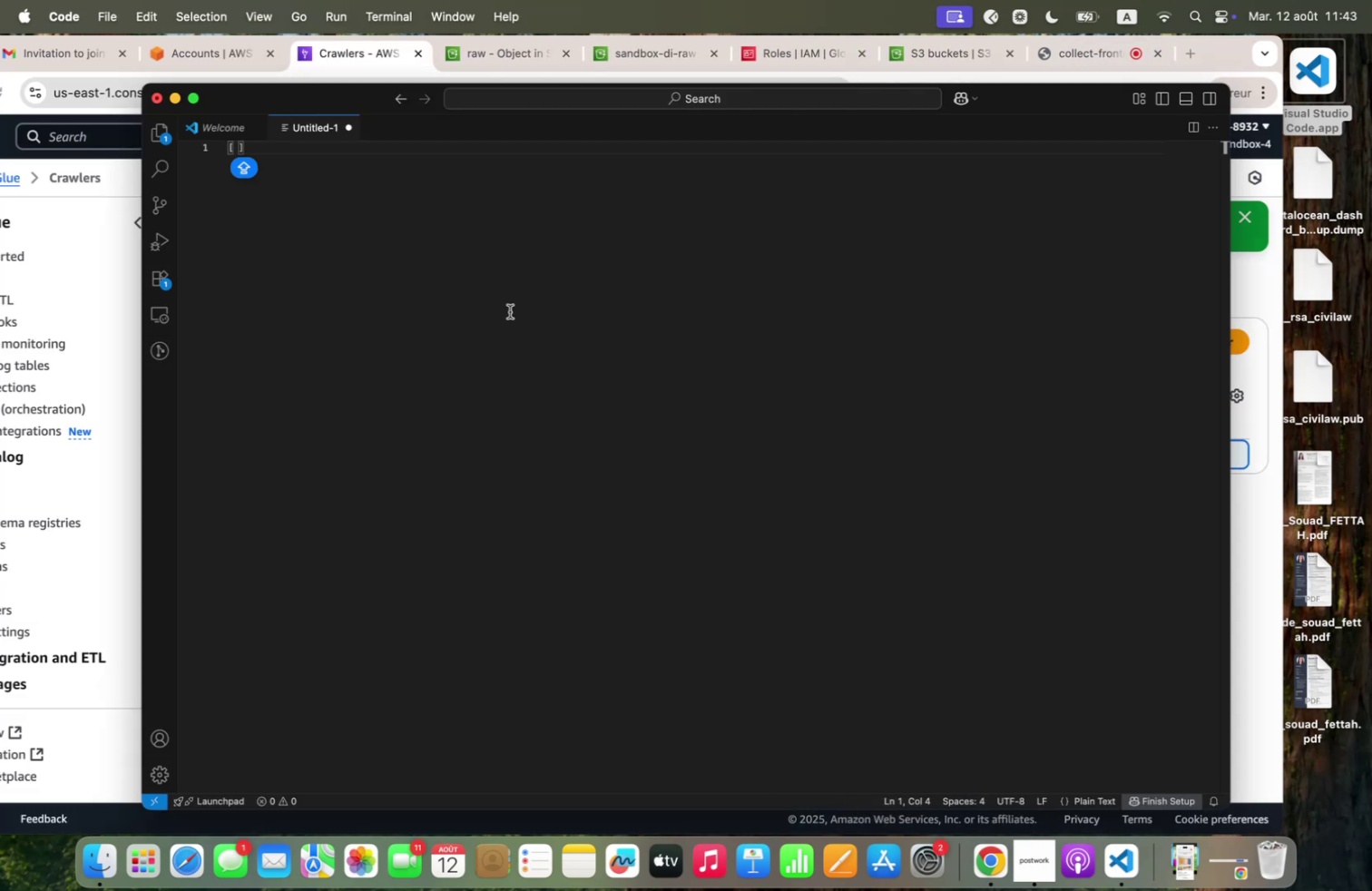 
key(ArrowLeft)
 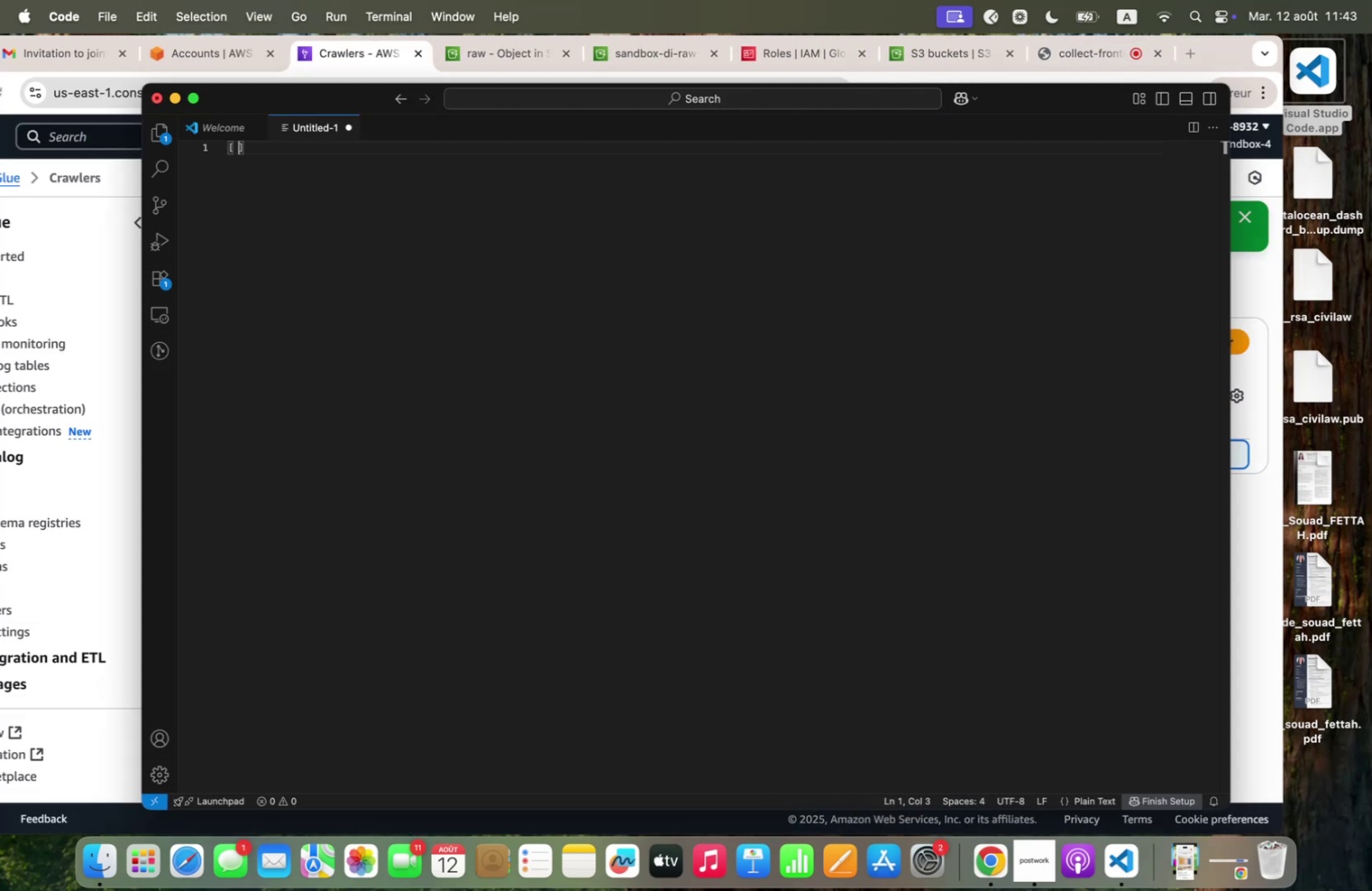 
key(Enter)
 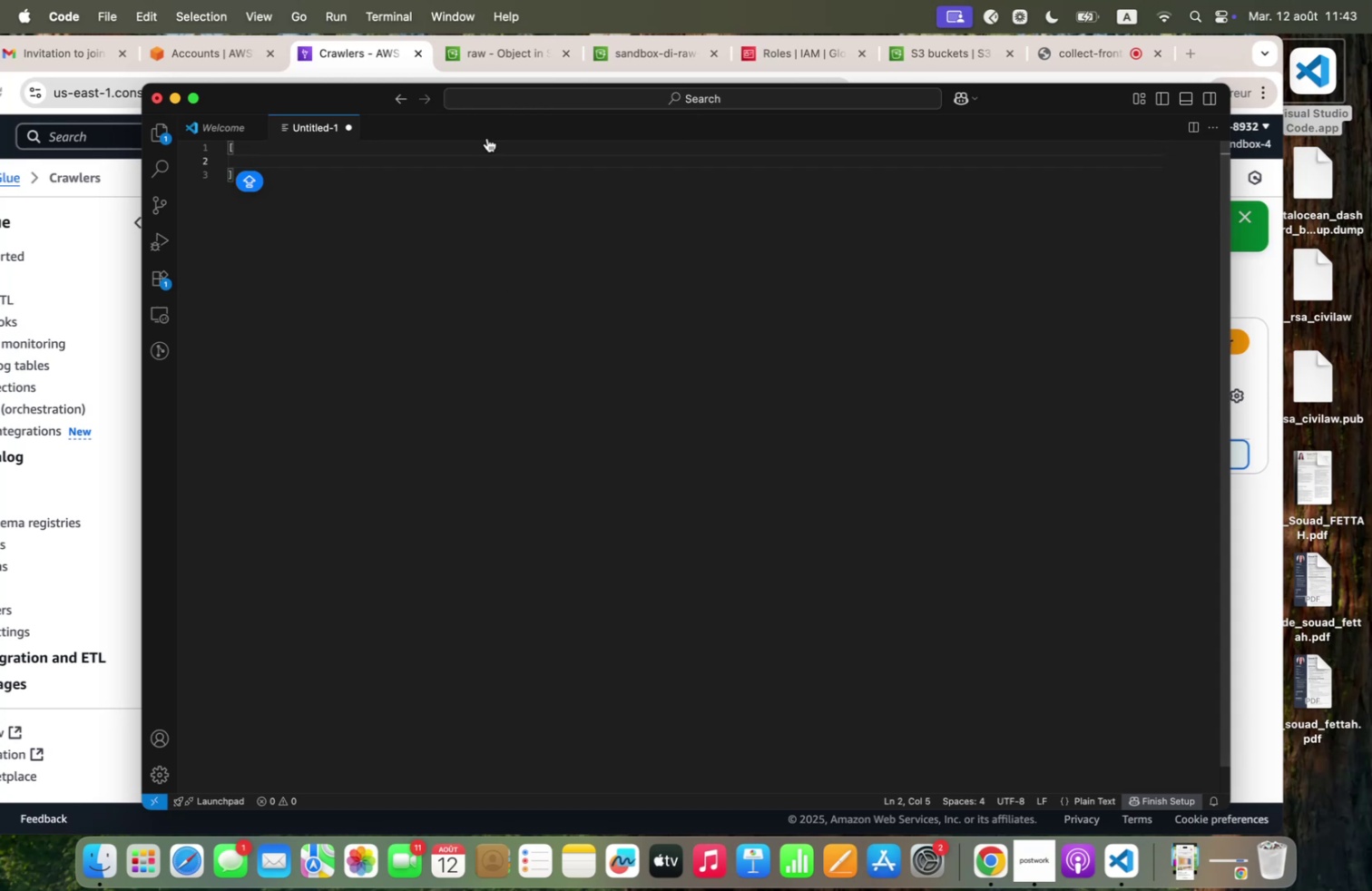 
wait(5.57)
 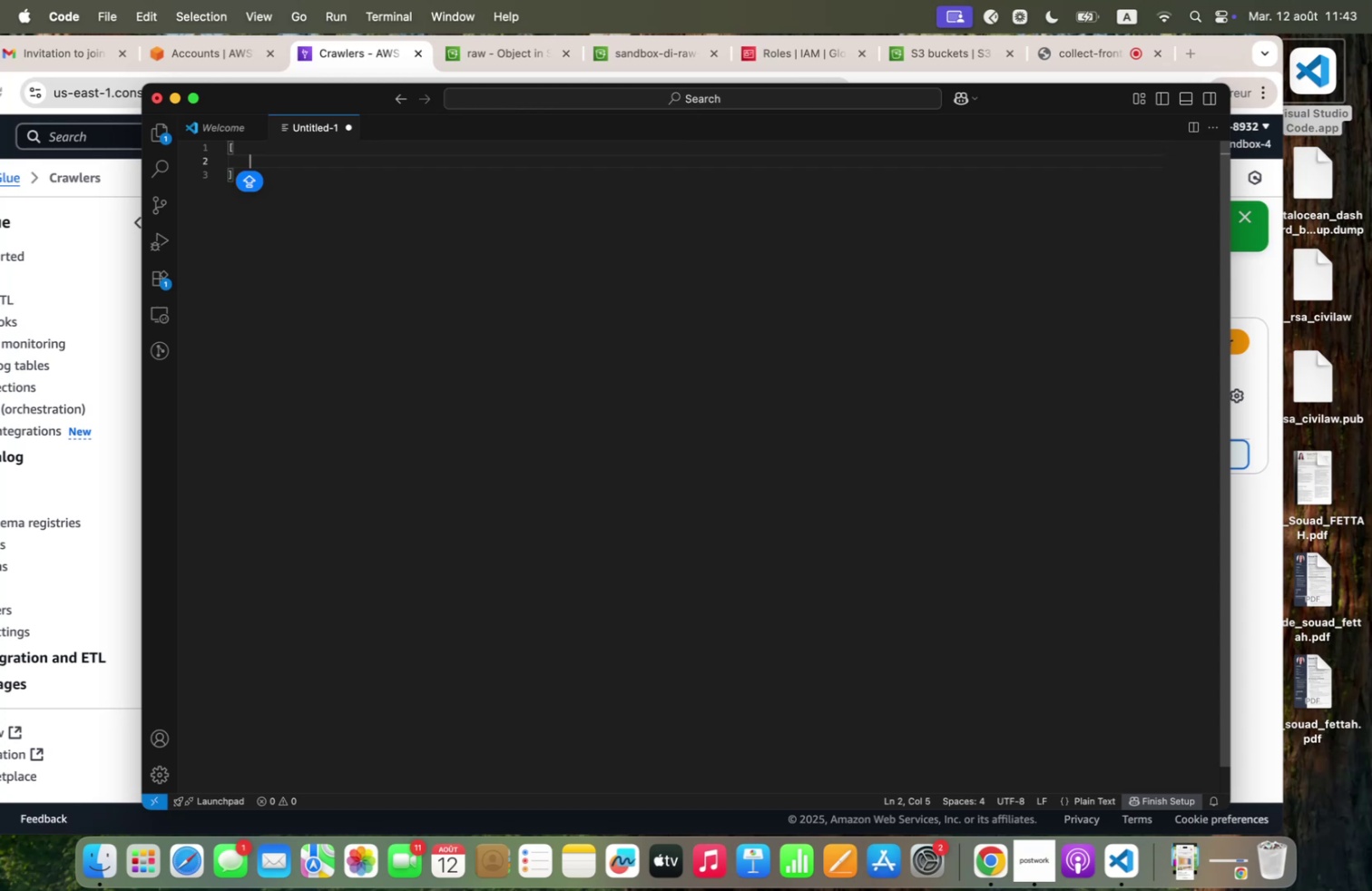 
key(Alt+5)
 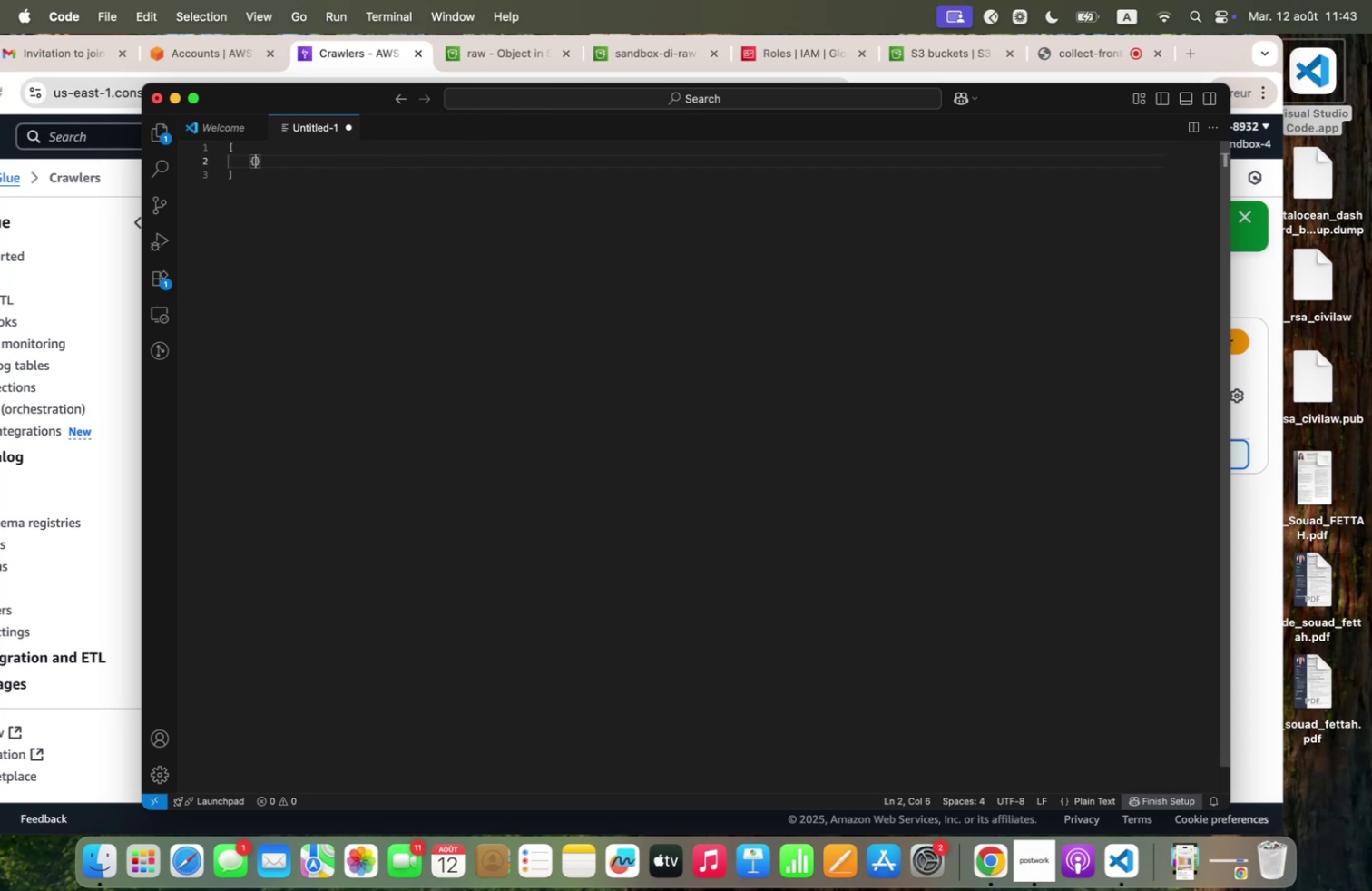 
key(Enter)
 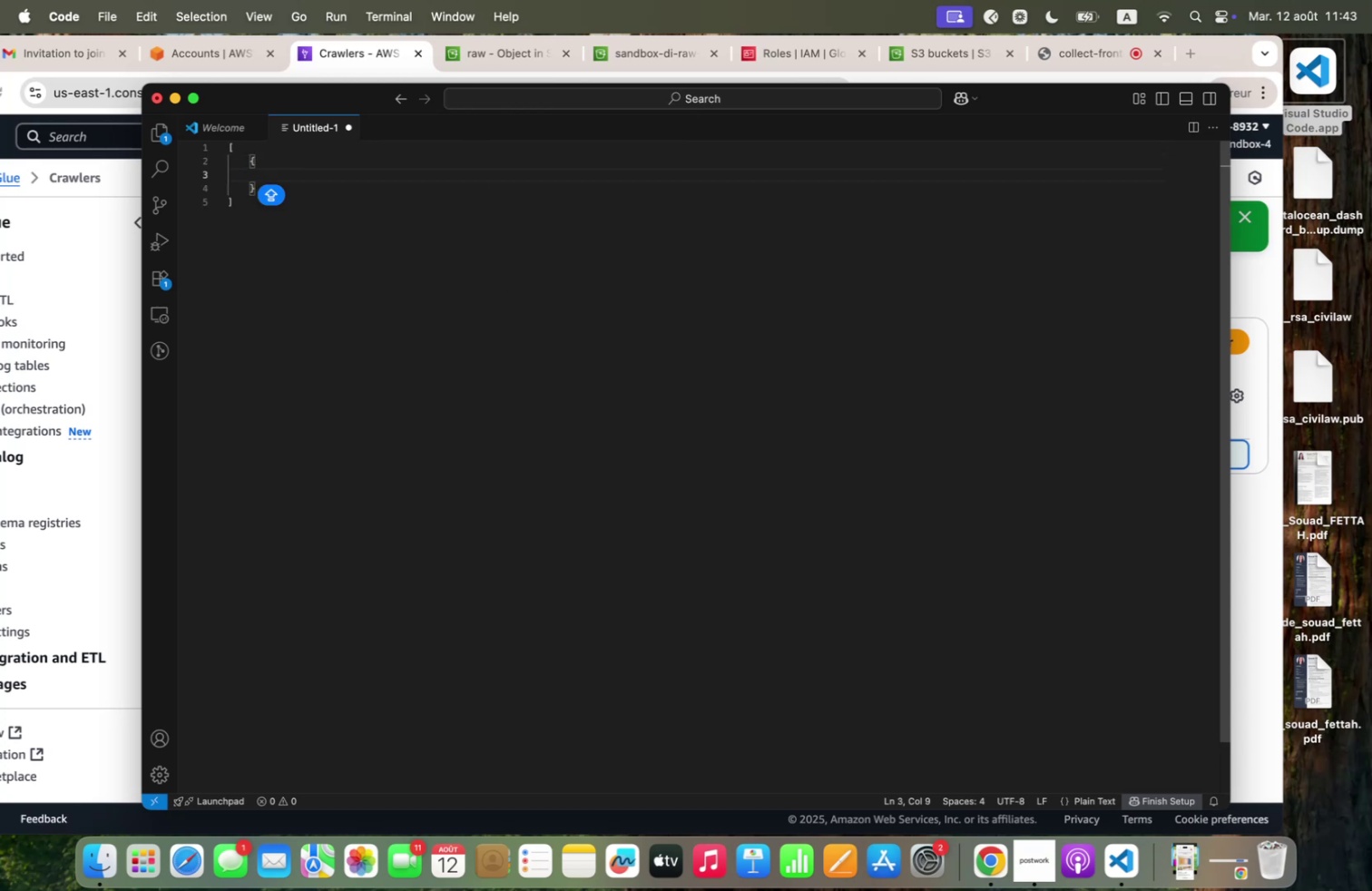 
key(ArrowDown)
 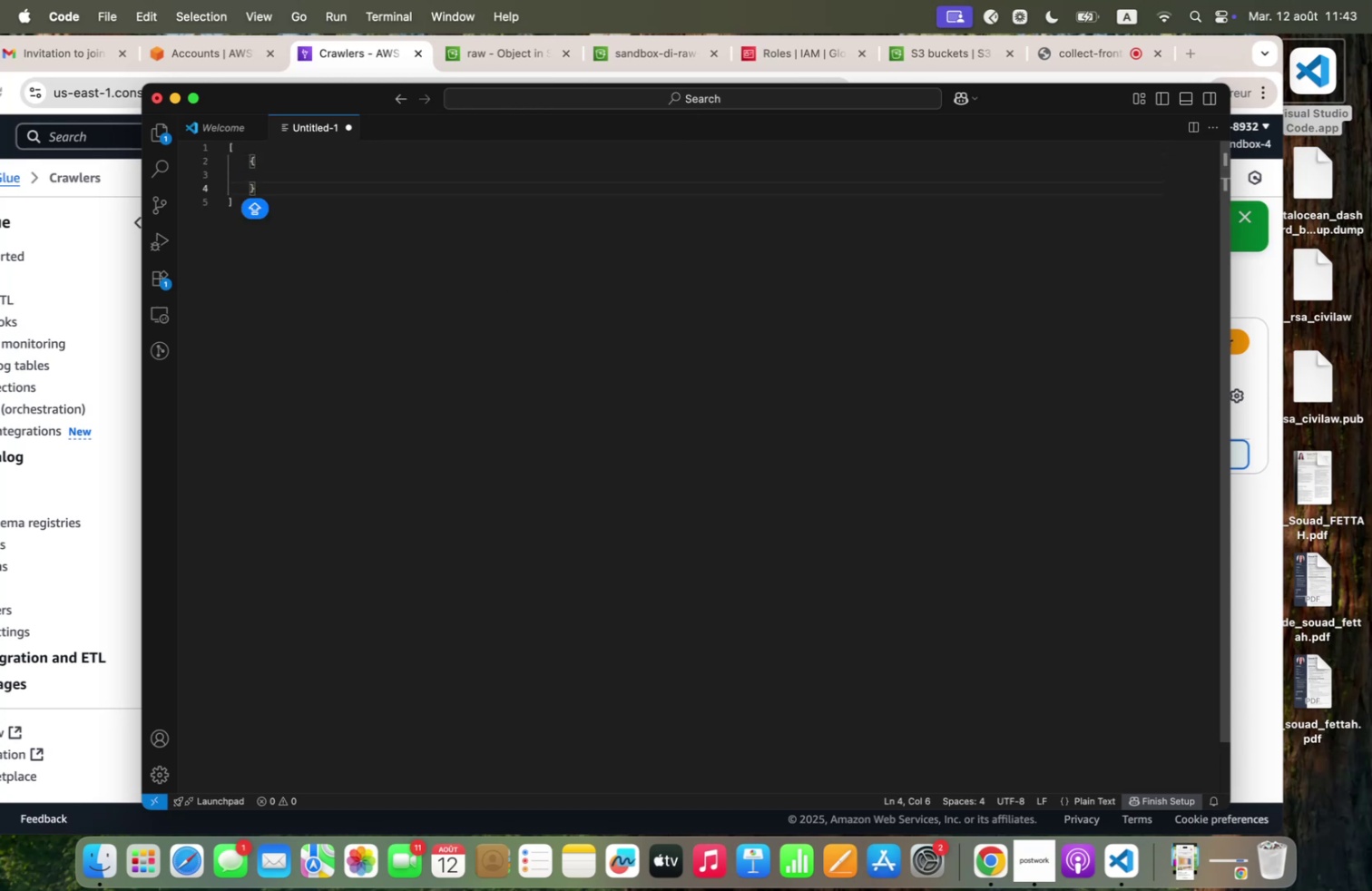 
key(M)
 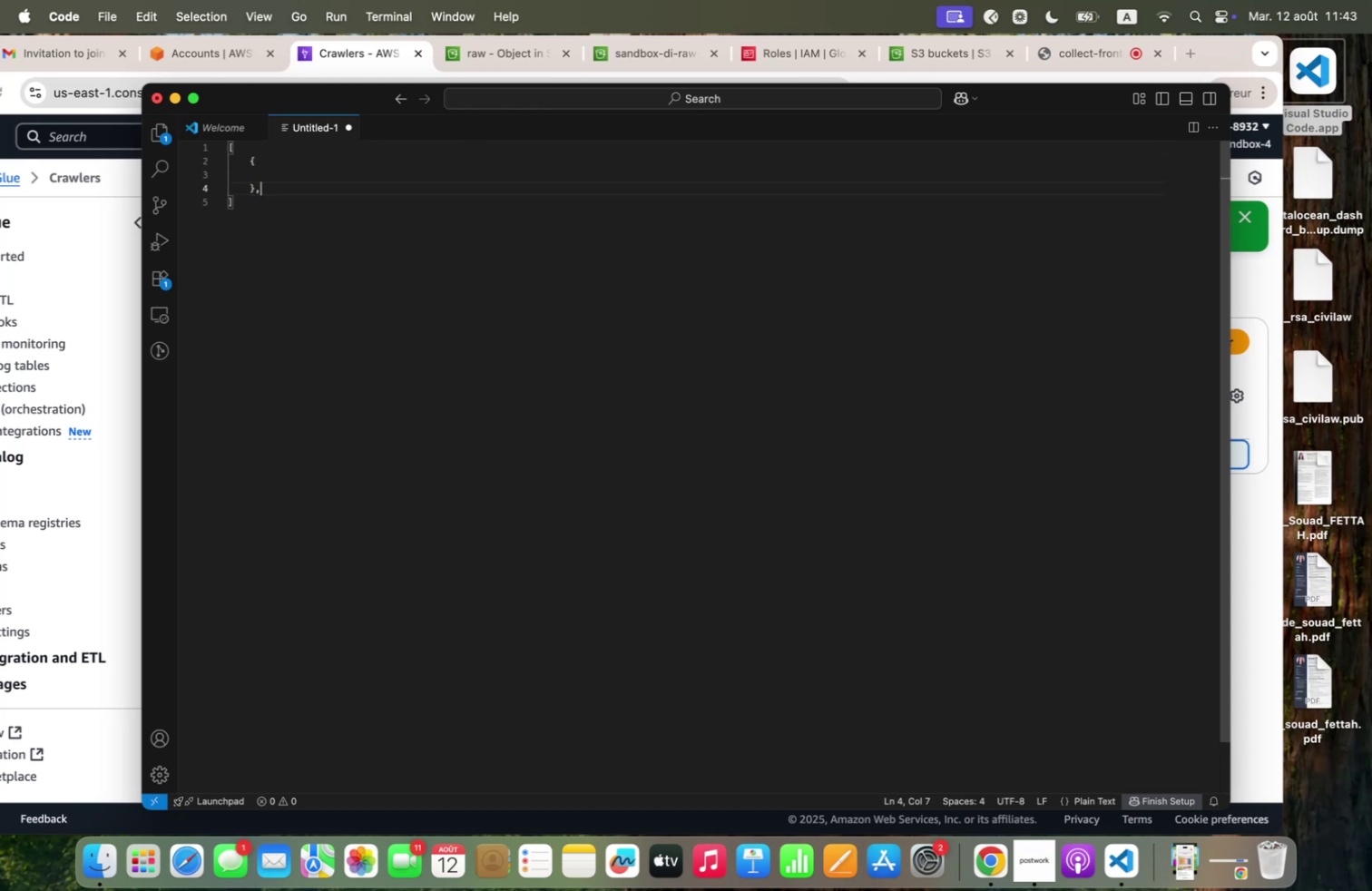 
key(Enter)
 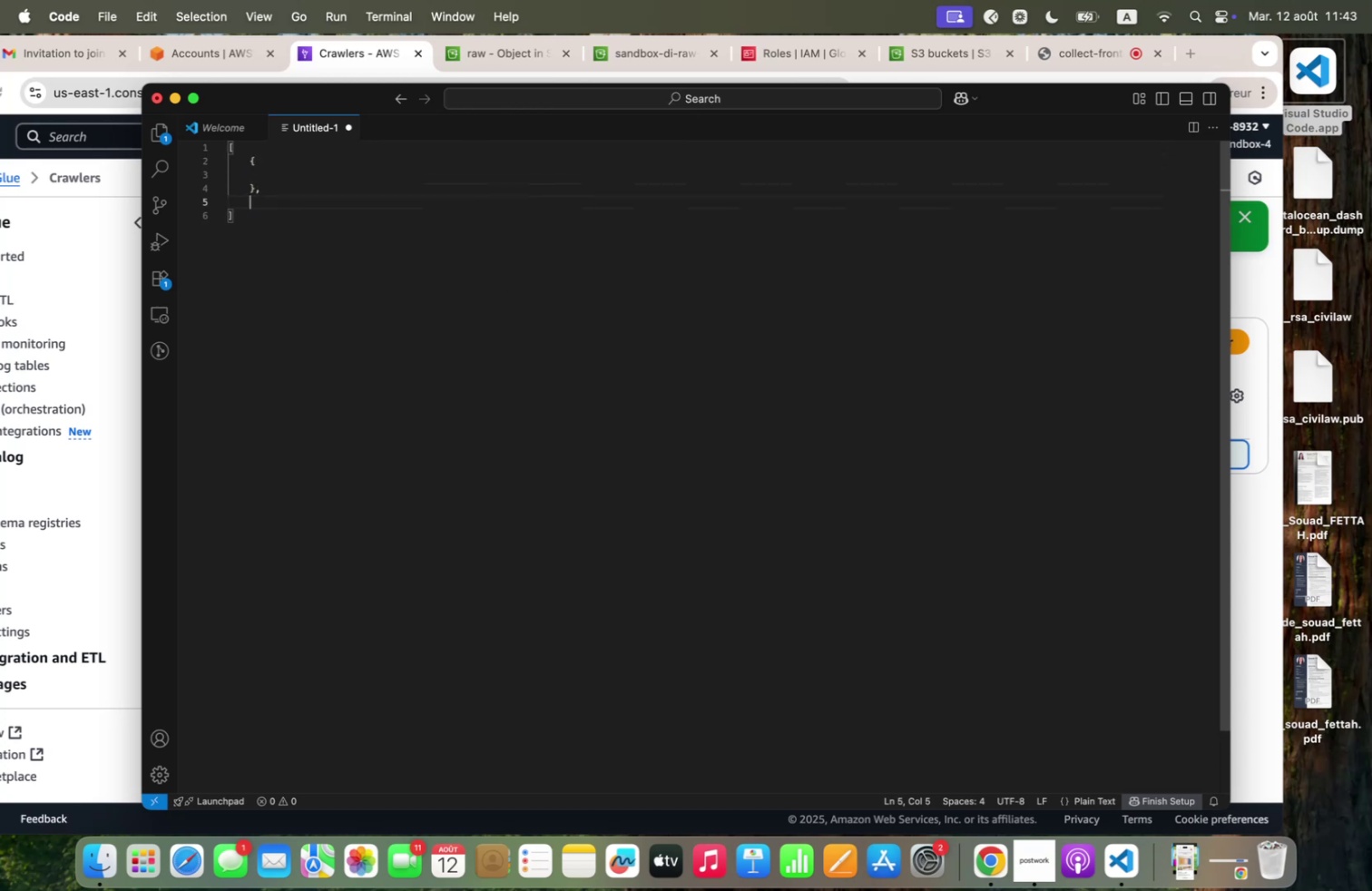 
key(Alt+5)
 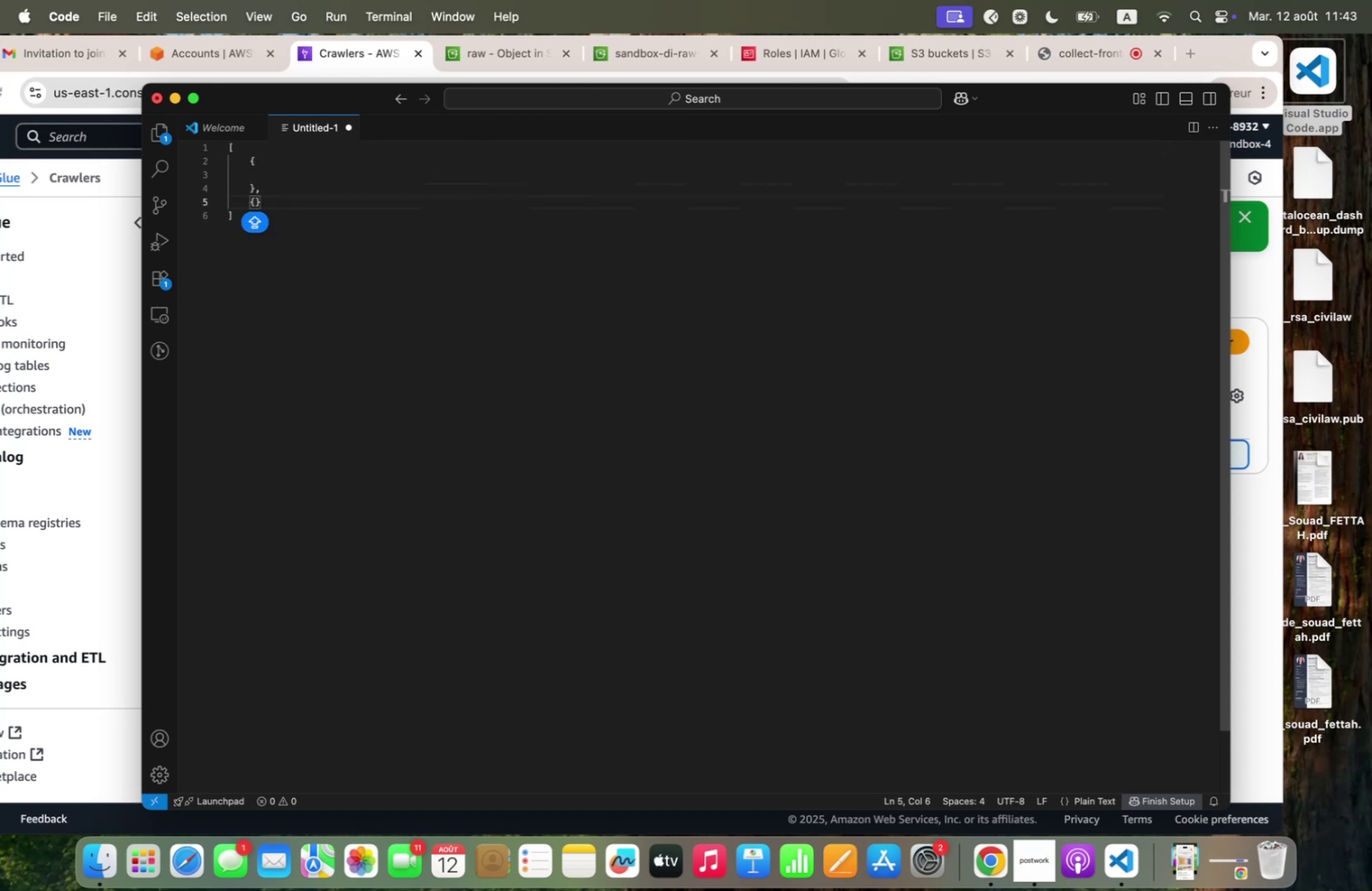 
key(Enter)
 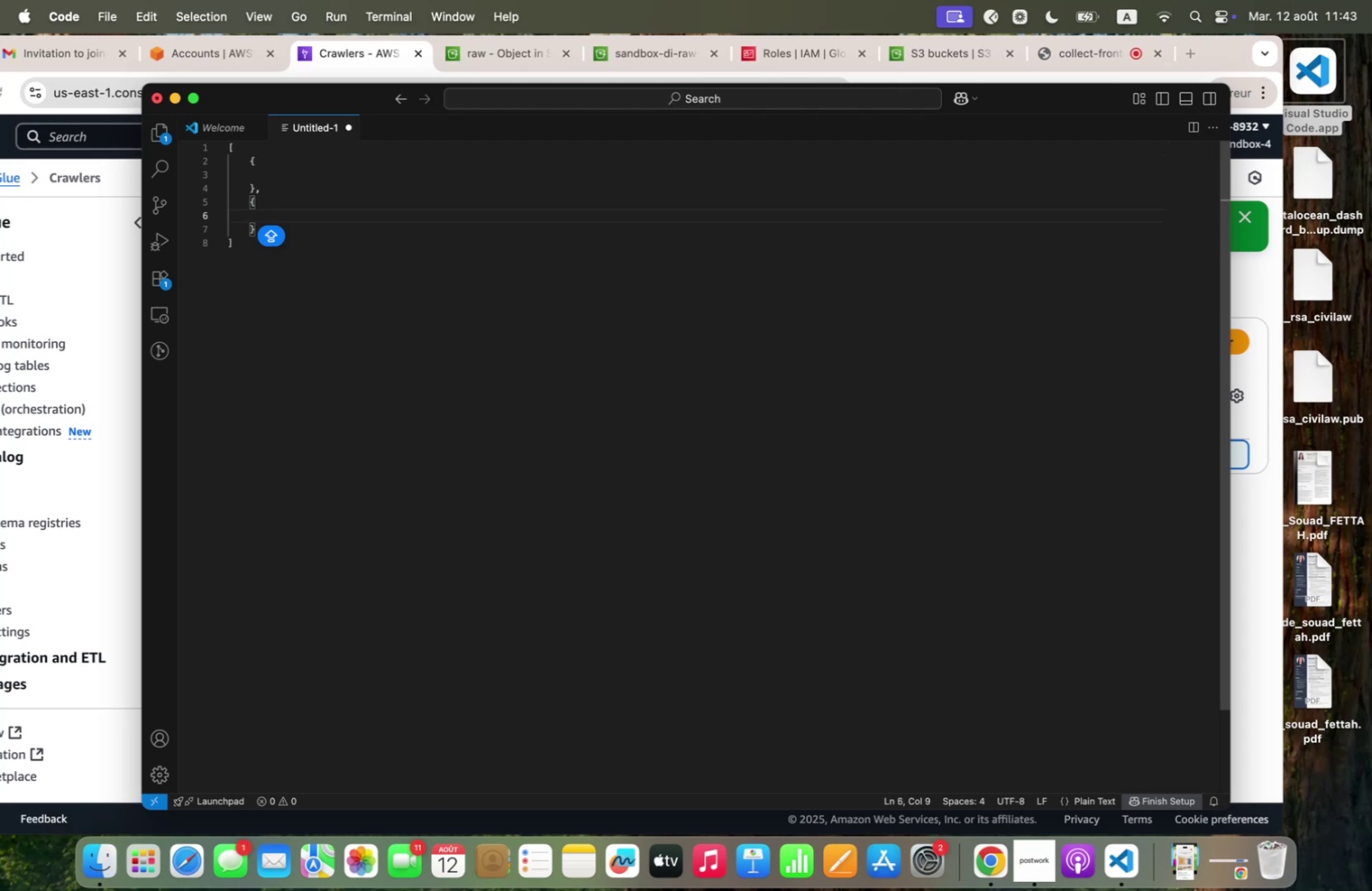 
key(ArrowDown)
 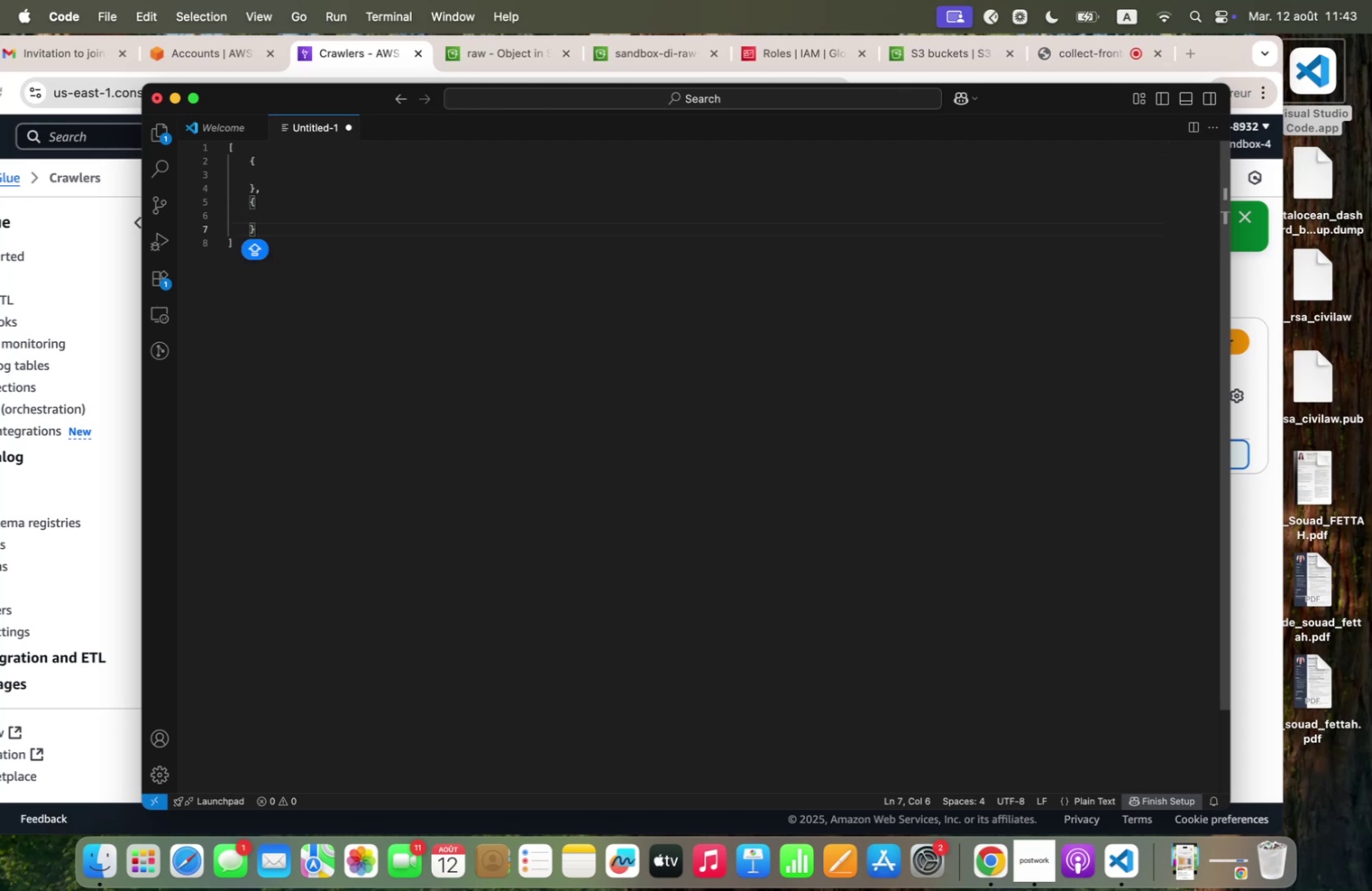 
key(M)
 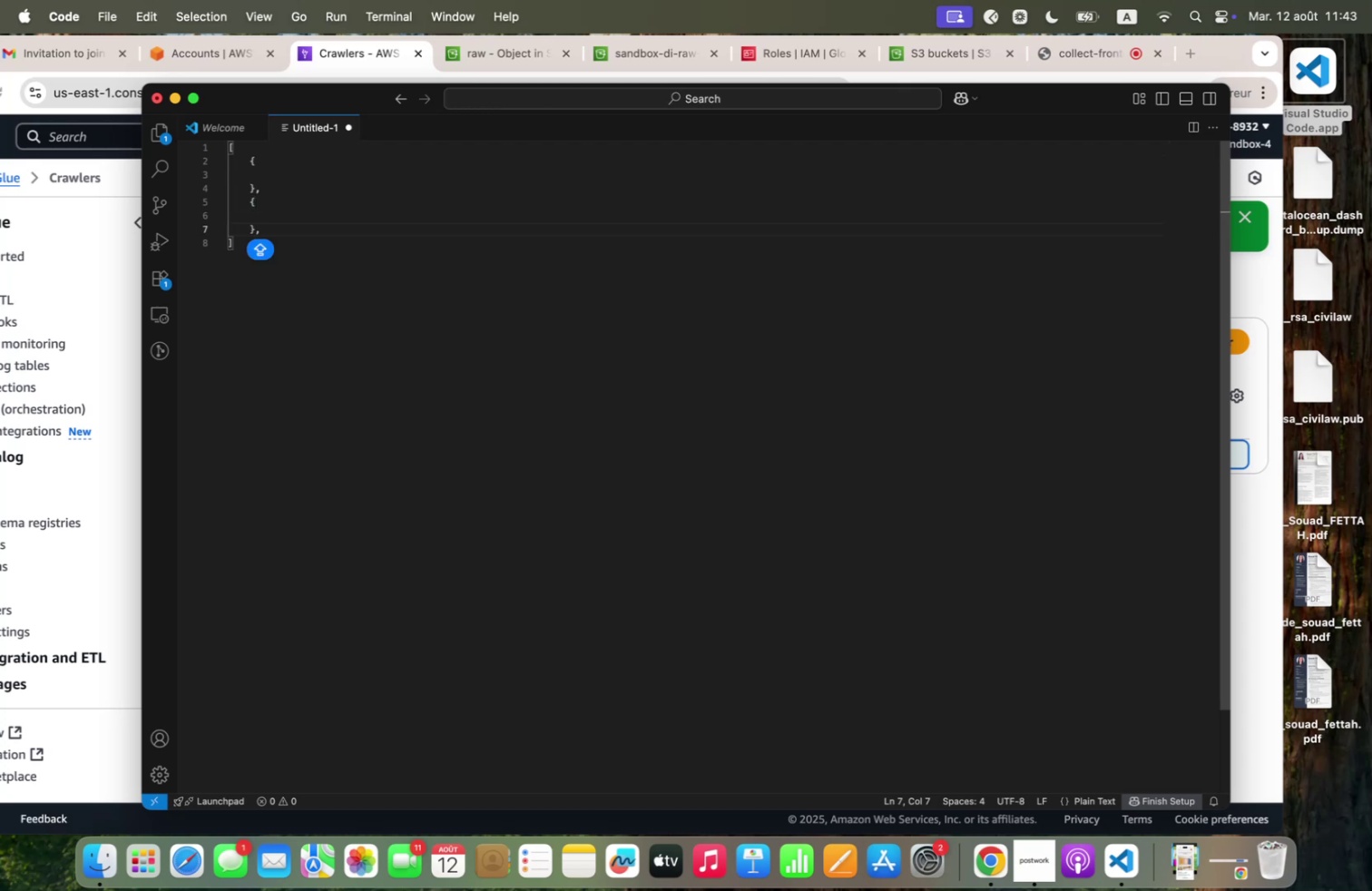 
key(Enter)
 